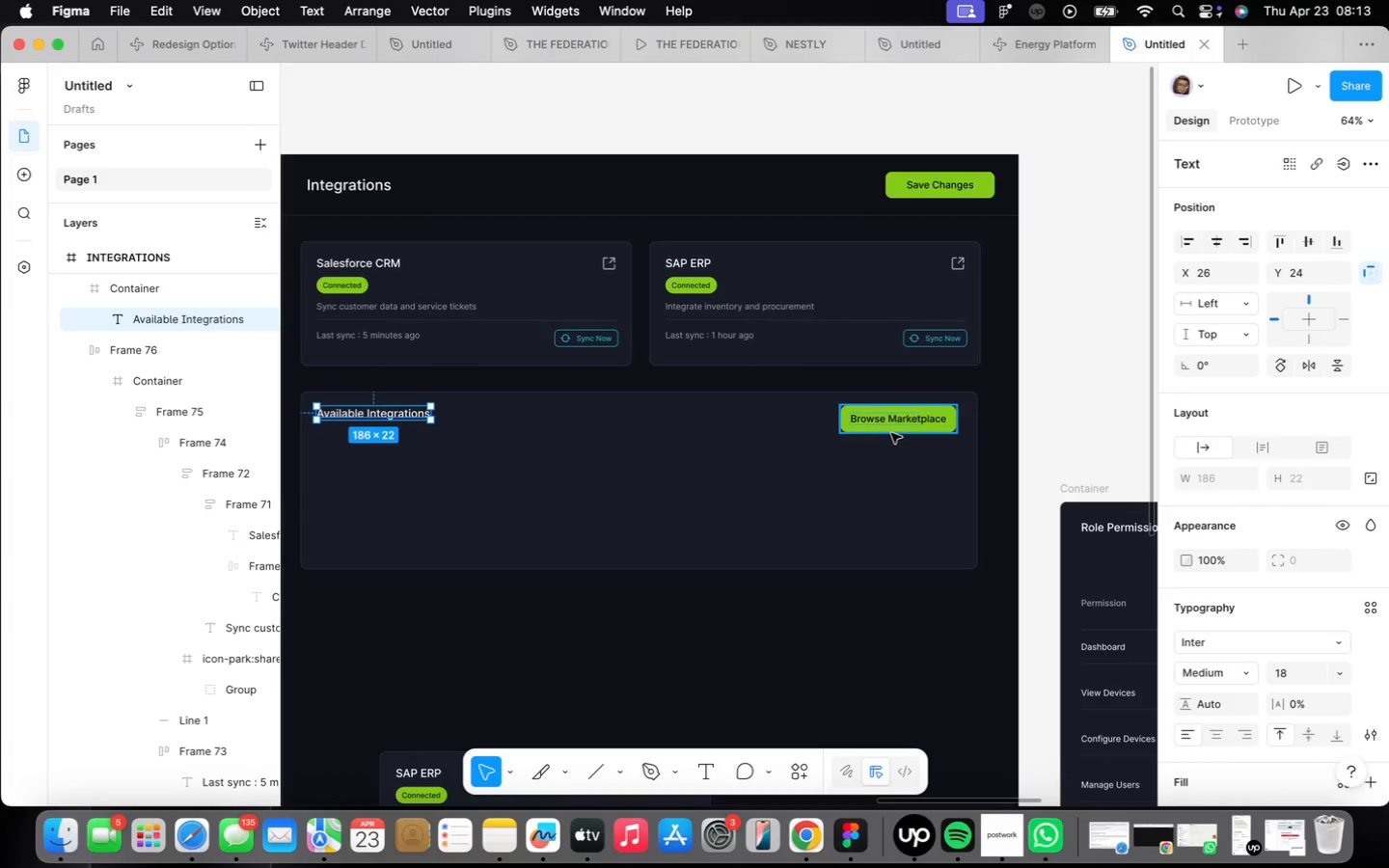 
left_click([885, 427])
 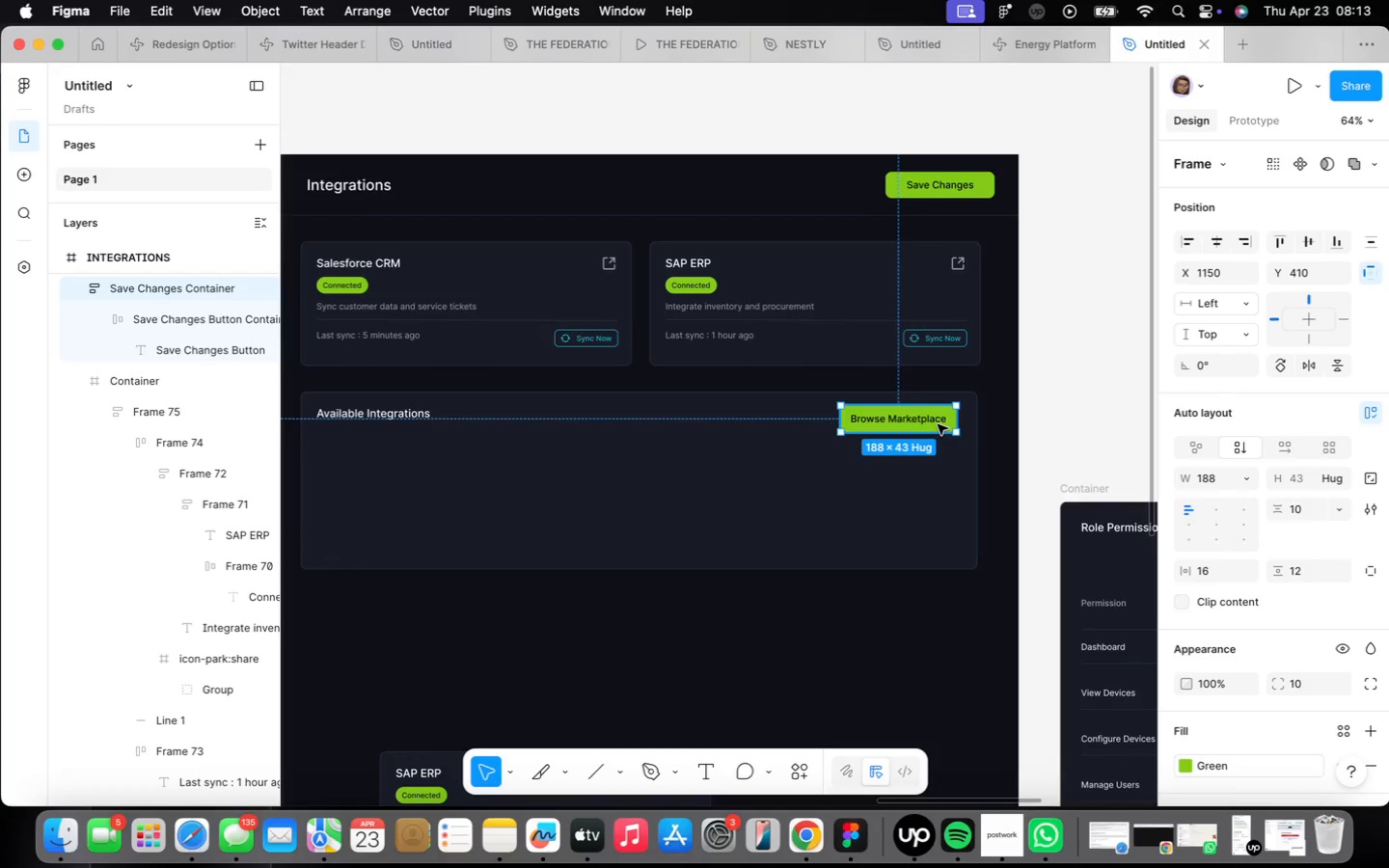 
wait(6.2)
 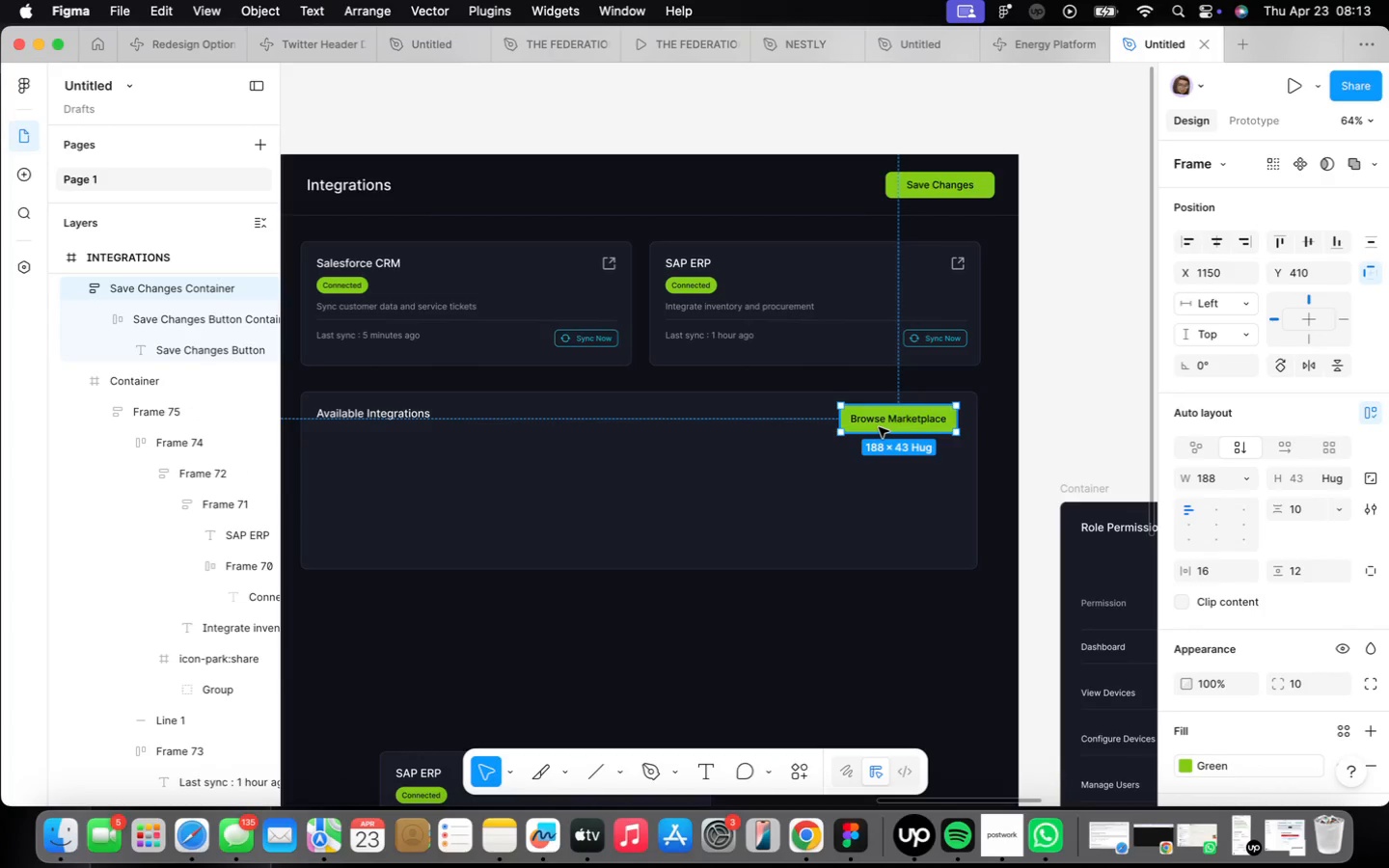 
double_click([348, 425])
 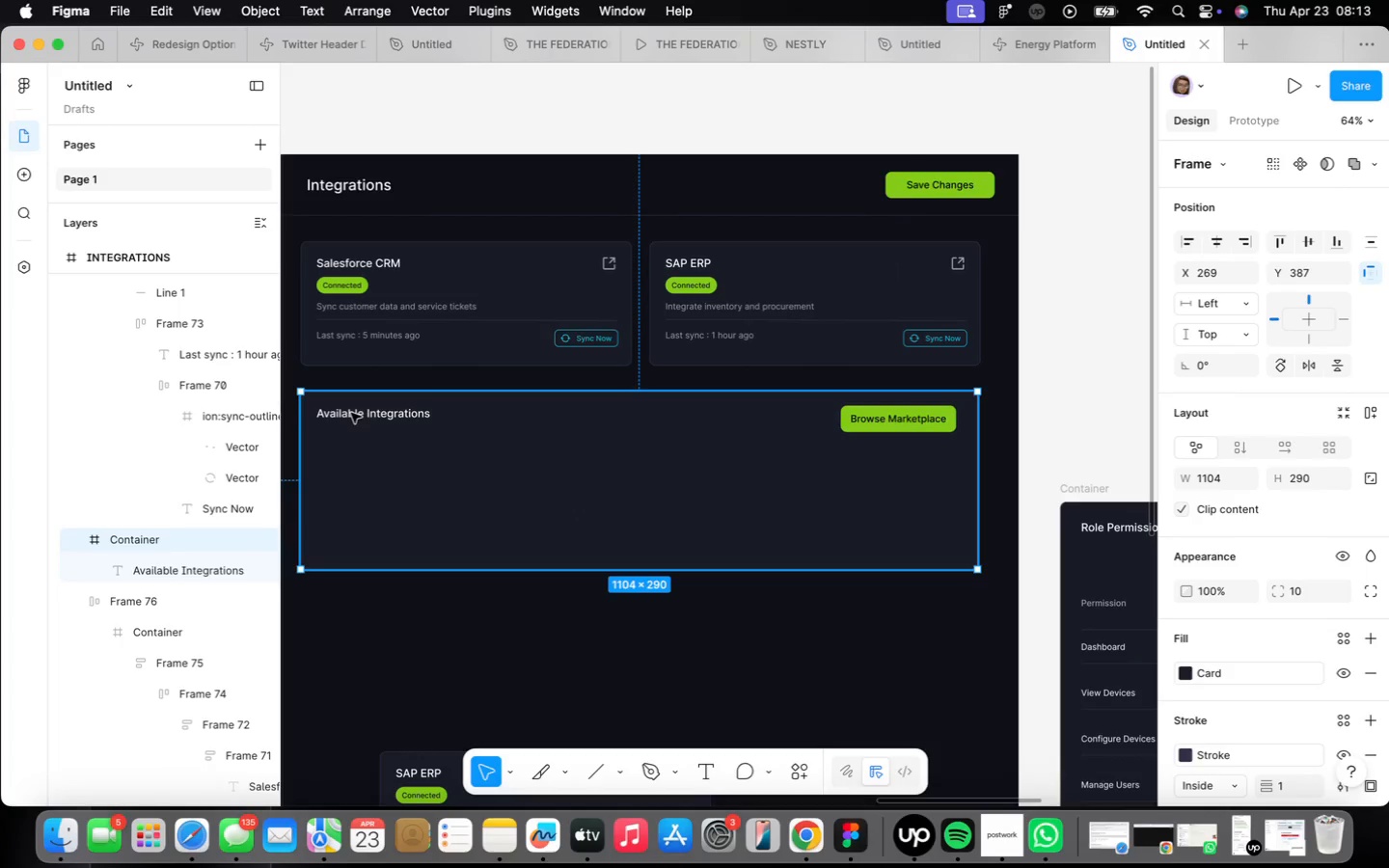 
double_click([351, 413])
 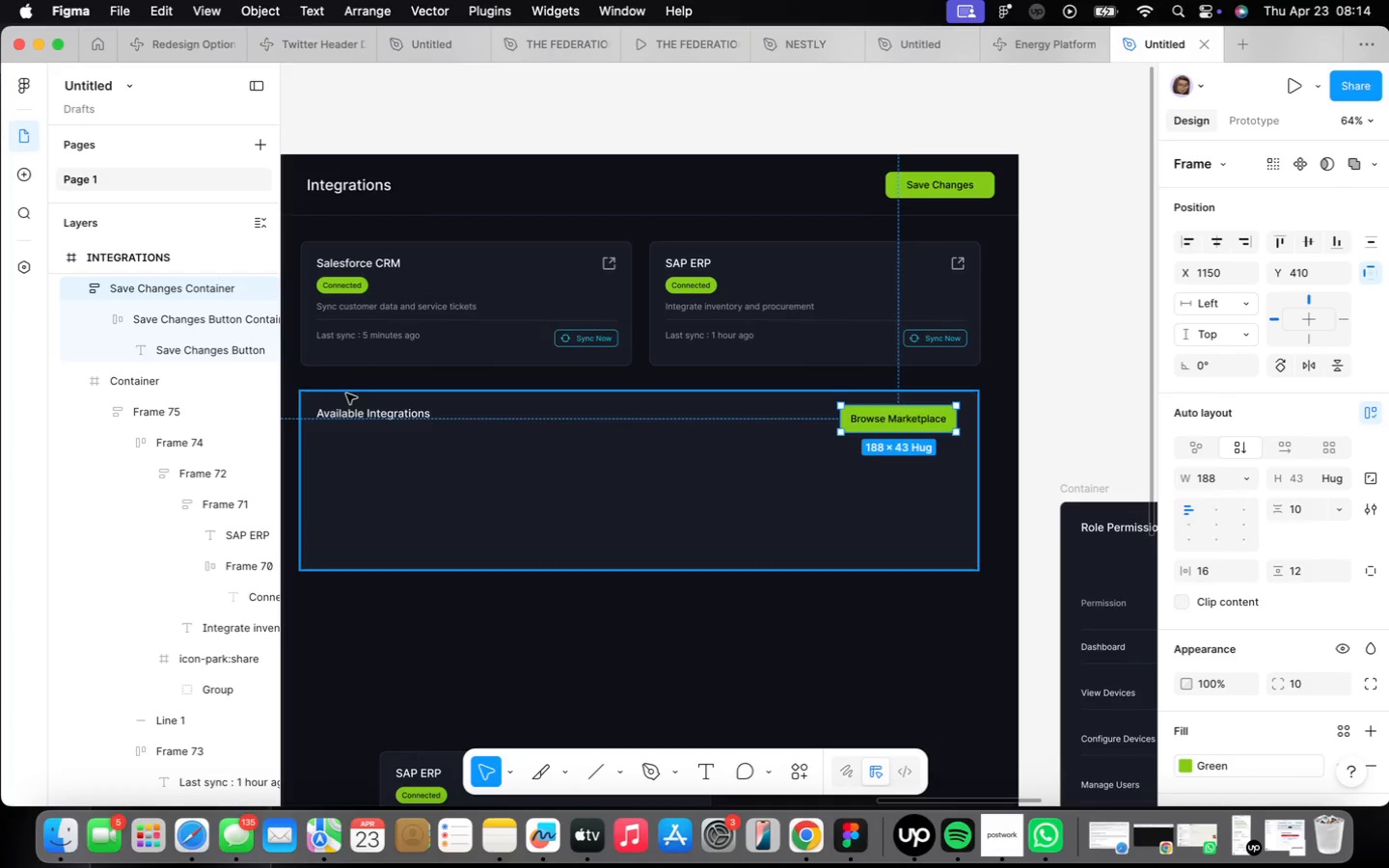 
wait(33.05)
 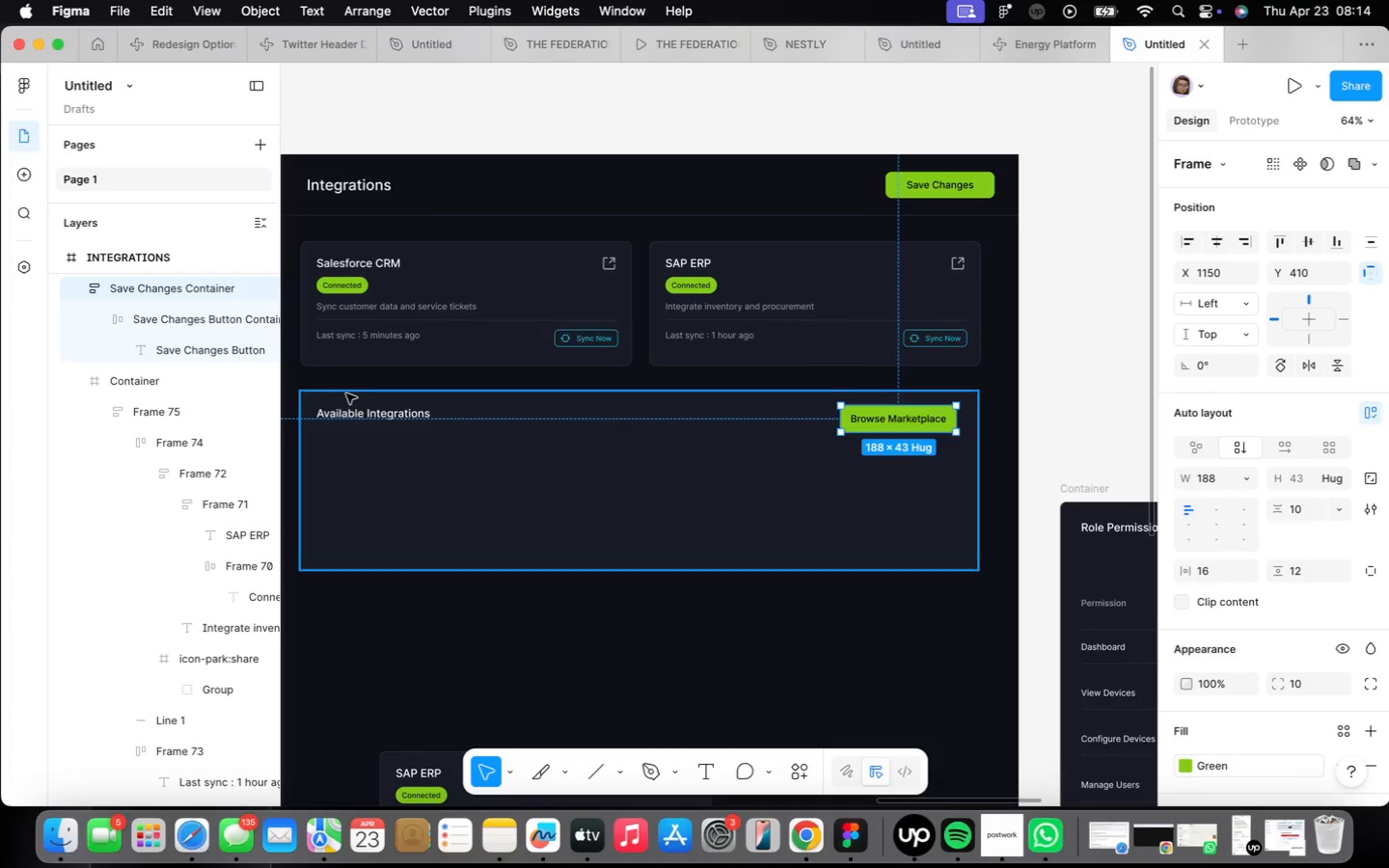 
double_click([353, 409])
 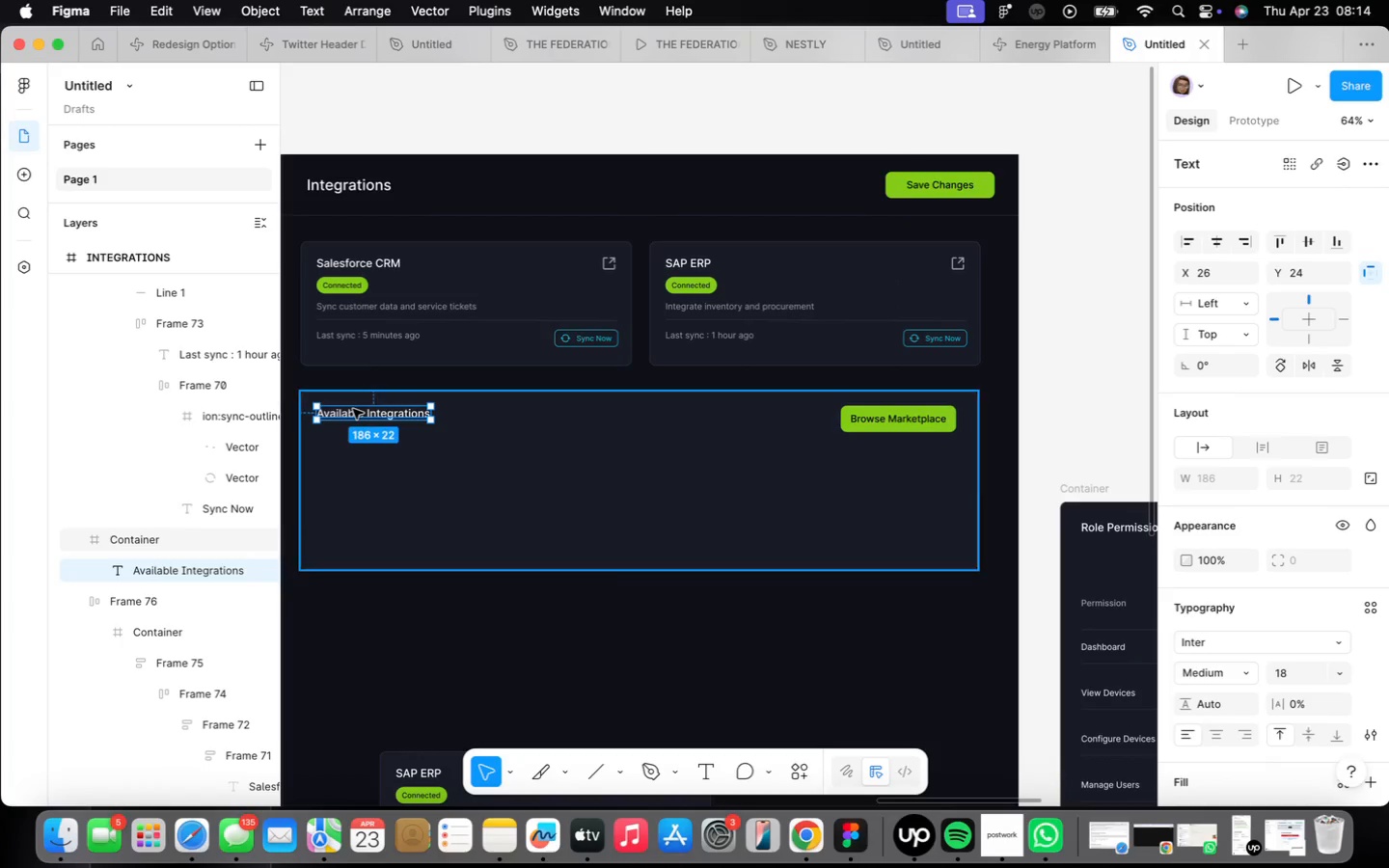 
triple_click([353, 409])
 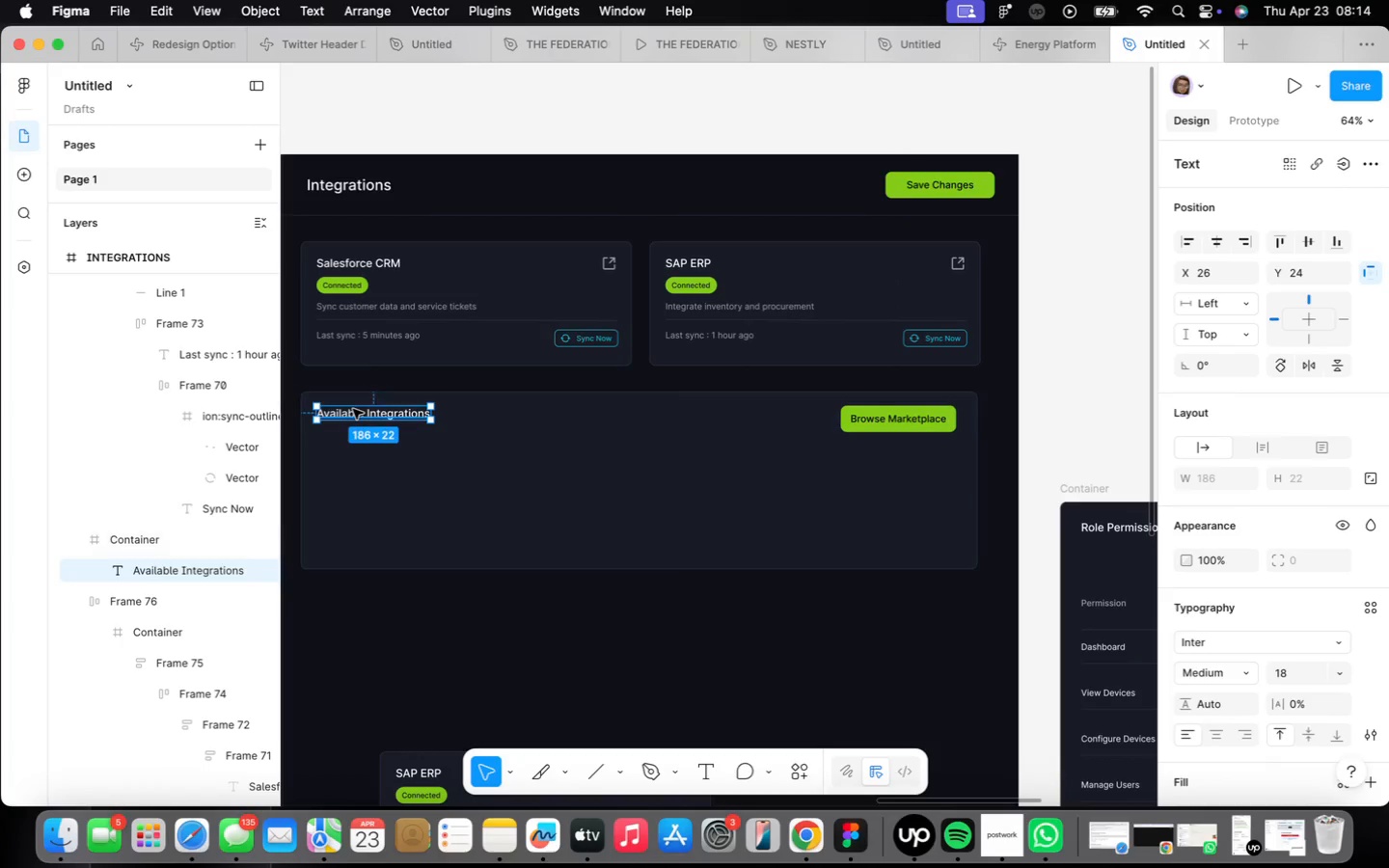 
triple_click([353, 409])
 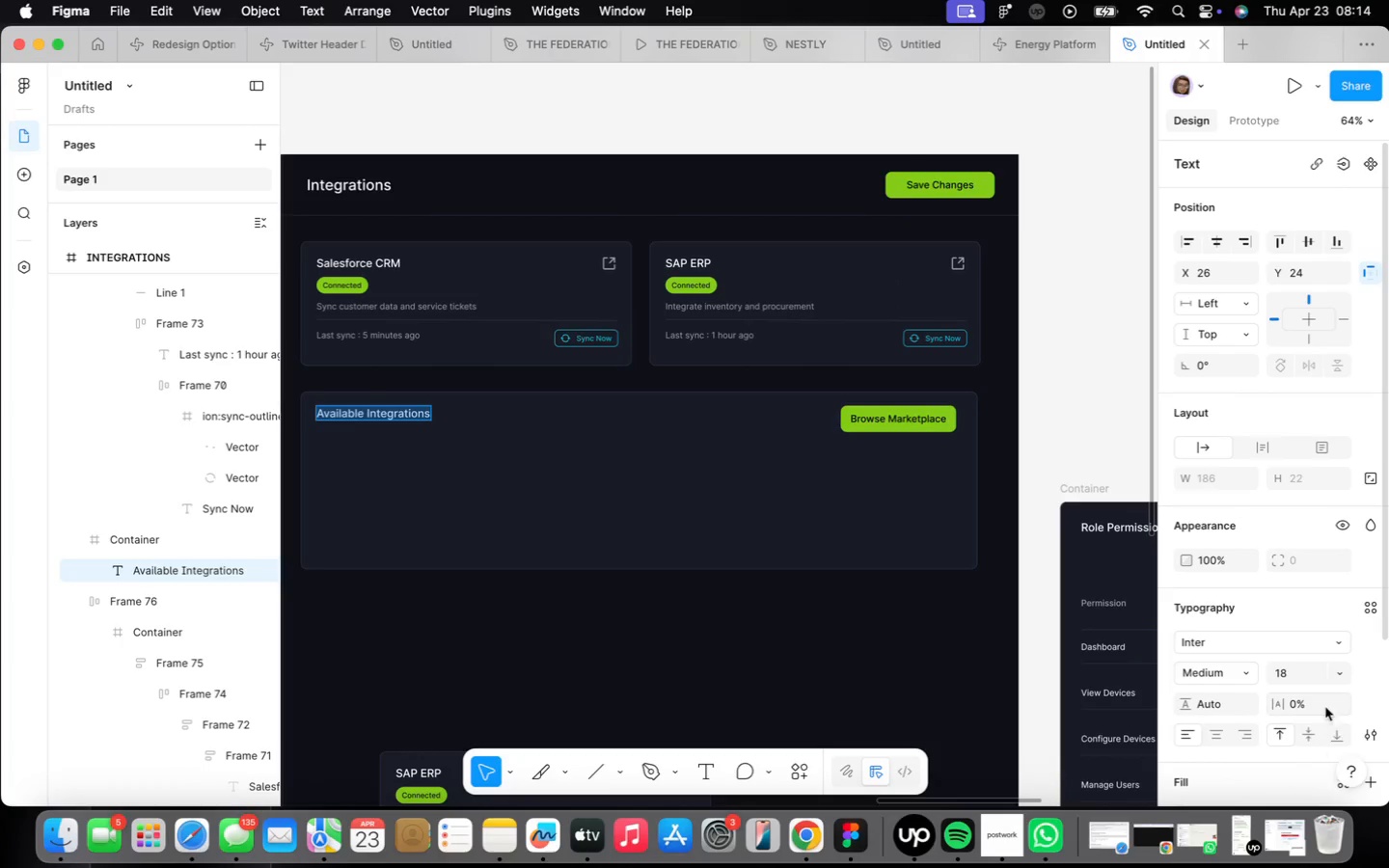 
left_click([765, 610])
 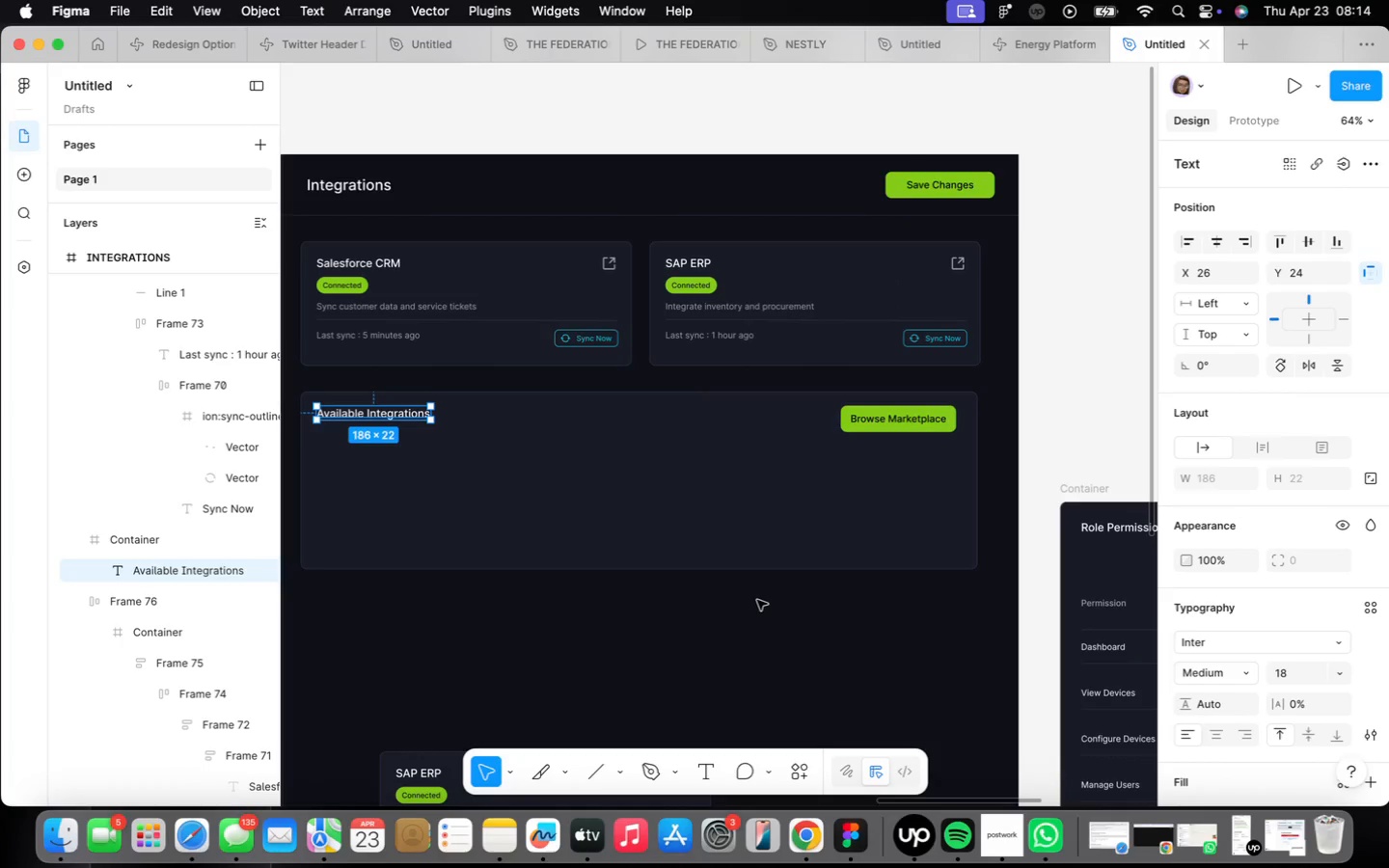 
wait(8.09)
 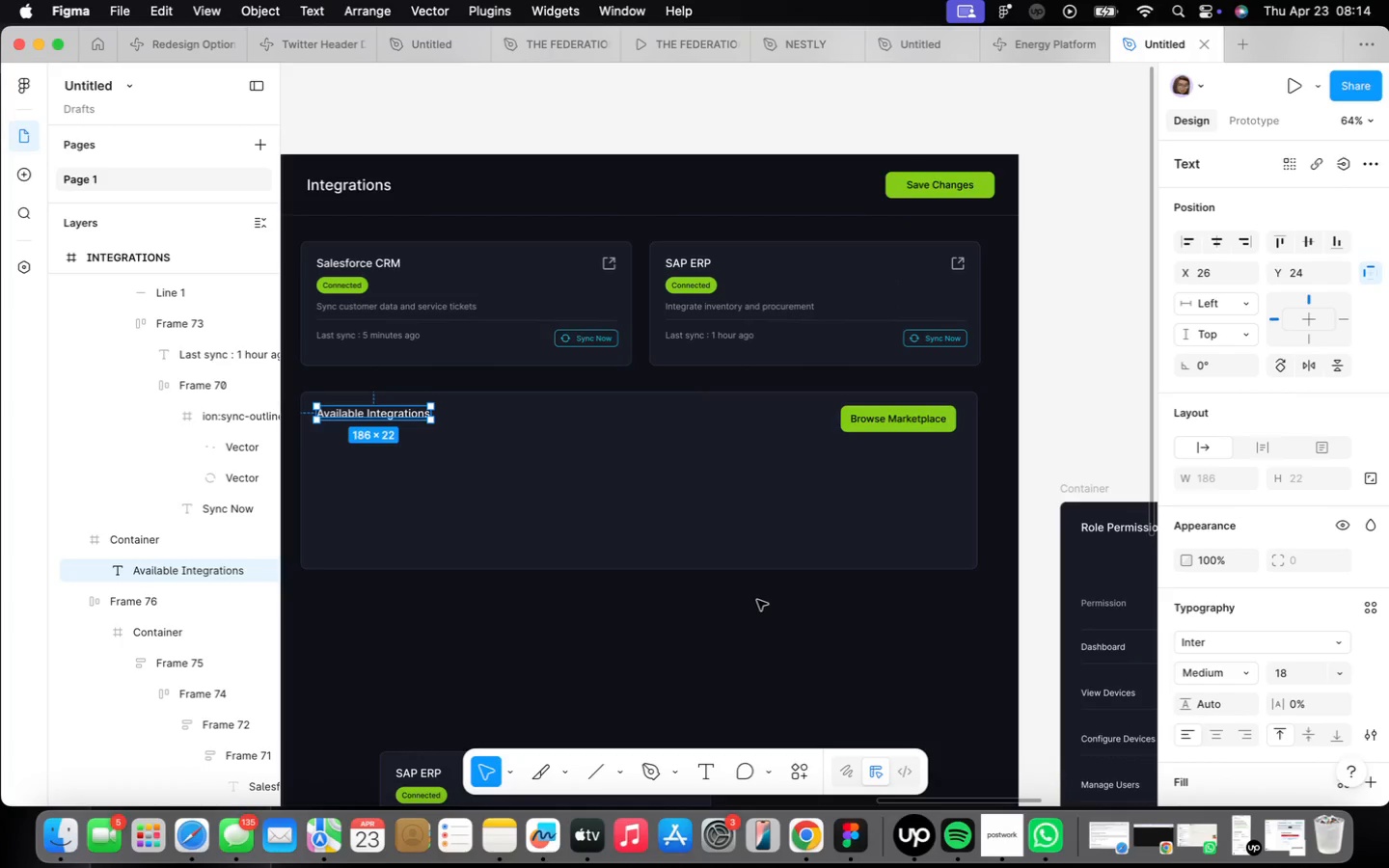 
left_click([716, 610])
 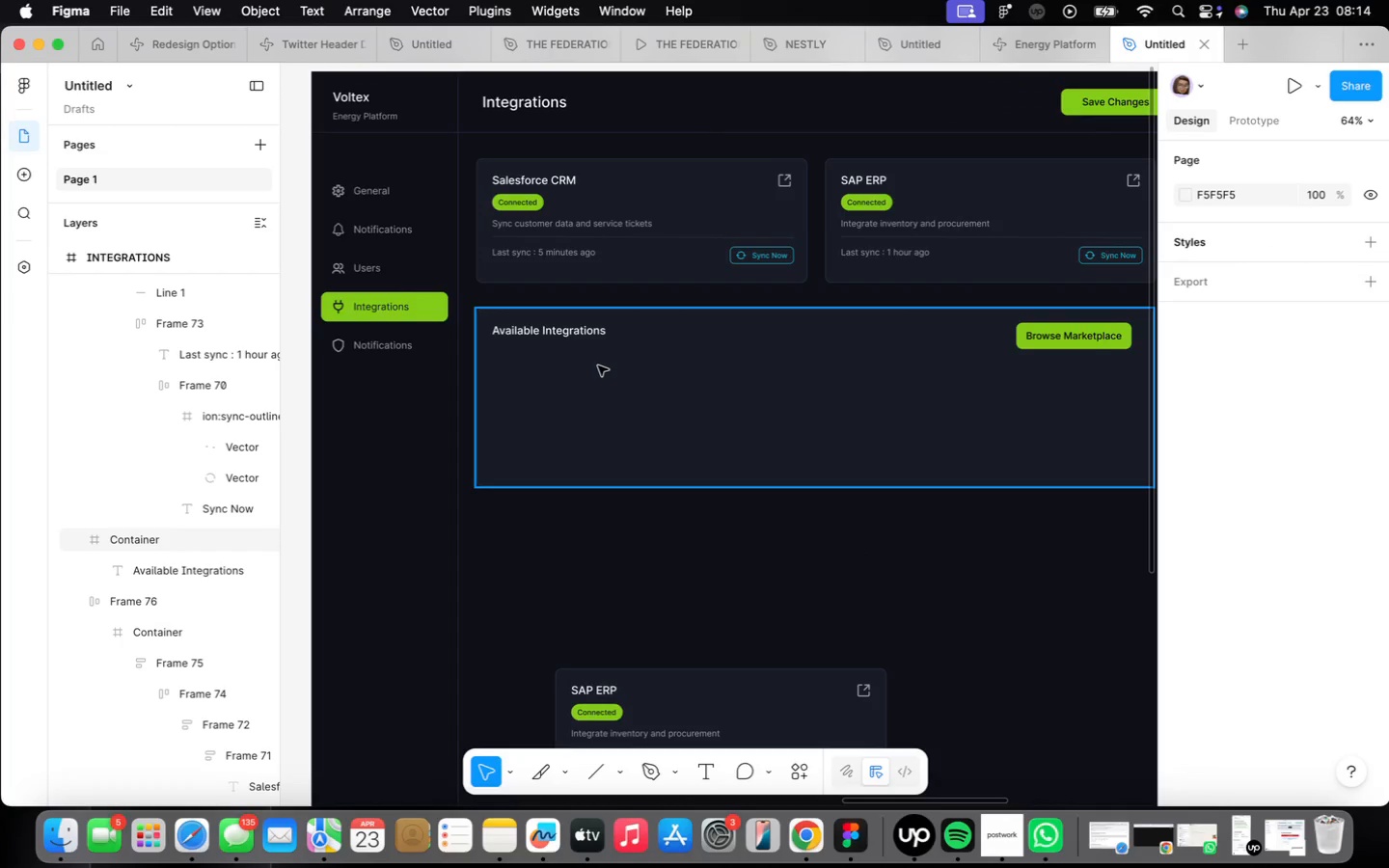 
wait(6.74)
 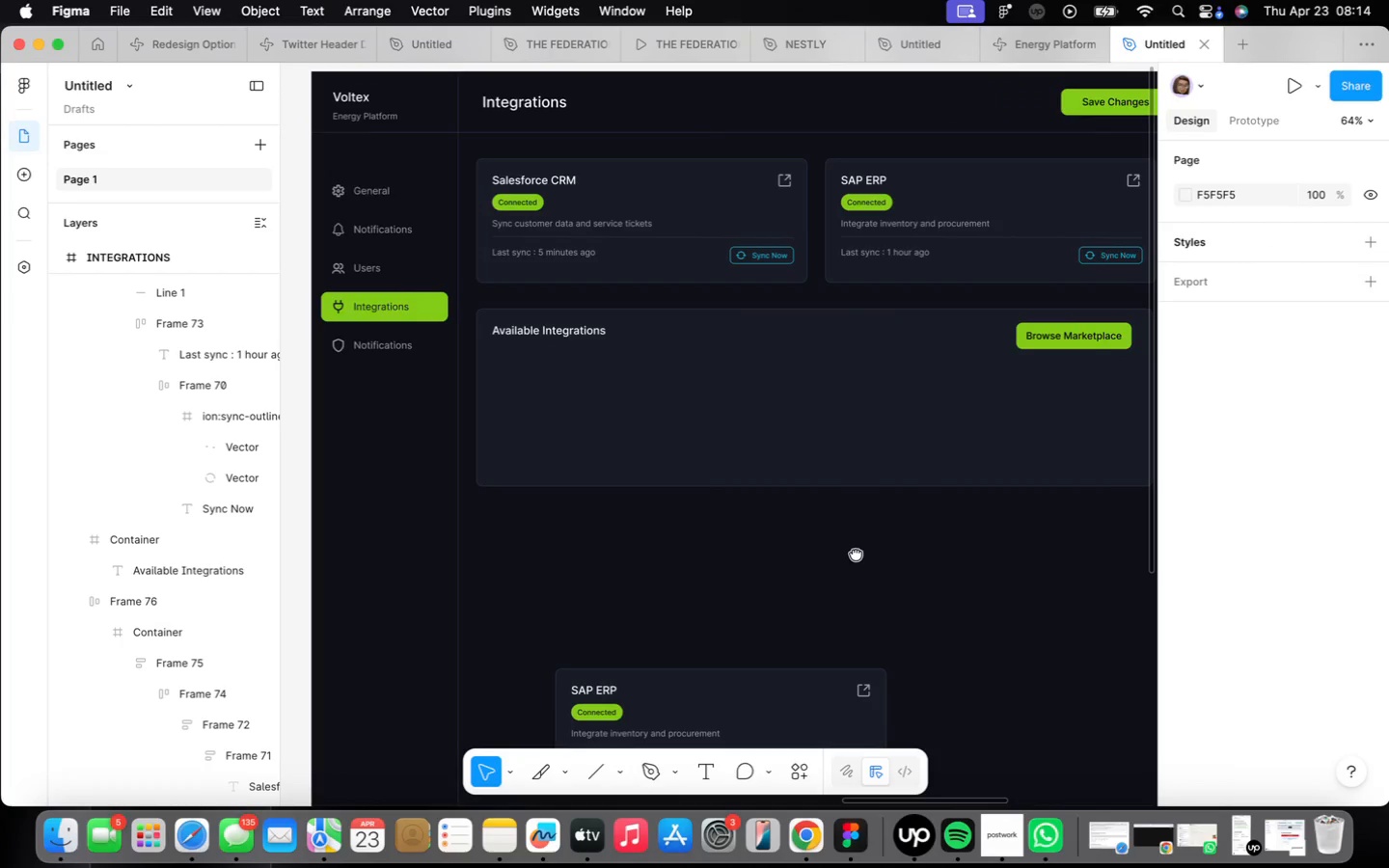 
type(tt)
 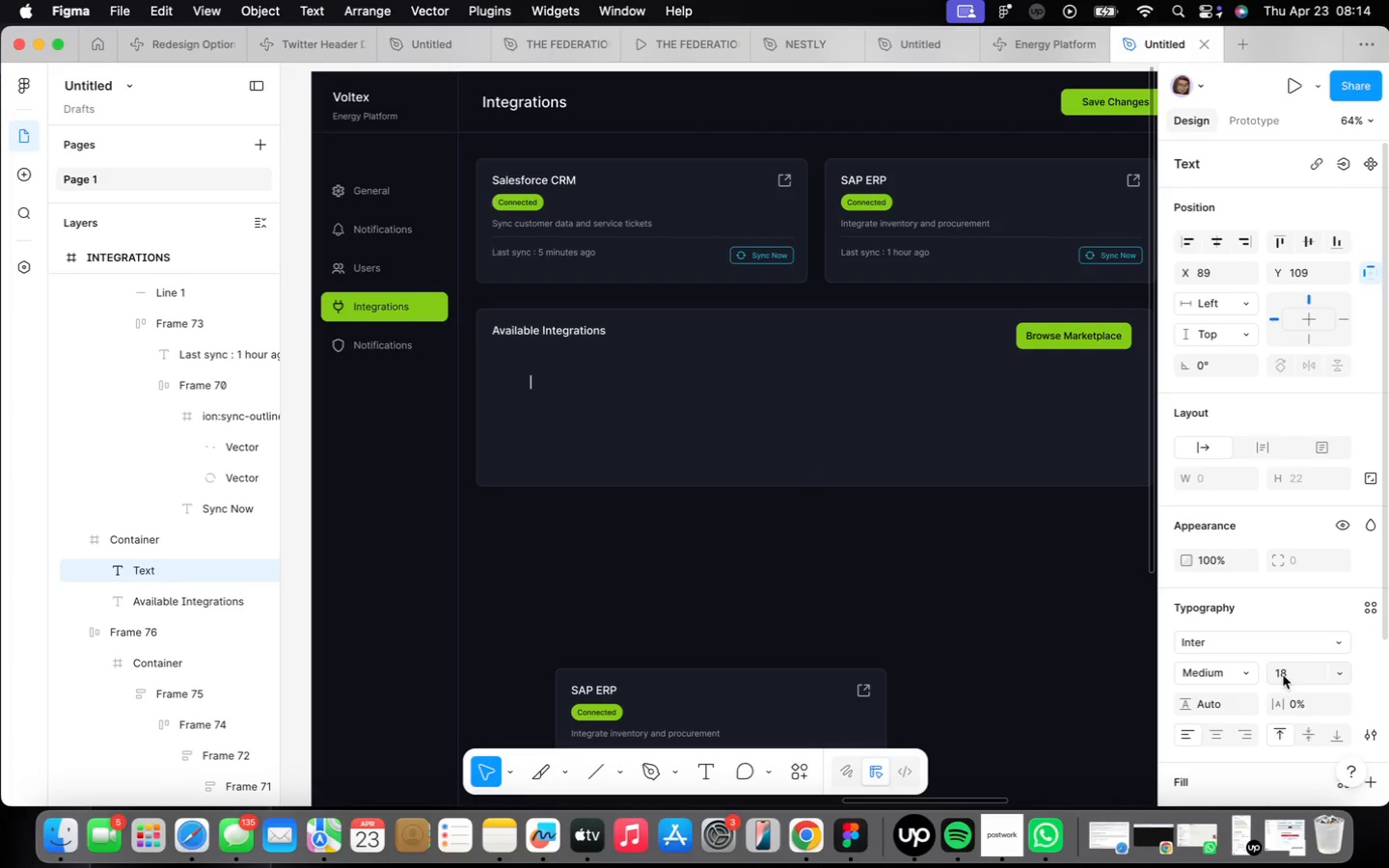 
left_click([1338, 675])
 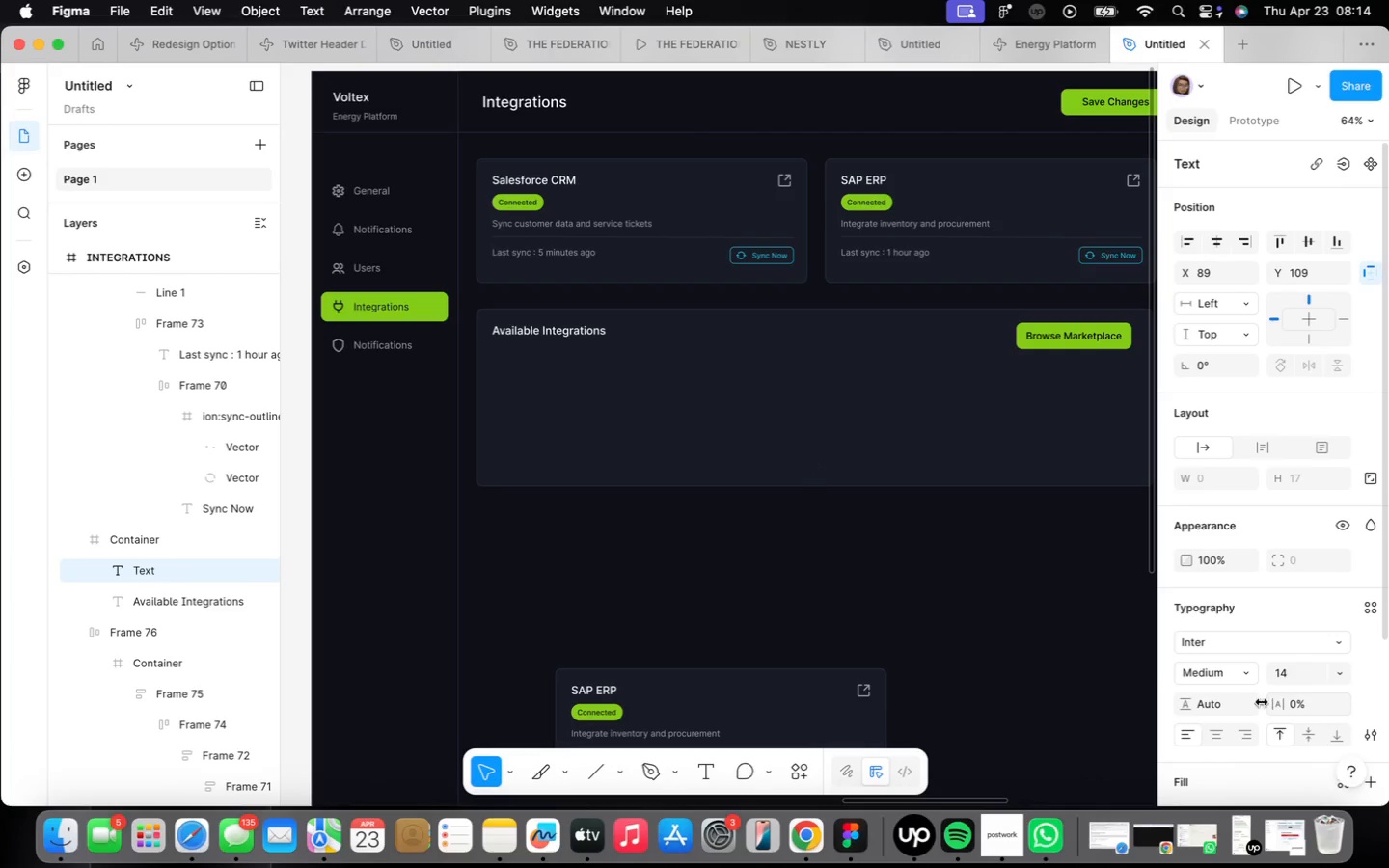 
type(Slack)
 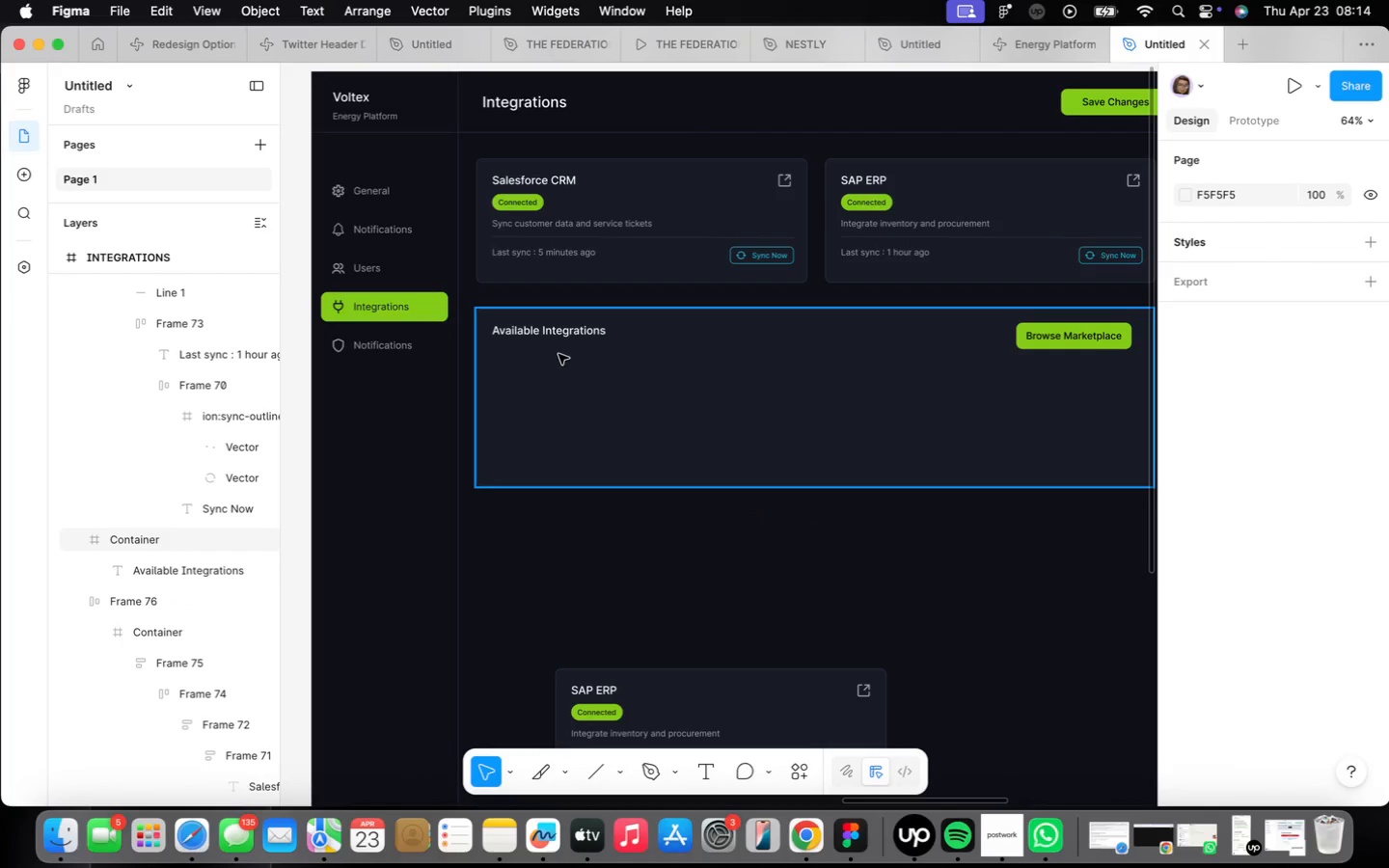 
key(T)
 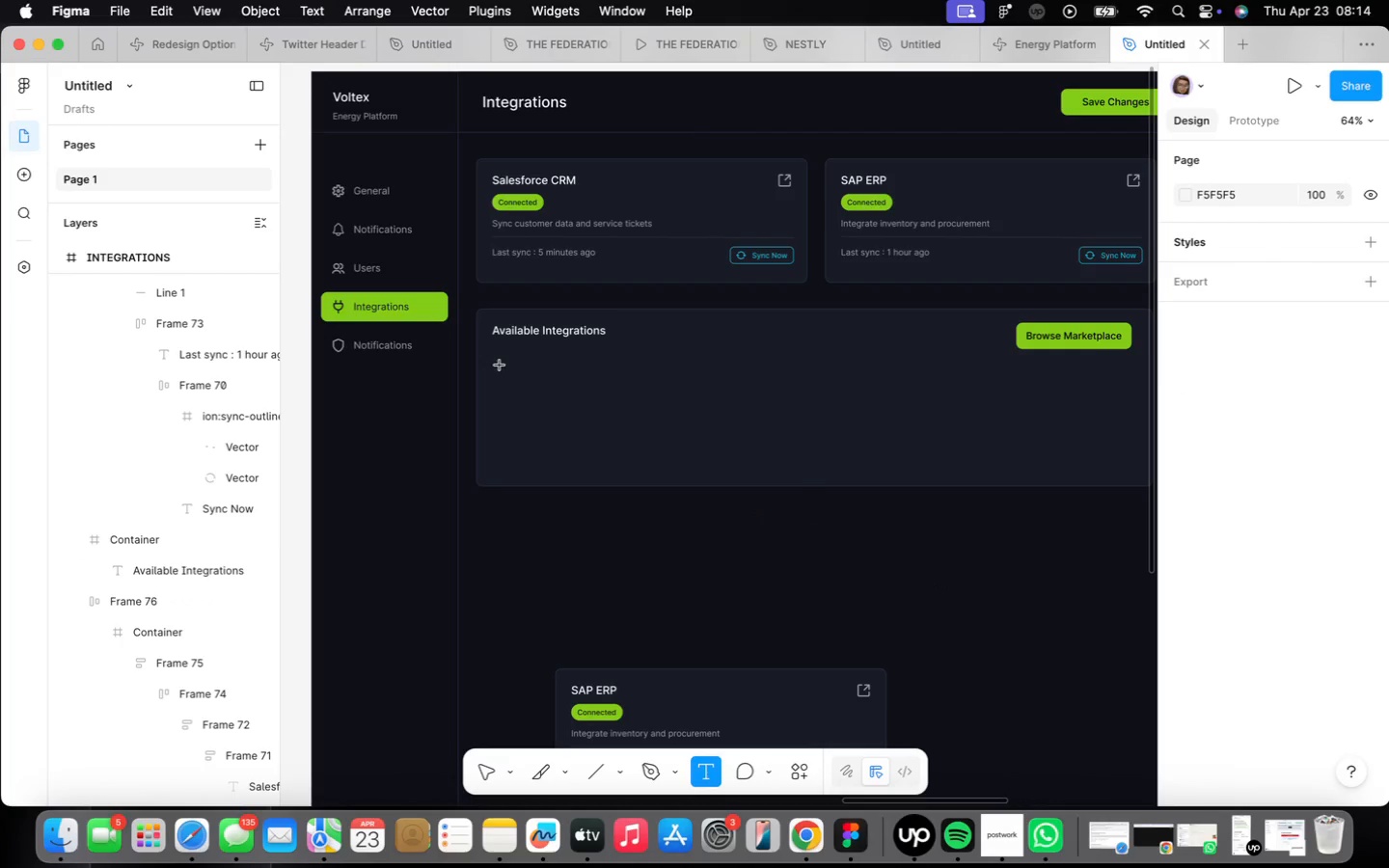 
left_click([517, 367])
 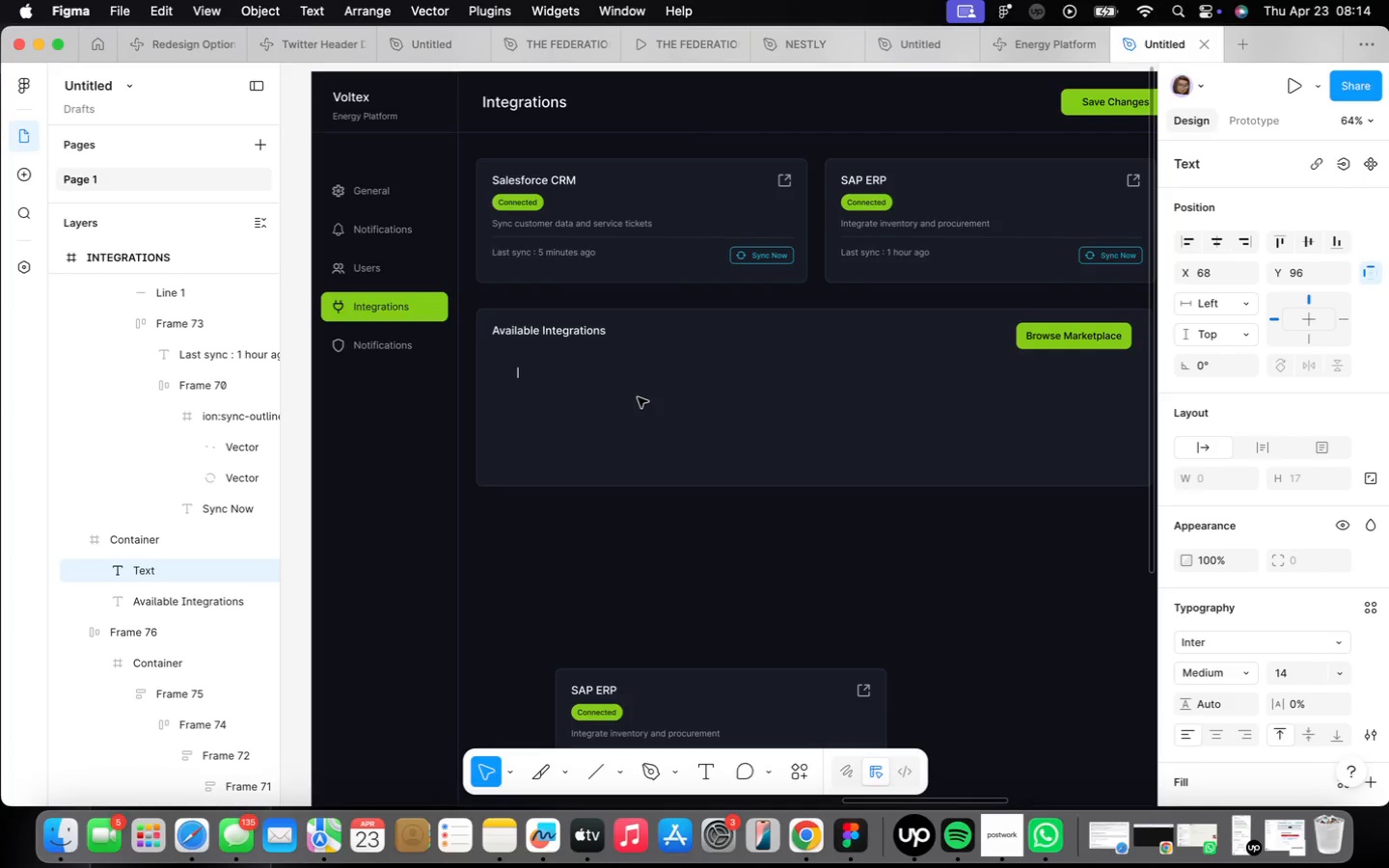 
type(Slack)
 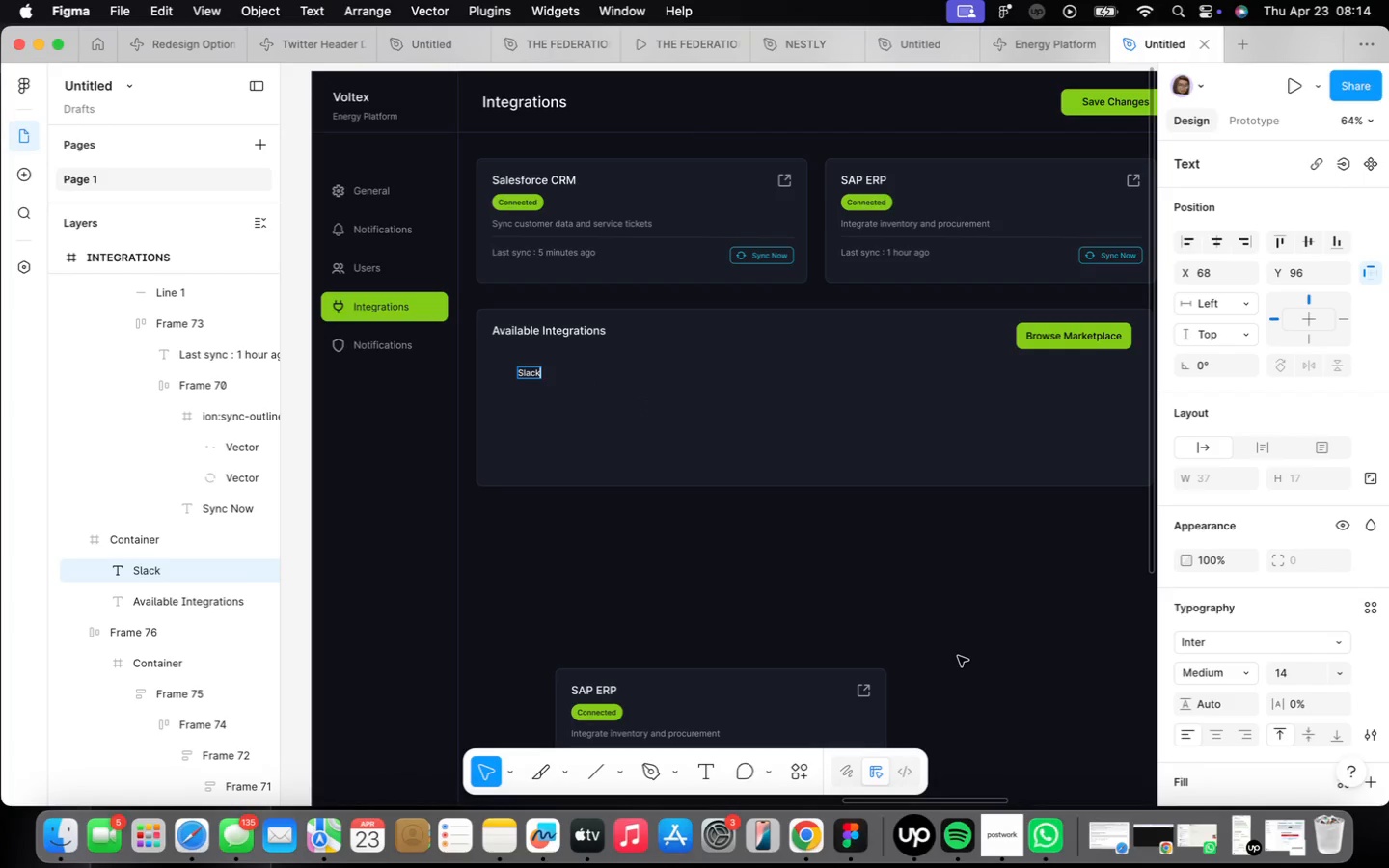 
left_click([957, 653])
 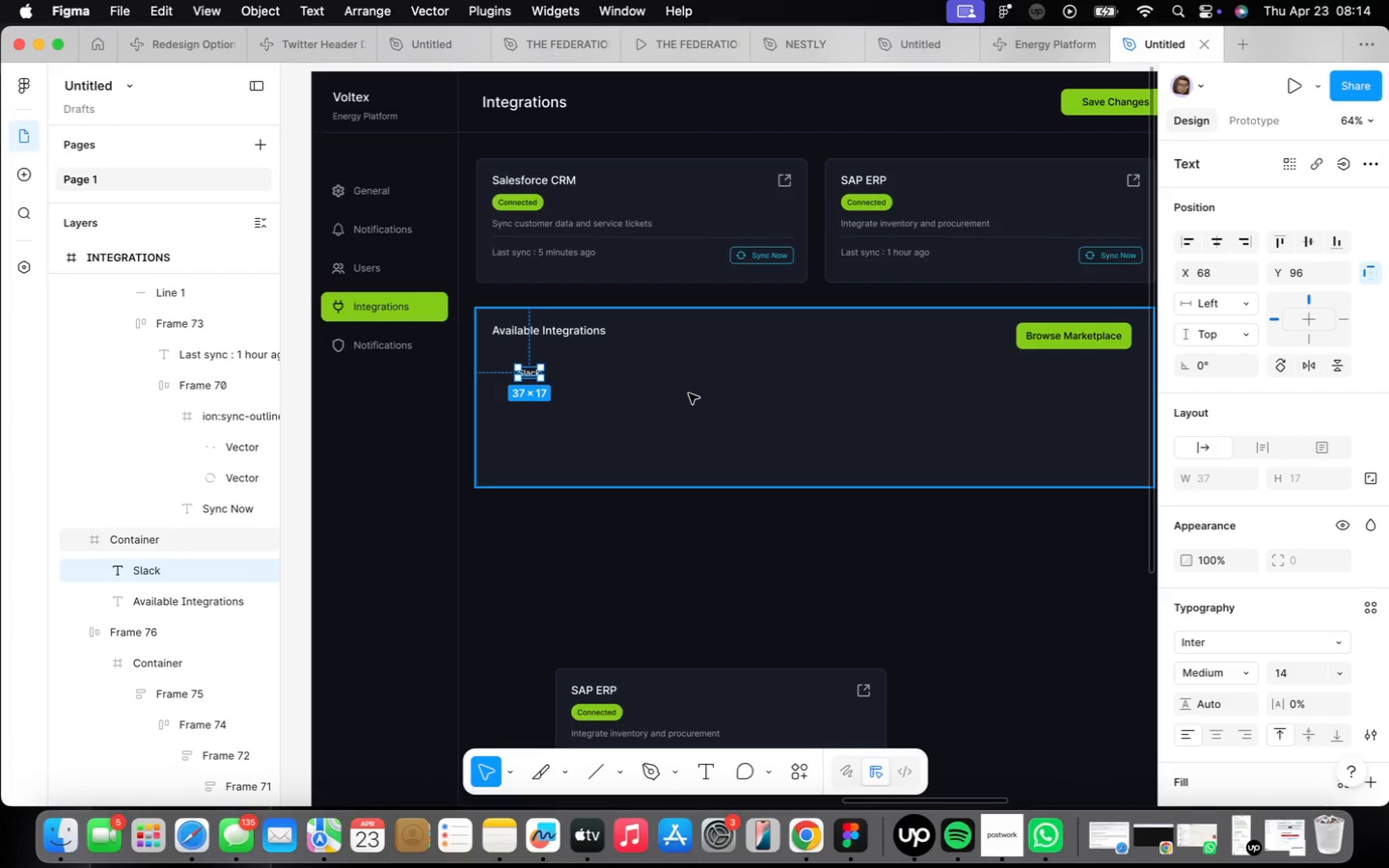 
wait(9.07)
 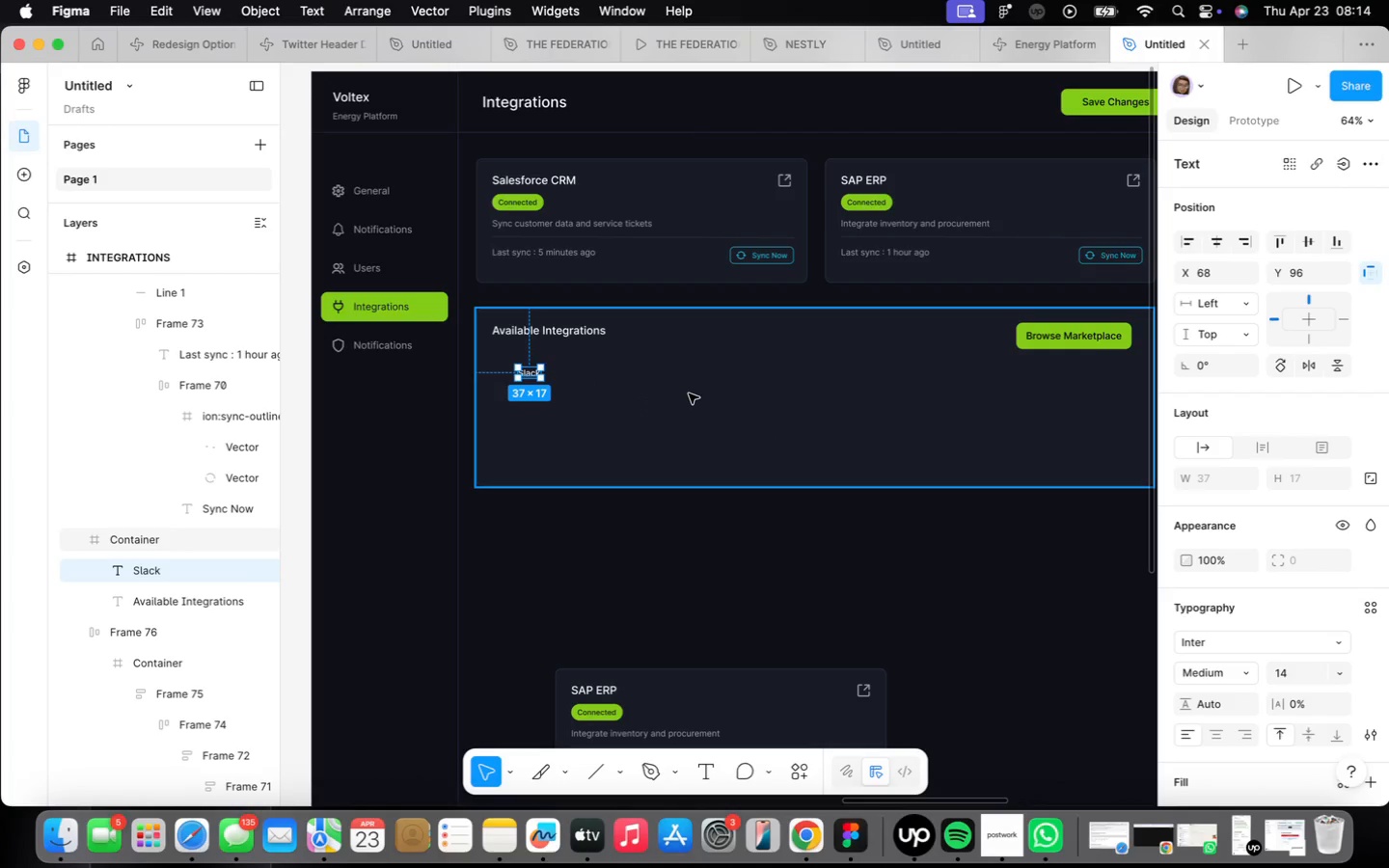 
scroll: coordinate [1263, 679], scroll_direction: down, amount: 4.0
 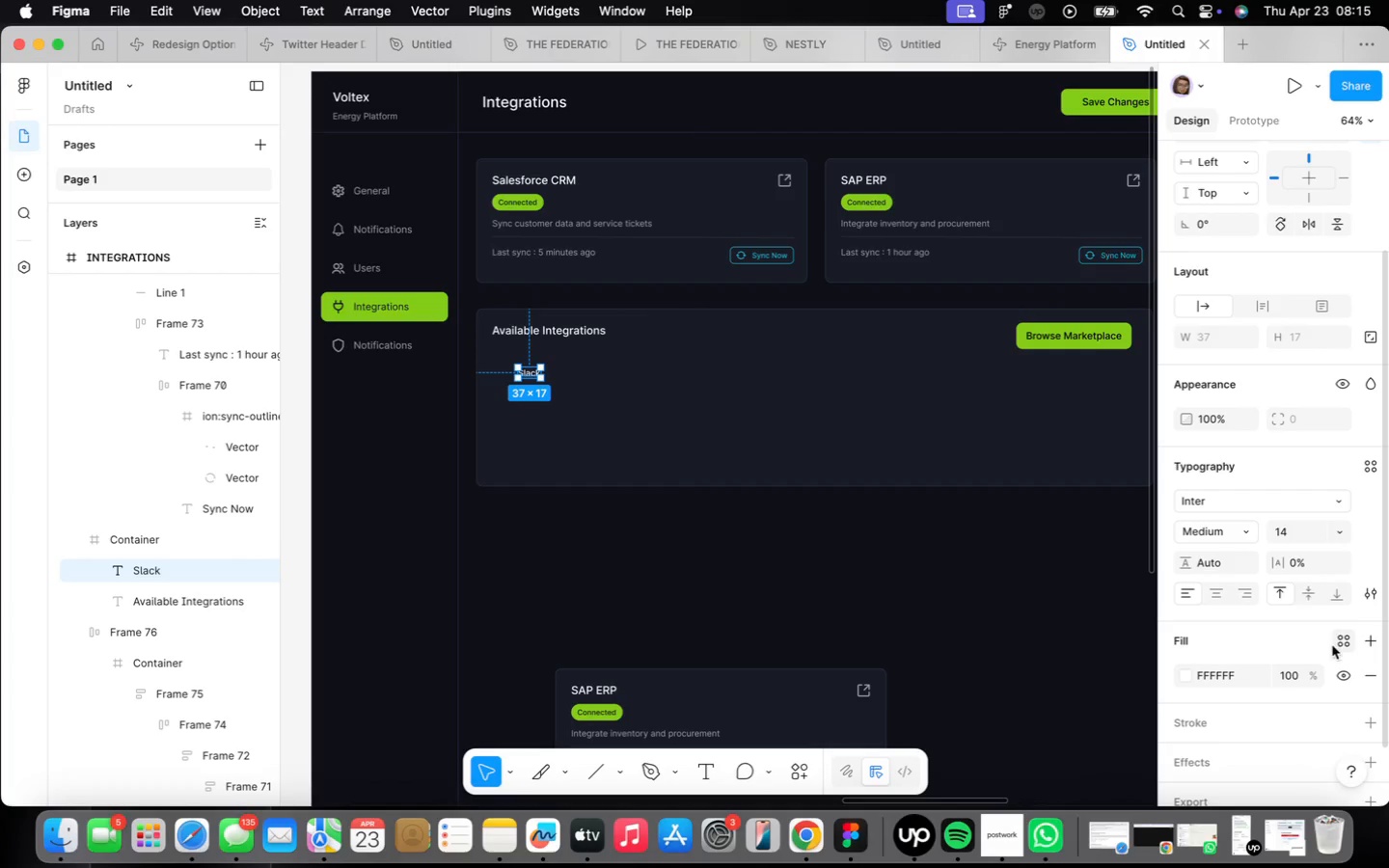 
left_click([1348, 645])
 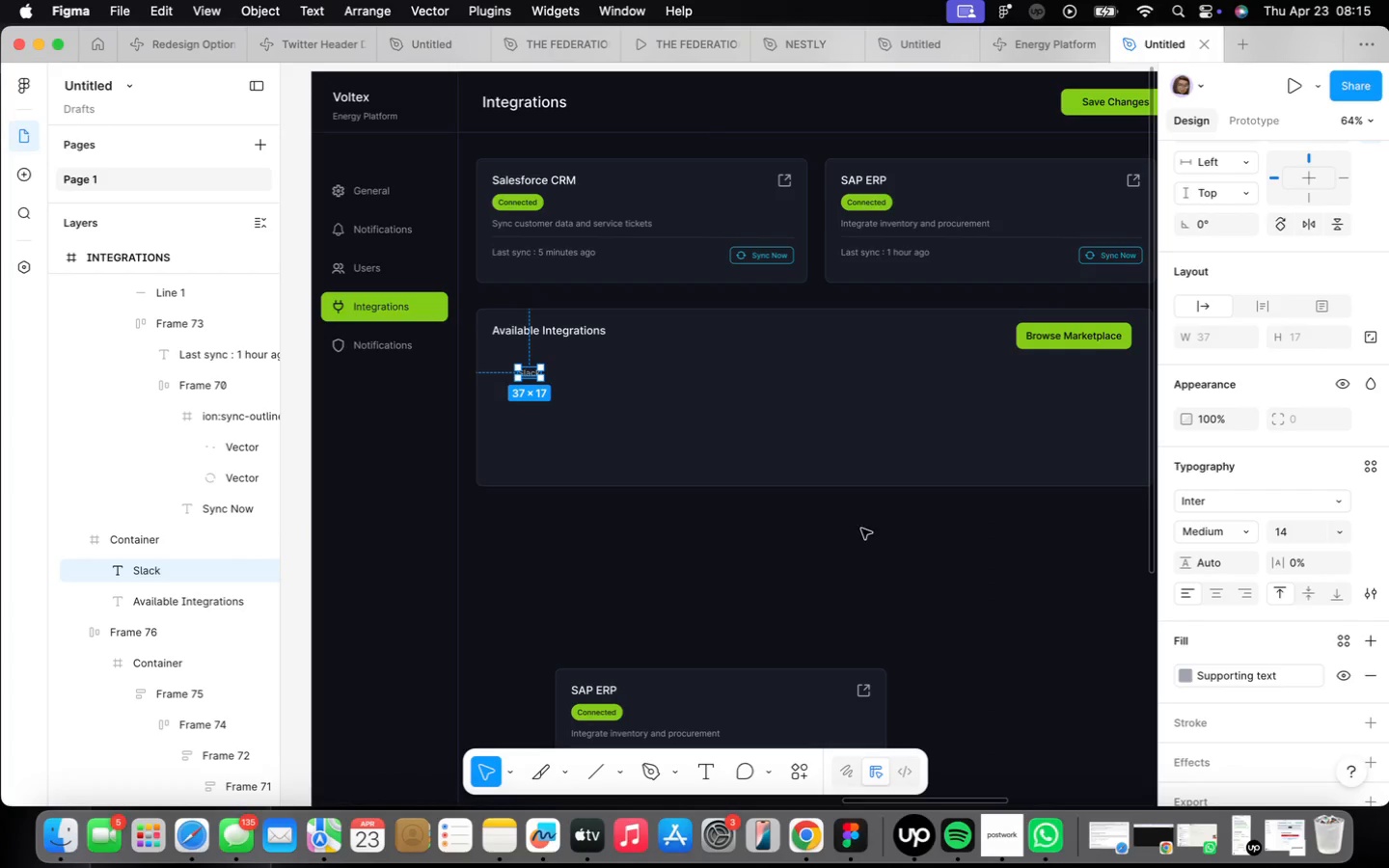 
scroll: coordinate [578, 385], scroll_direction: up, amount: 12.0
 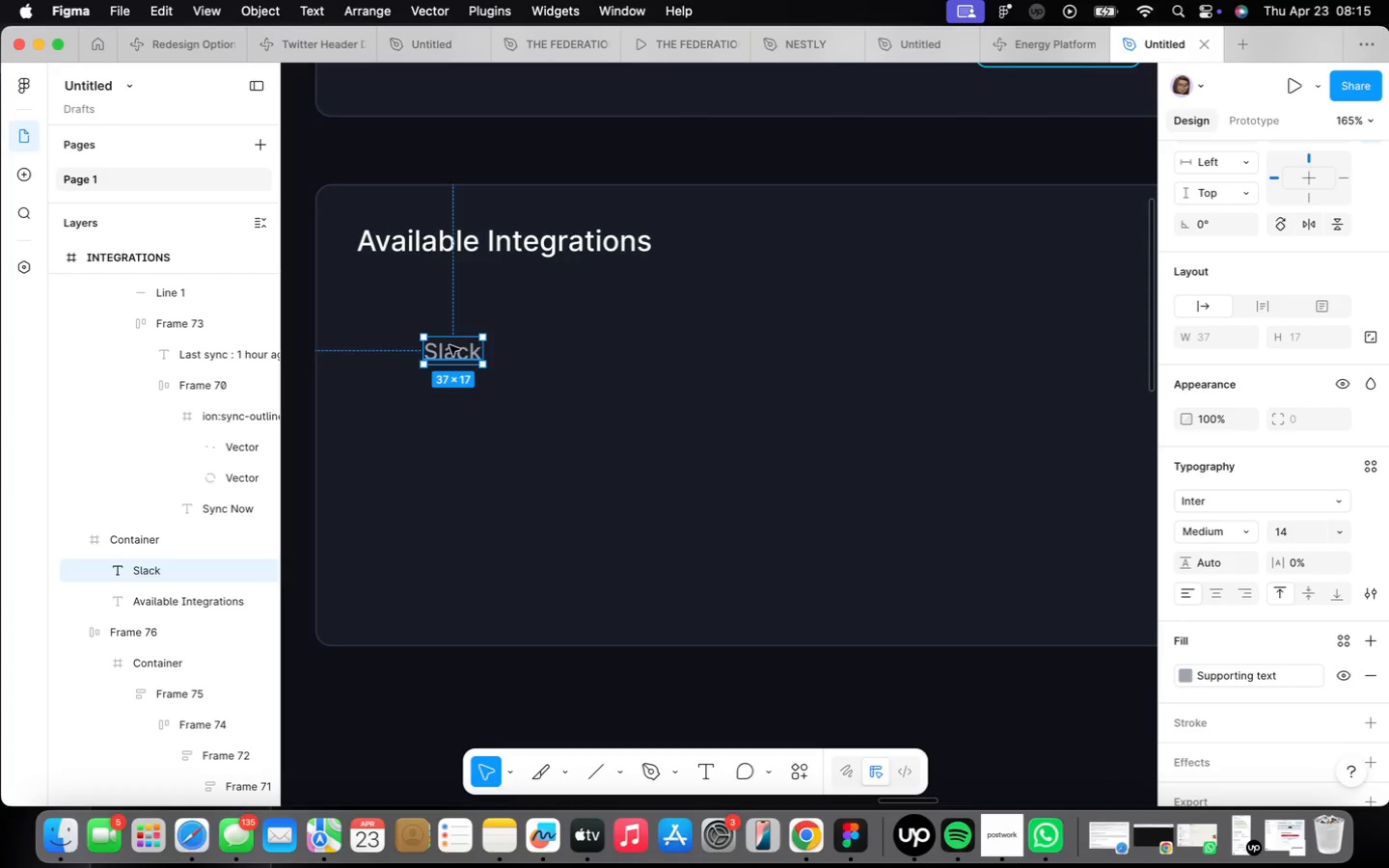 
wait(6.51)
 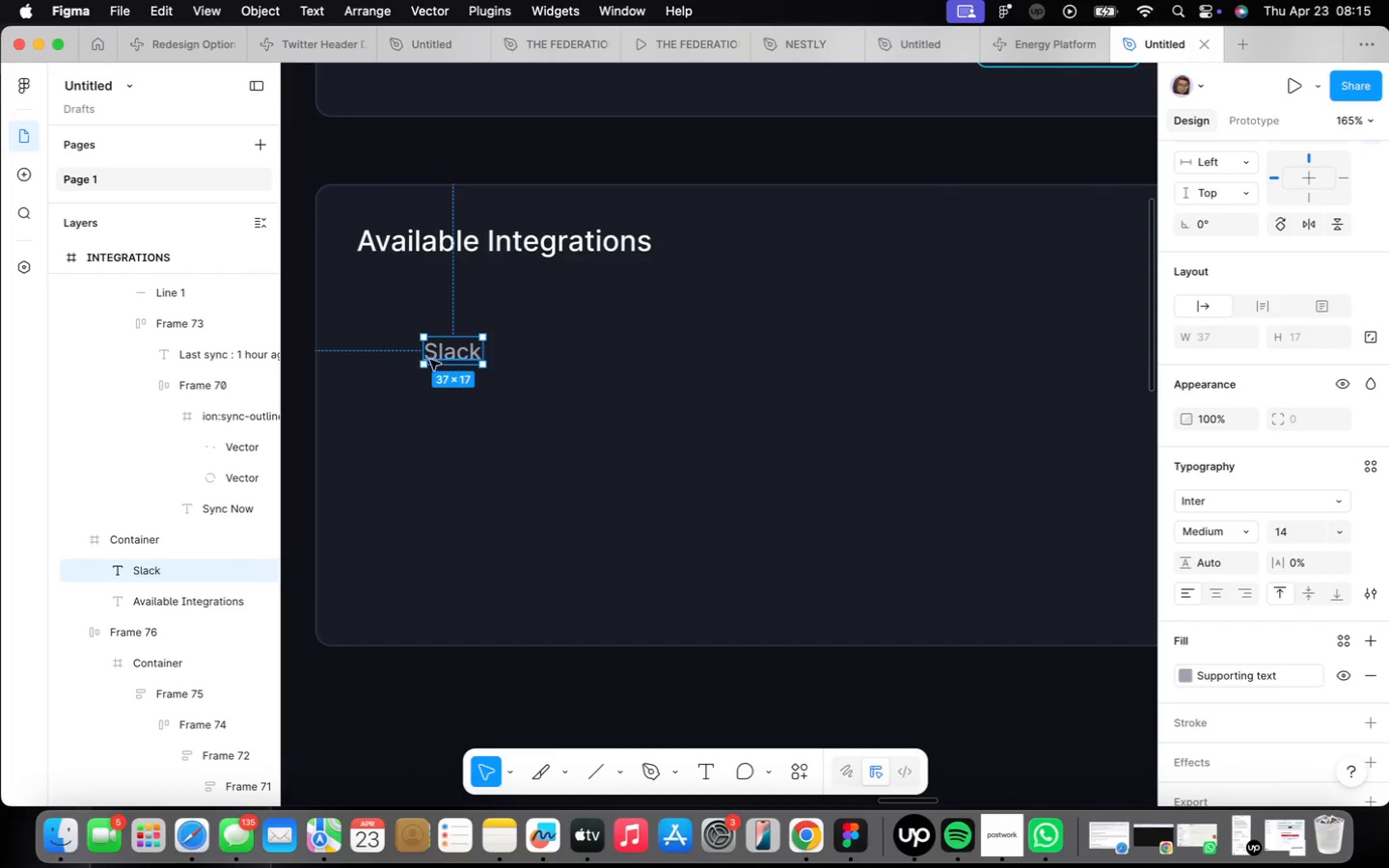 
left_click_drag(start_coordinate=[449, 354], to_coordinate=[449, 393])
 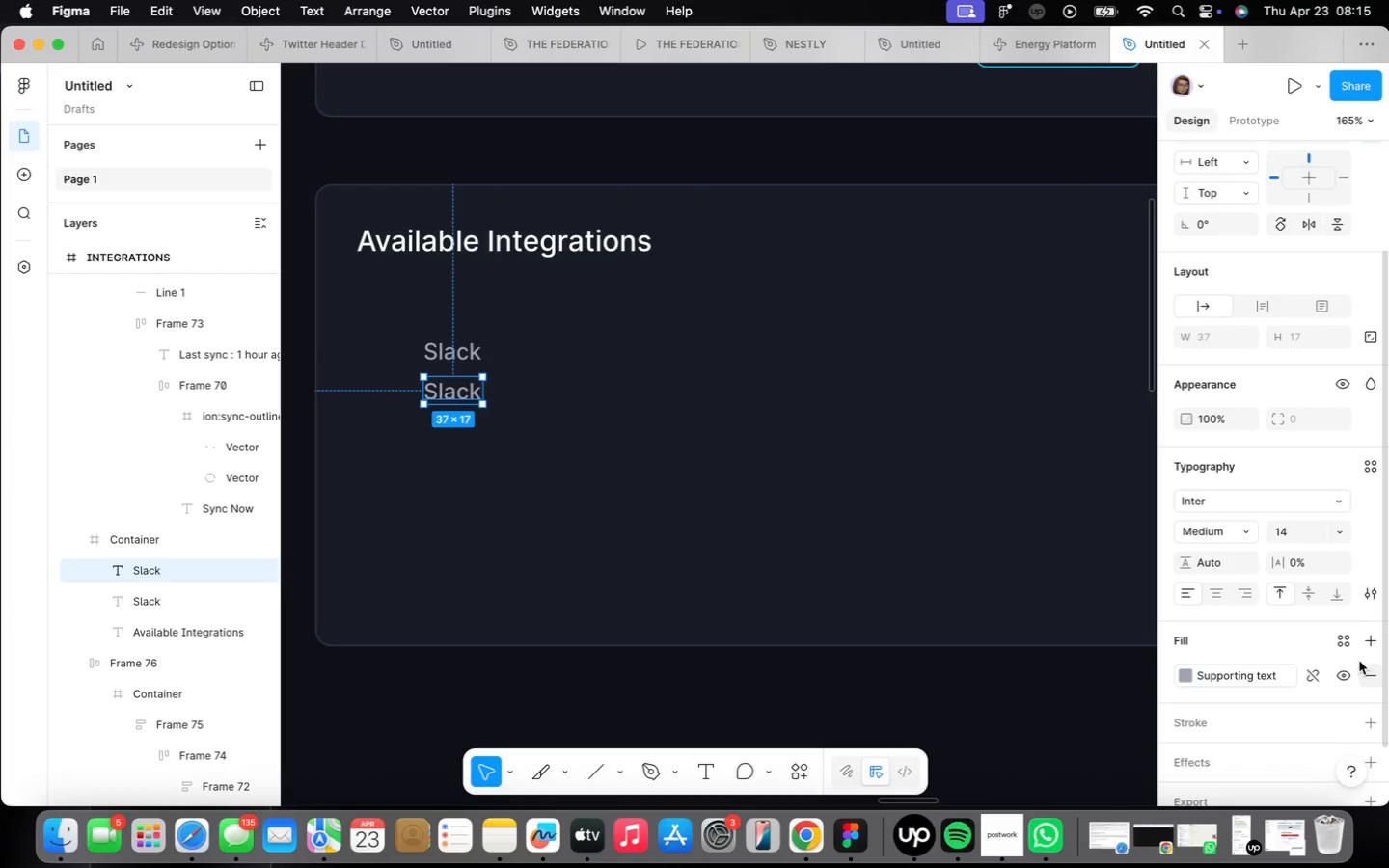 
hold_key(key=OptionLeft, duration=1.99)
 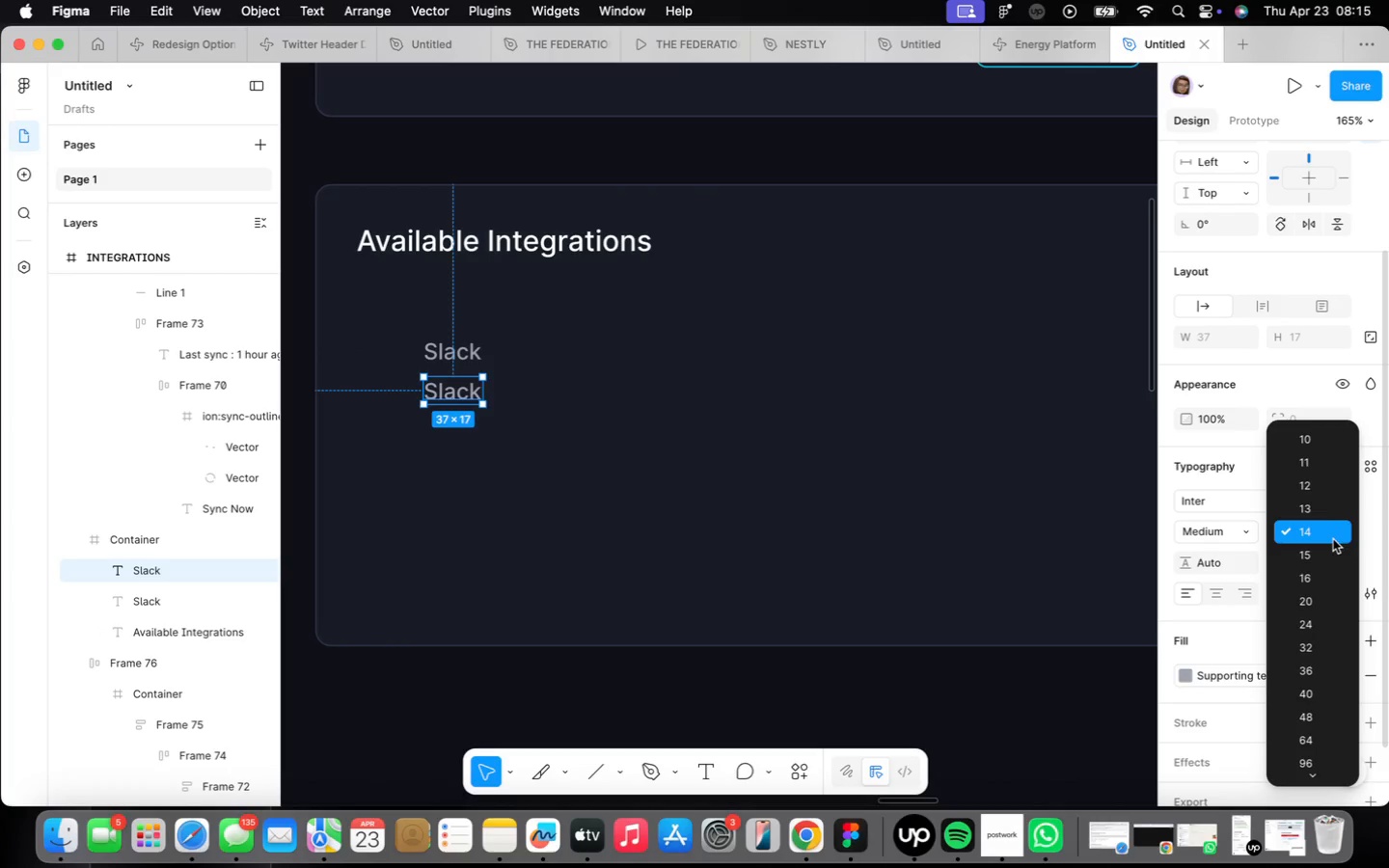 
left_click([1320, 486])
 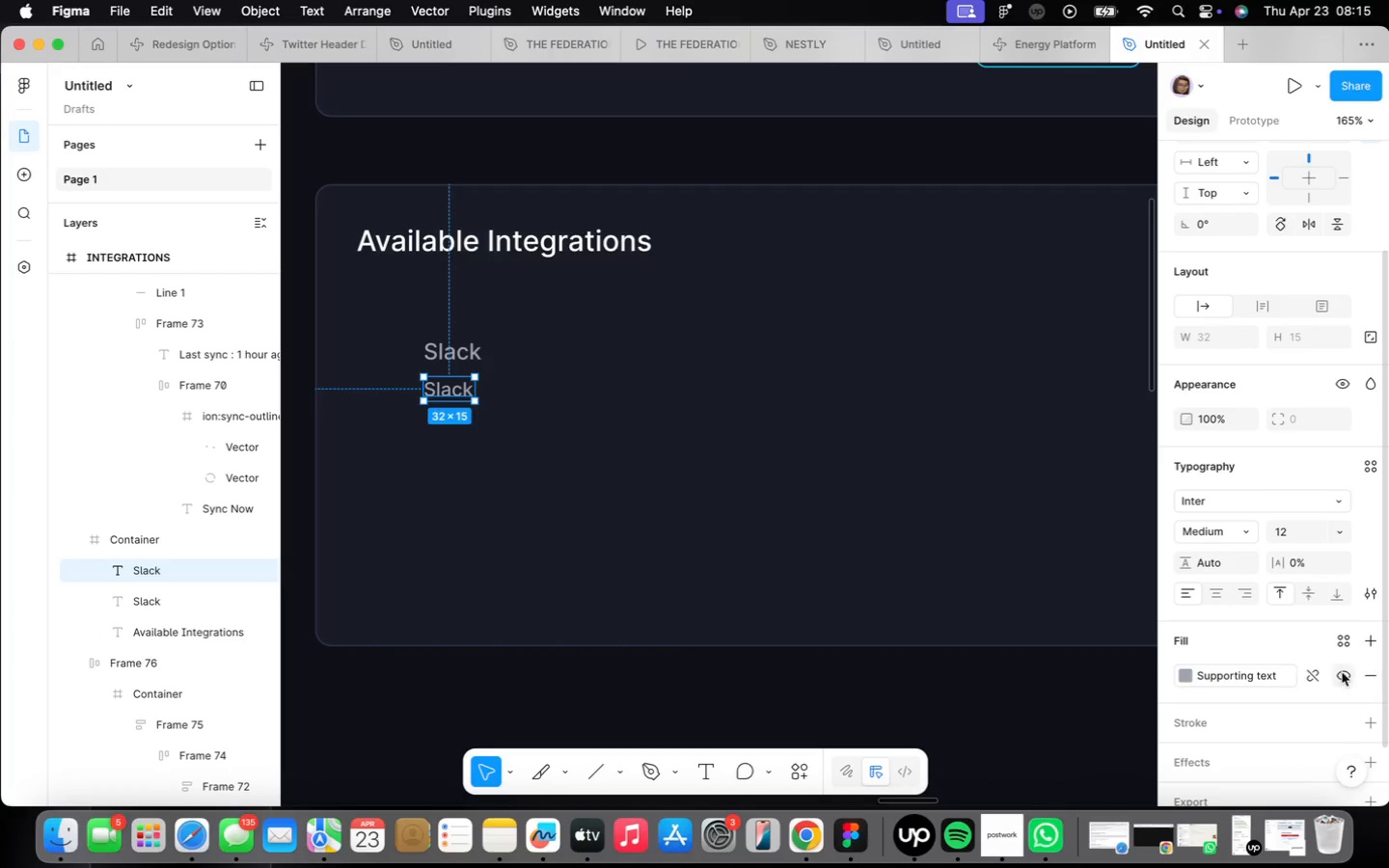 
left_click([1303, 671])
 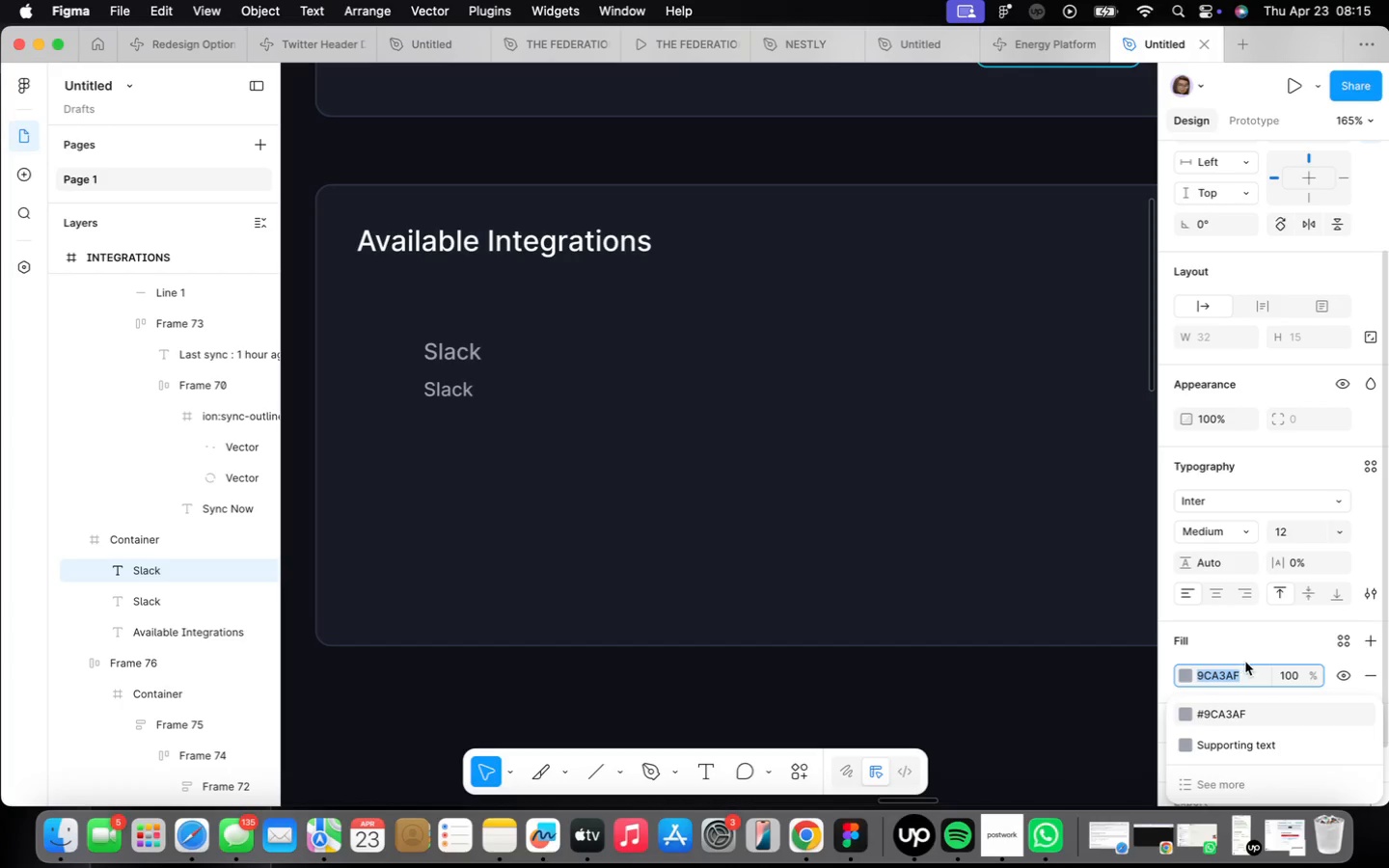 
type(6b7280)
 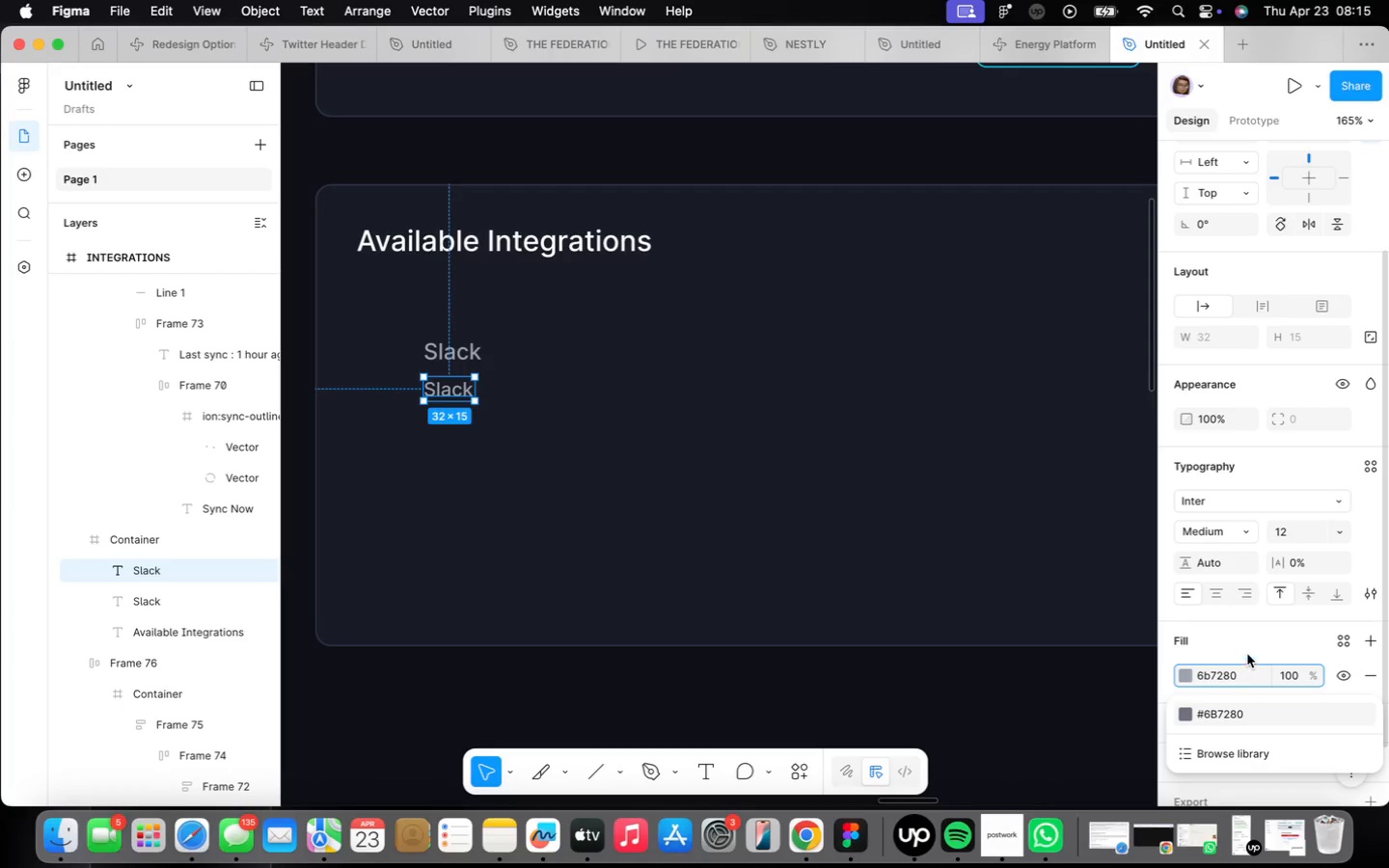 
key(Enter)
 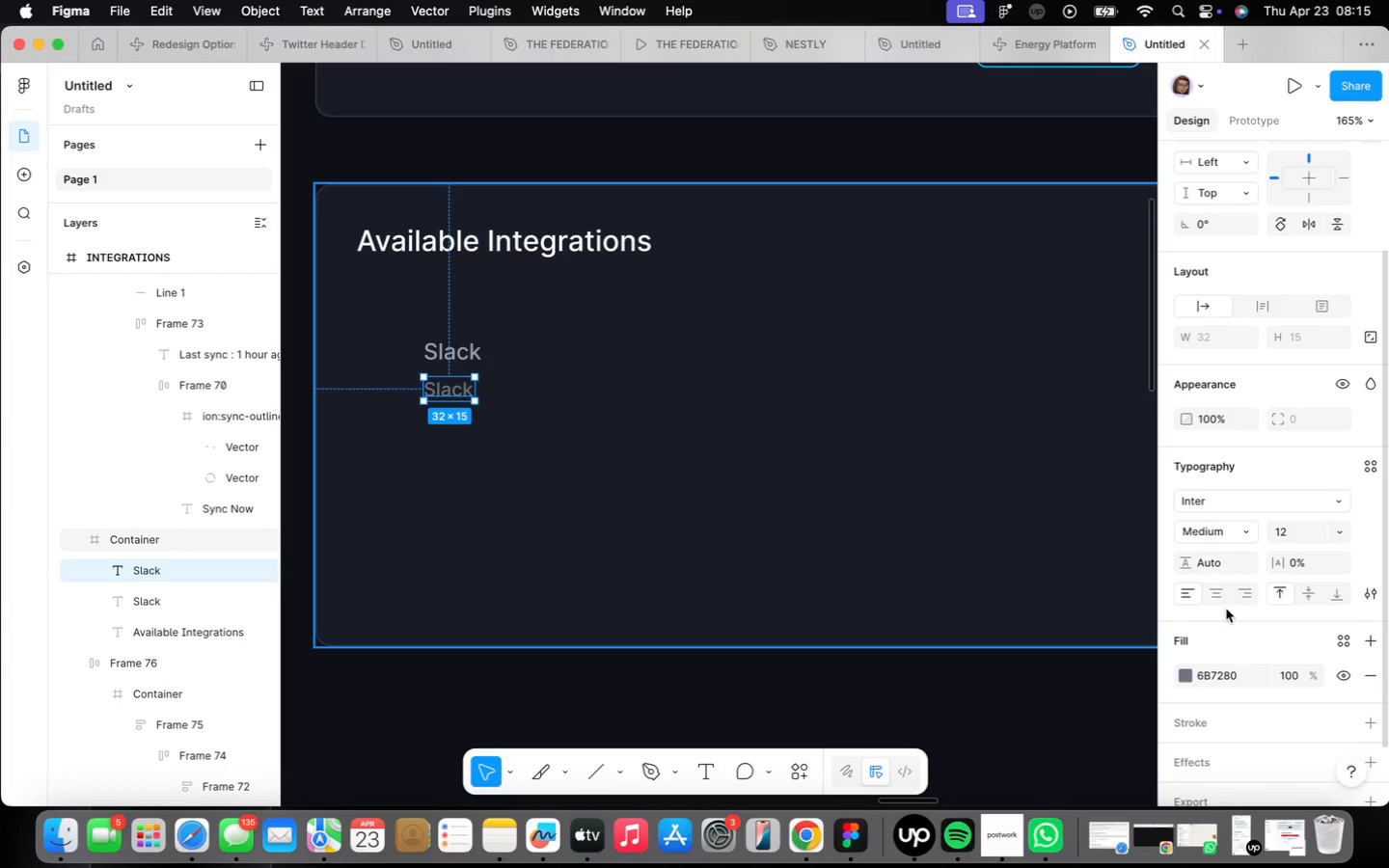 
type(Not)
 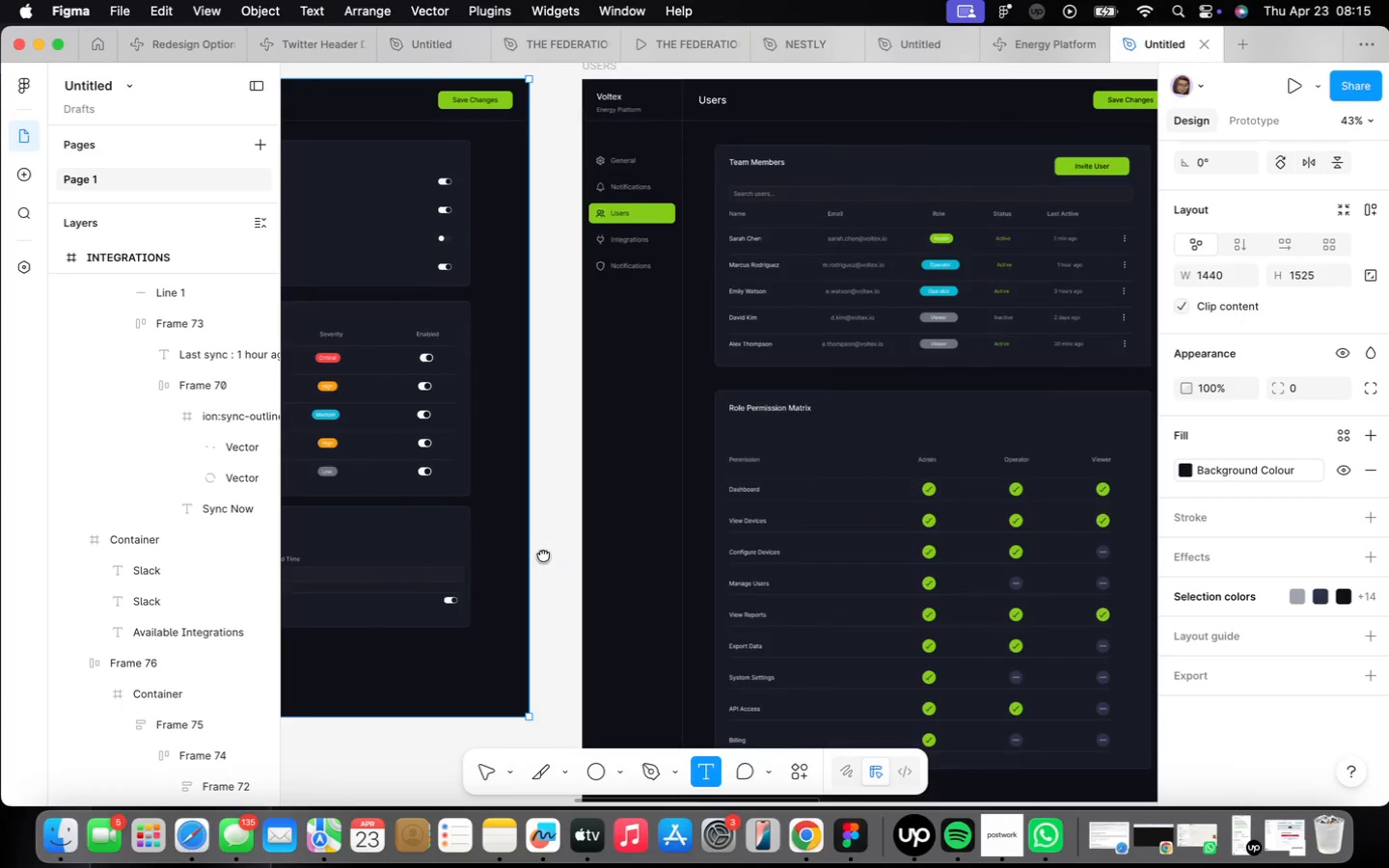 
scroll: coordinate [690, 516], scroll_direction: down, amount: 8.0
 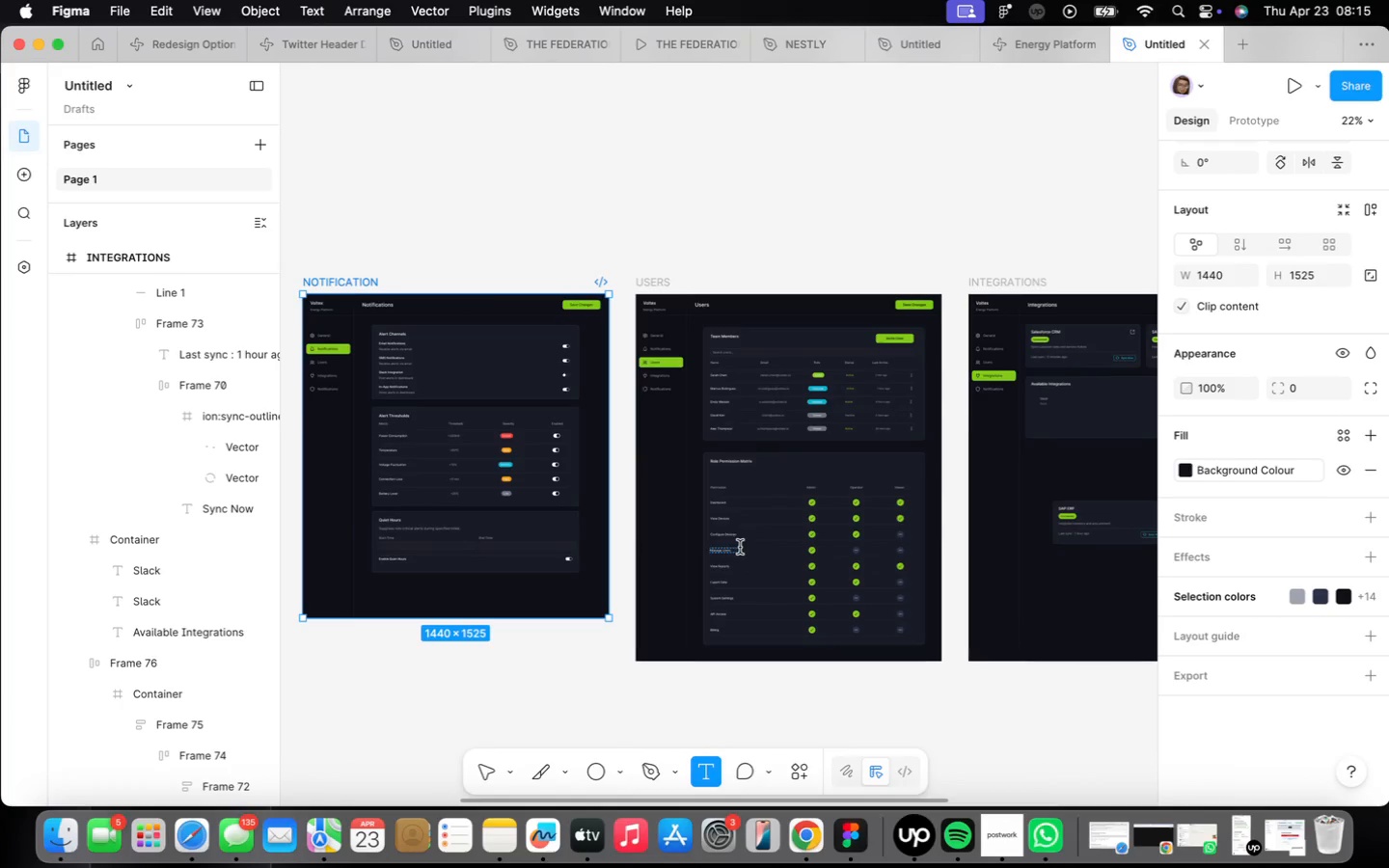 
key(V)
 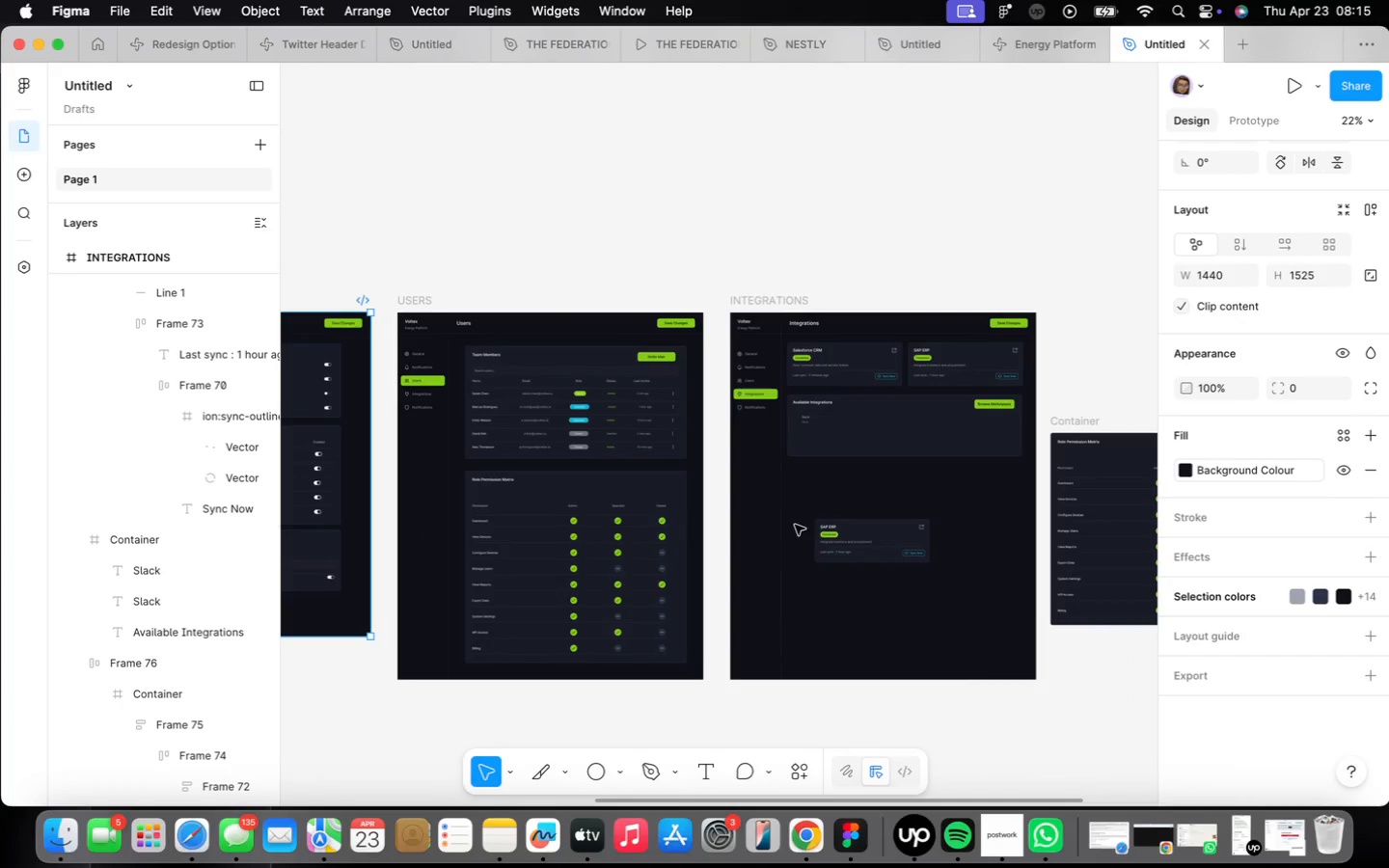 
scroll: coordinate [844, 458], scroll_direction: up, amount: 15.0
 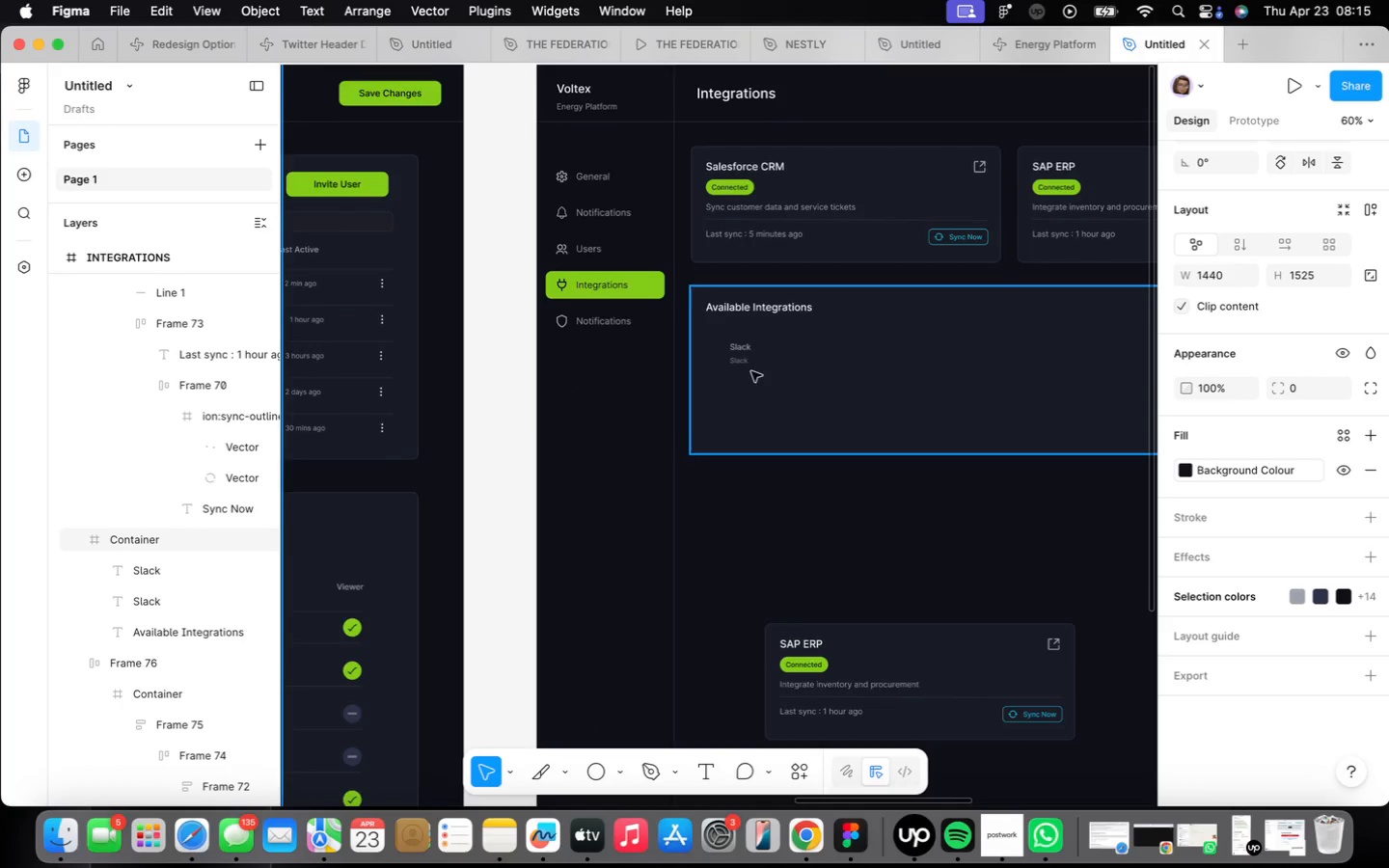 
left_click([667, 342])
 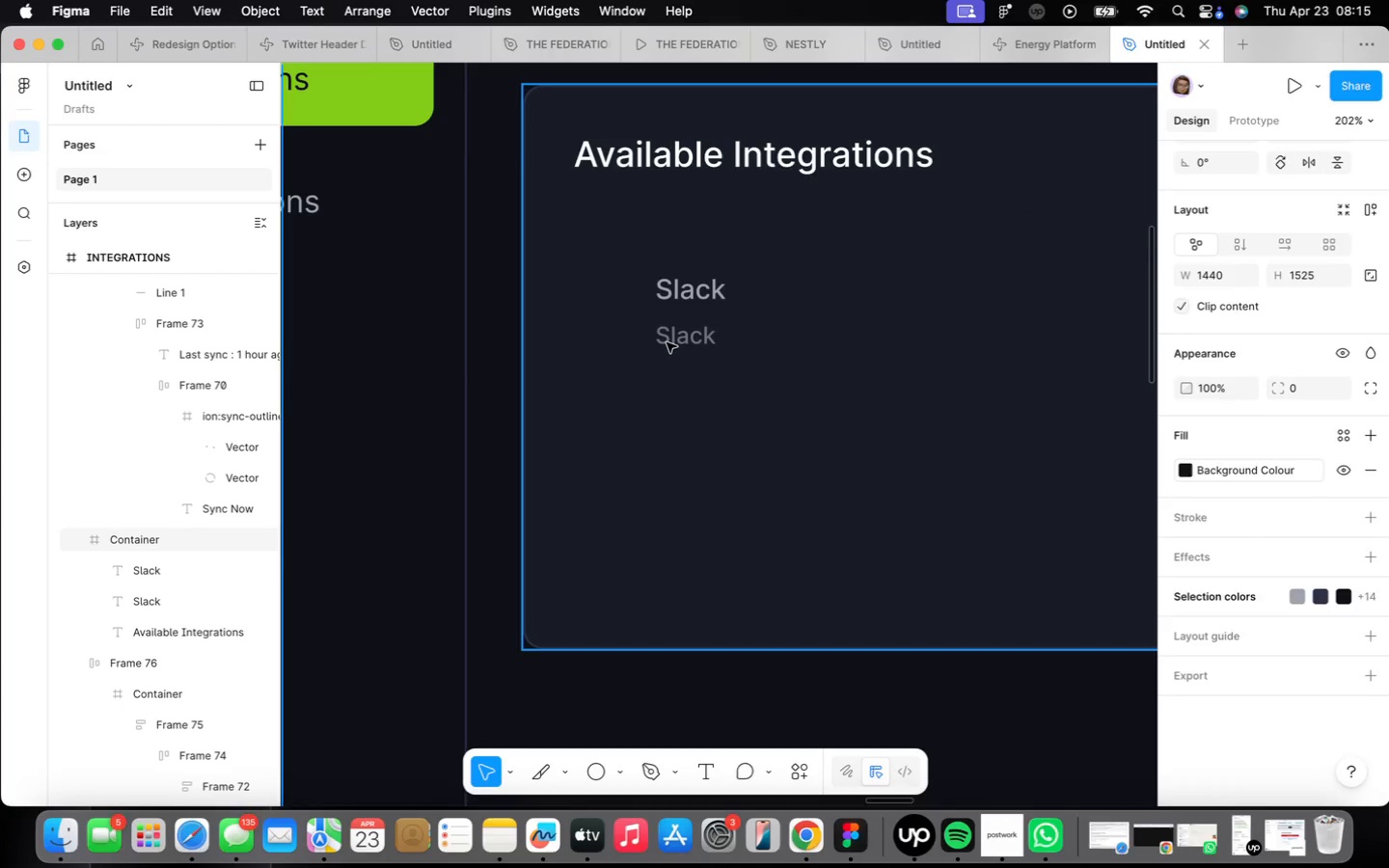 
scroll: coordinate [761, 370], scroll_direction: up, amount: 17.0
 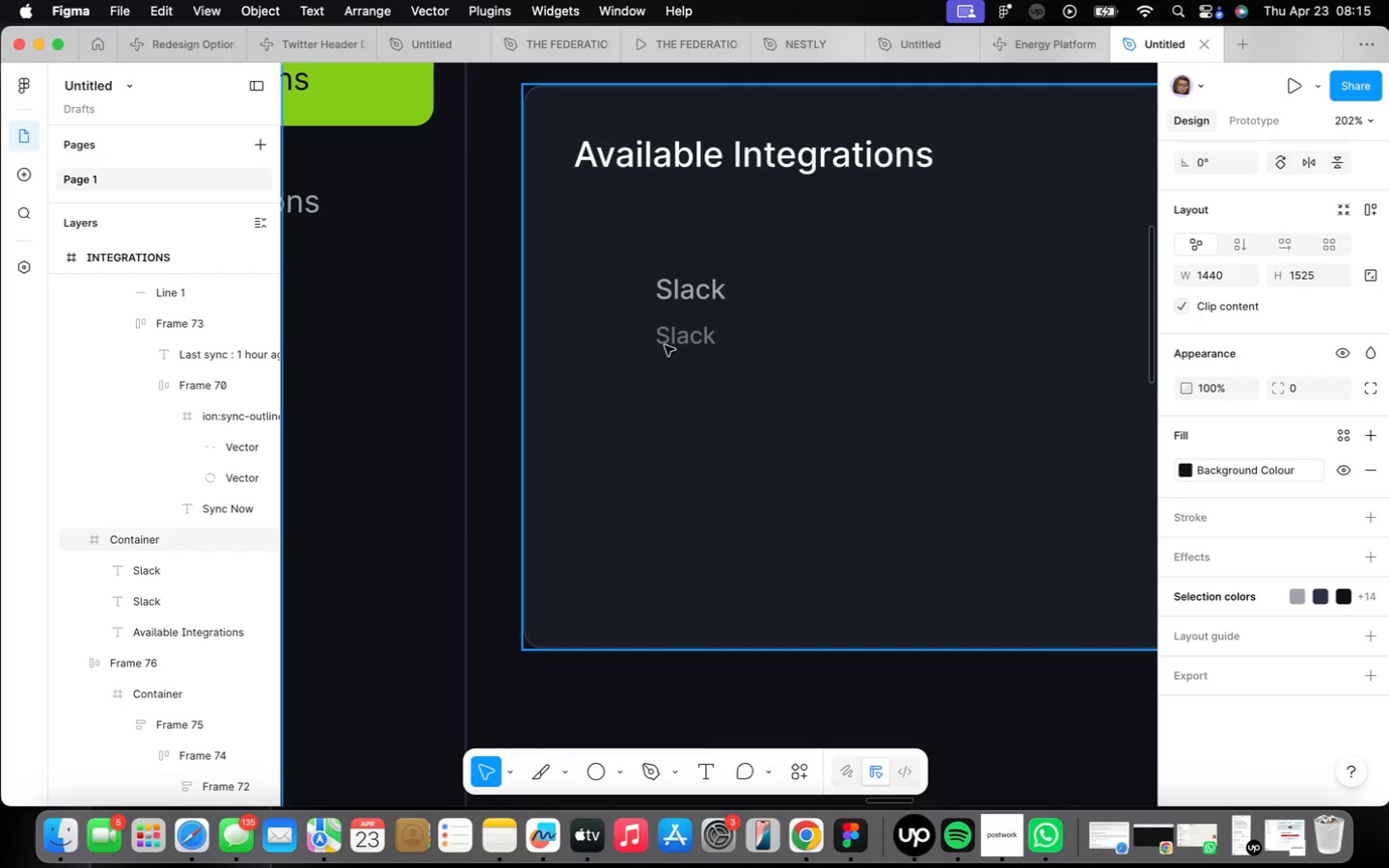 
double_click([667, 342])
 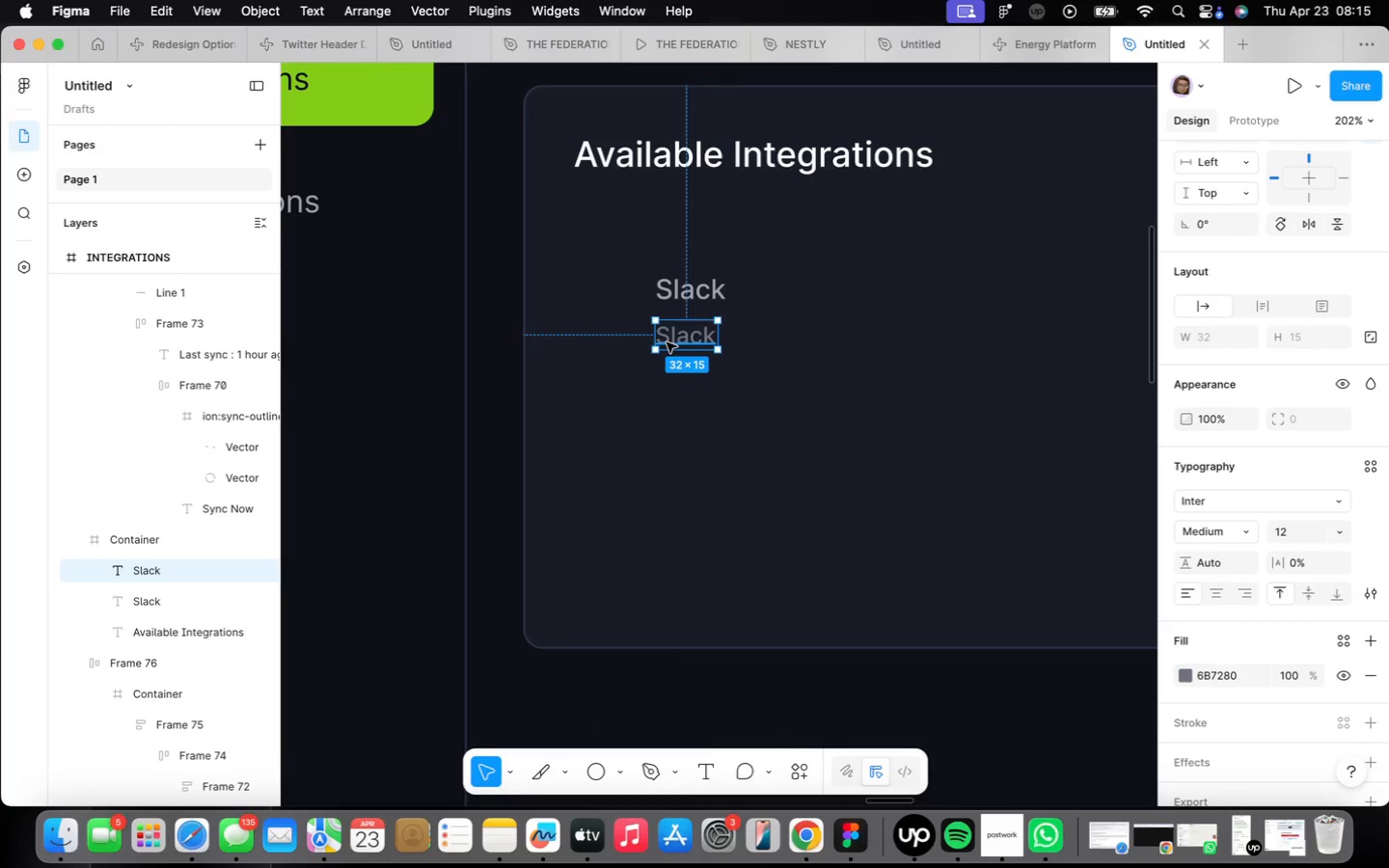 
triple_click([667, 342])
 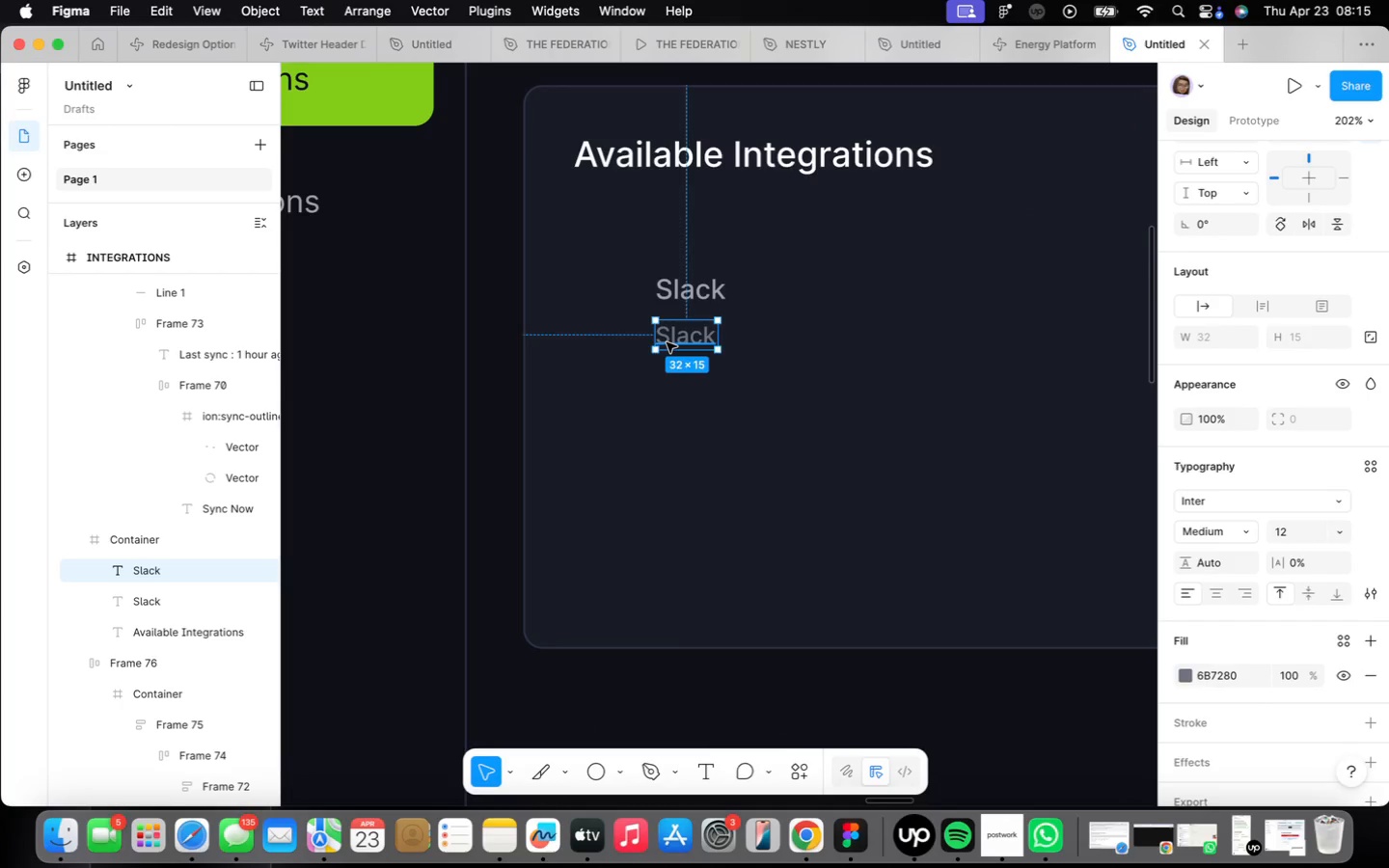 
triple_click([667, 342])
 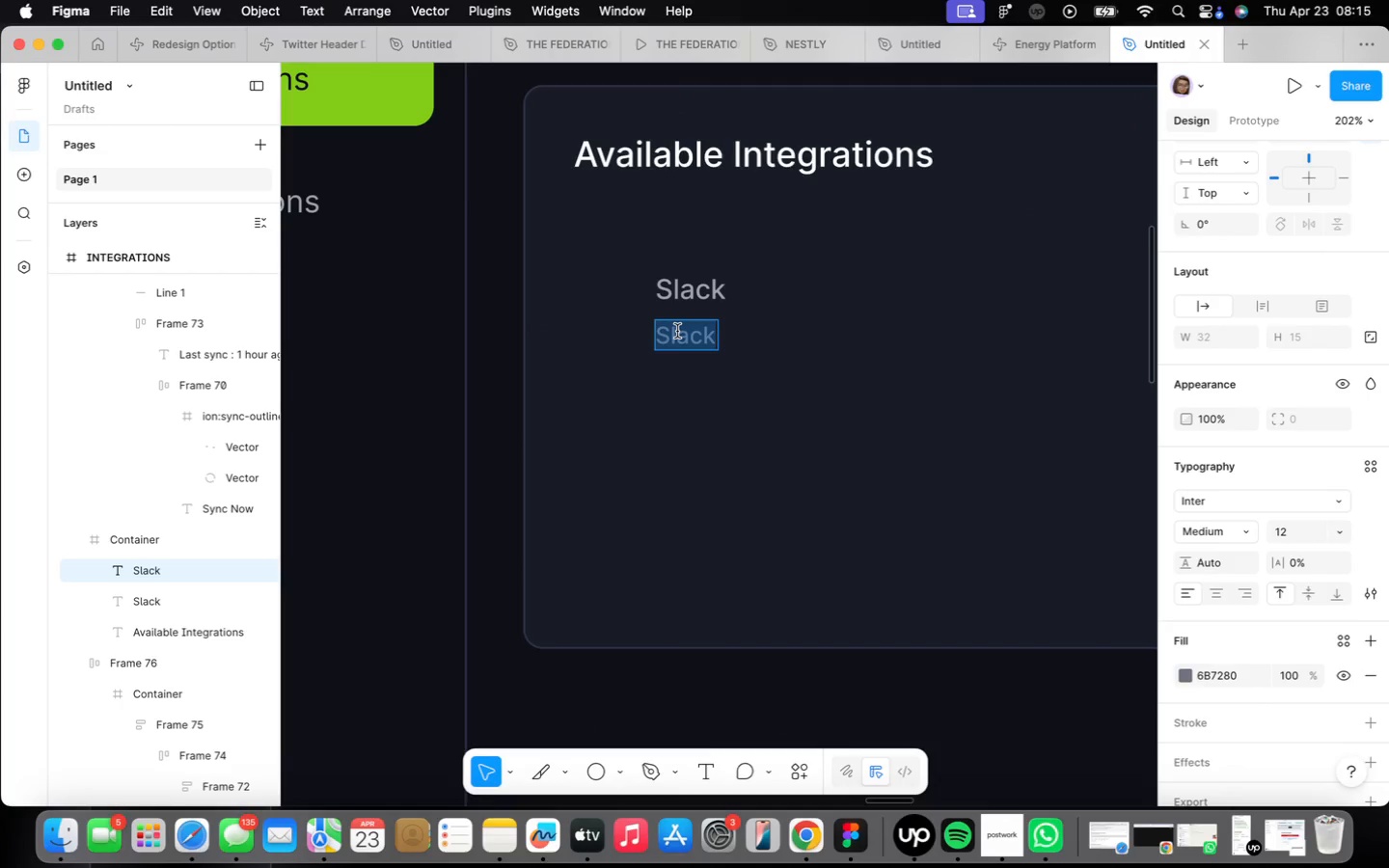 
type(Not connected)
 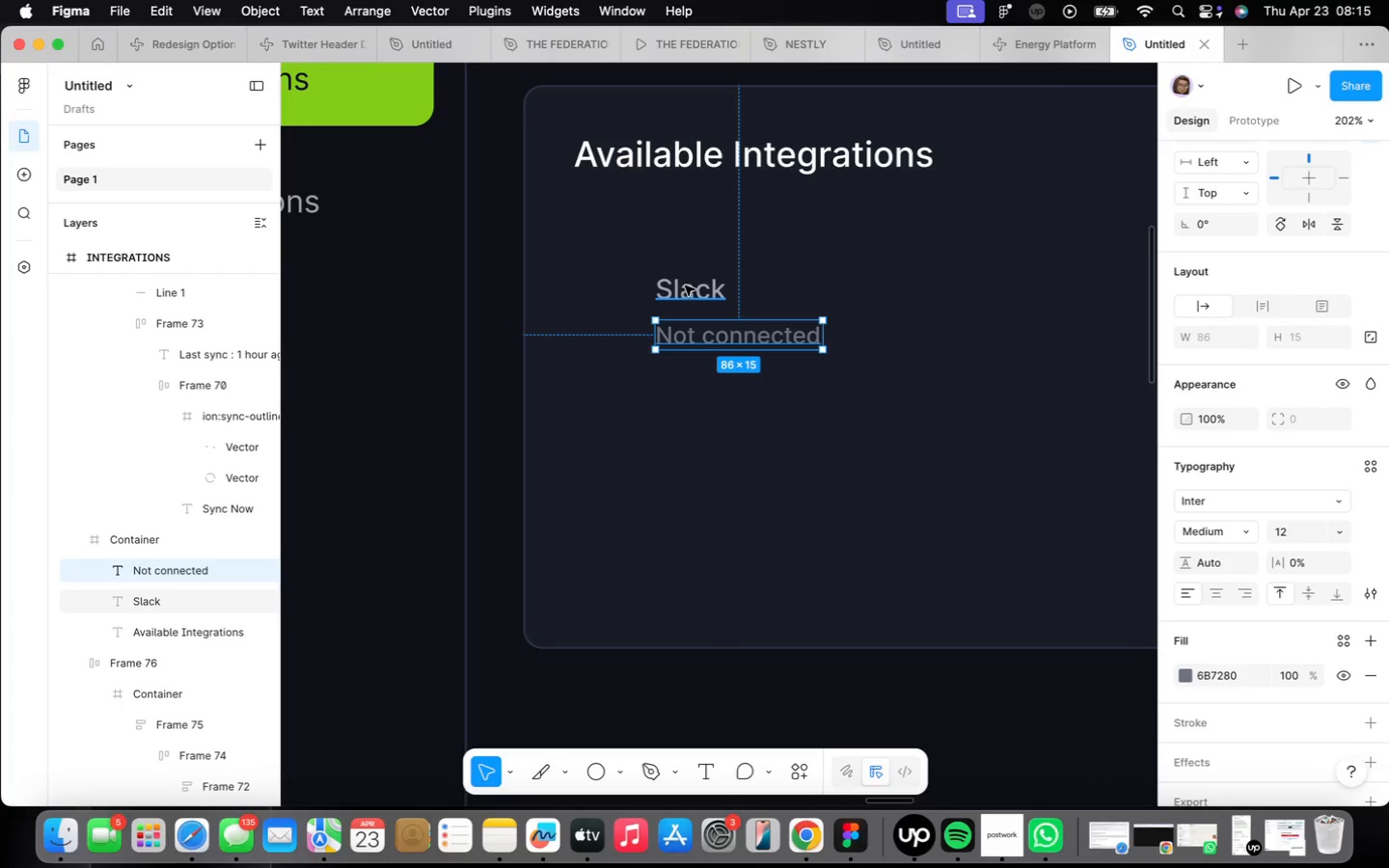 
hold_key(key=ShiftLeft, duration=0.49)
left_click([689, 282])
 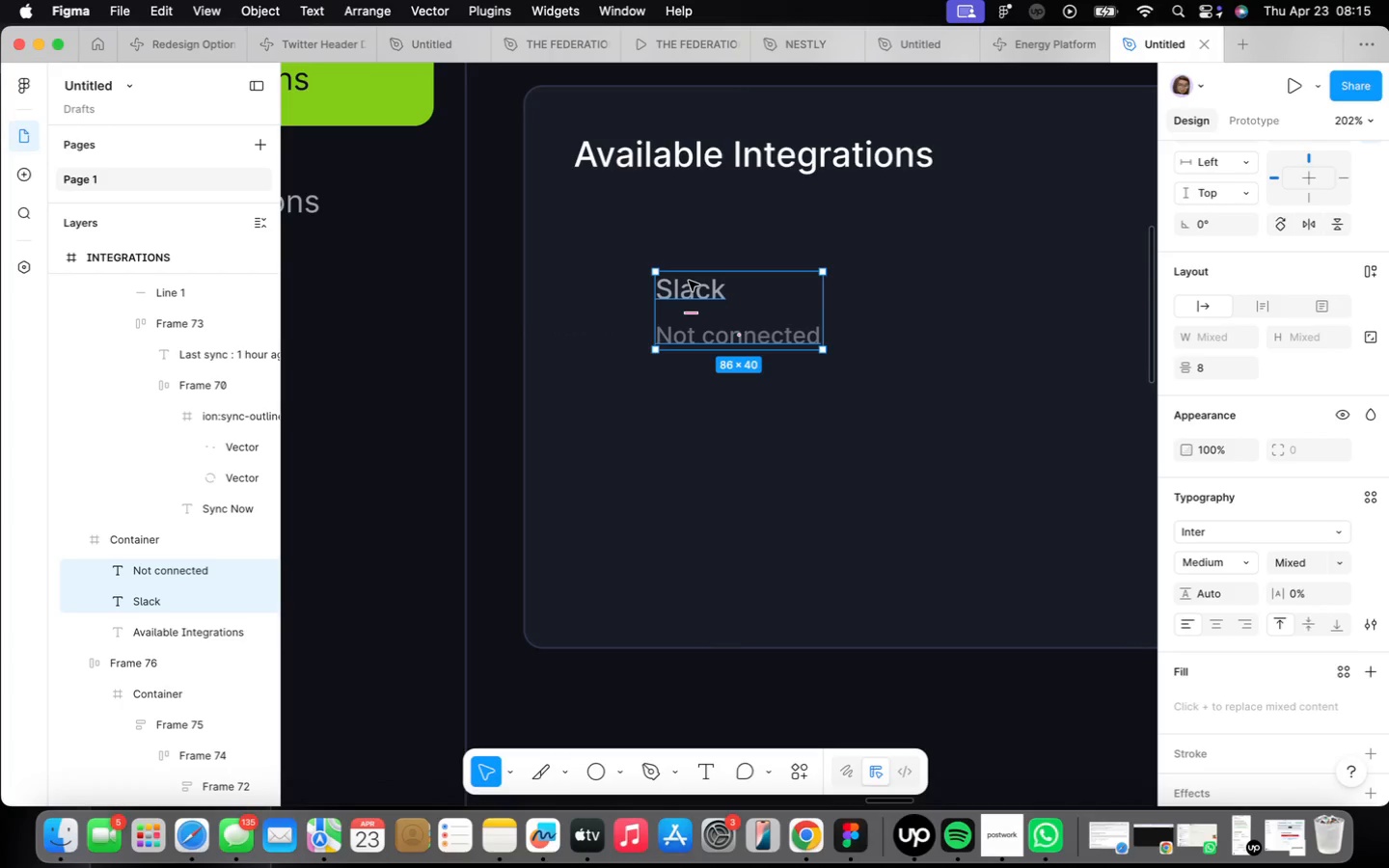 
key(Shift+ShiftLeft)
 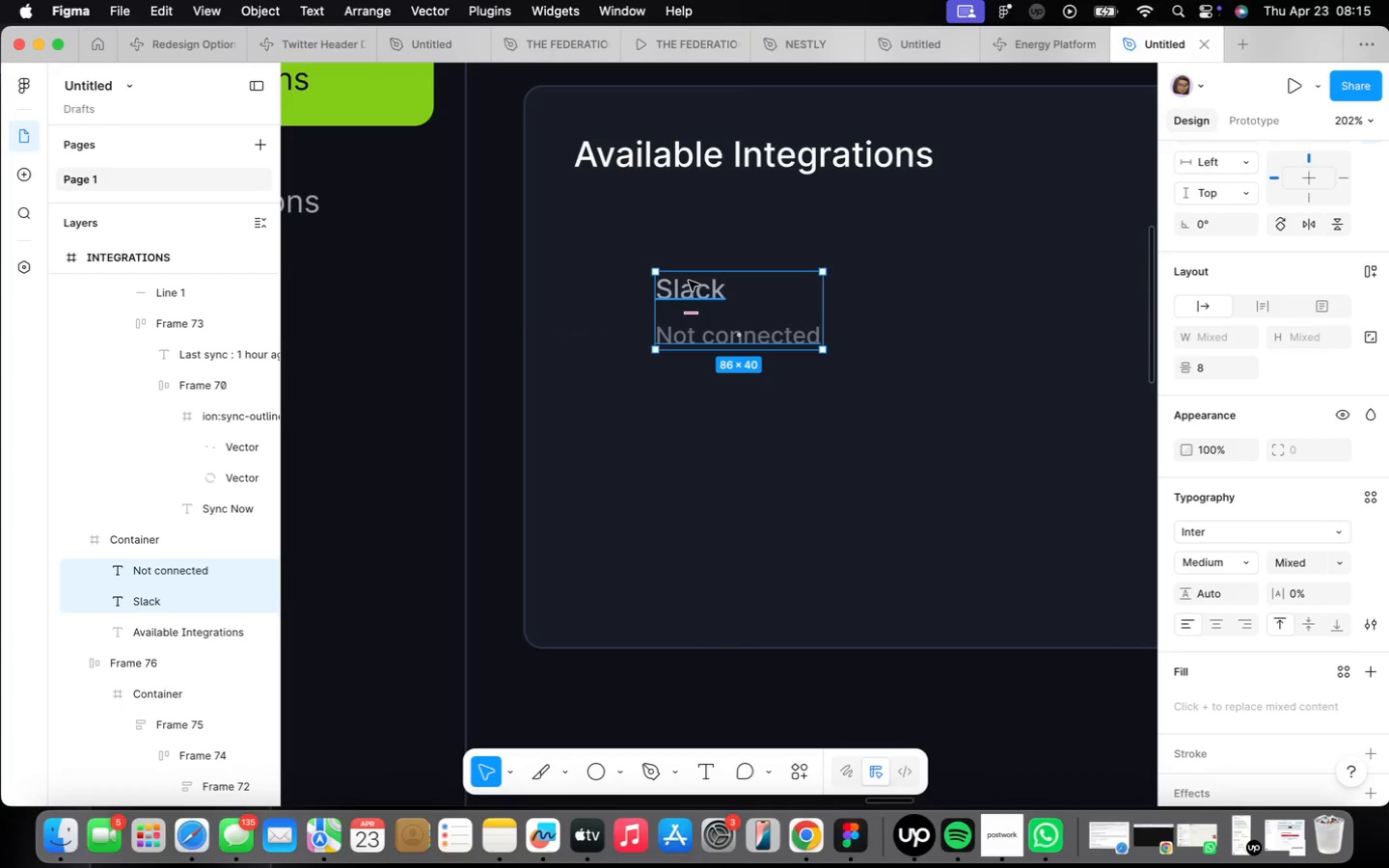 
key(Shift+A)
 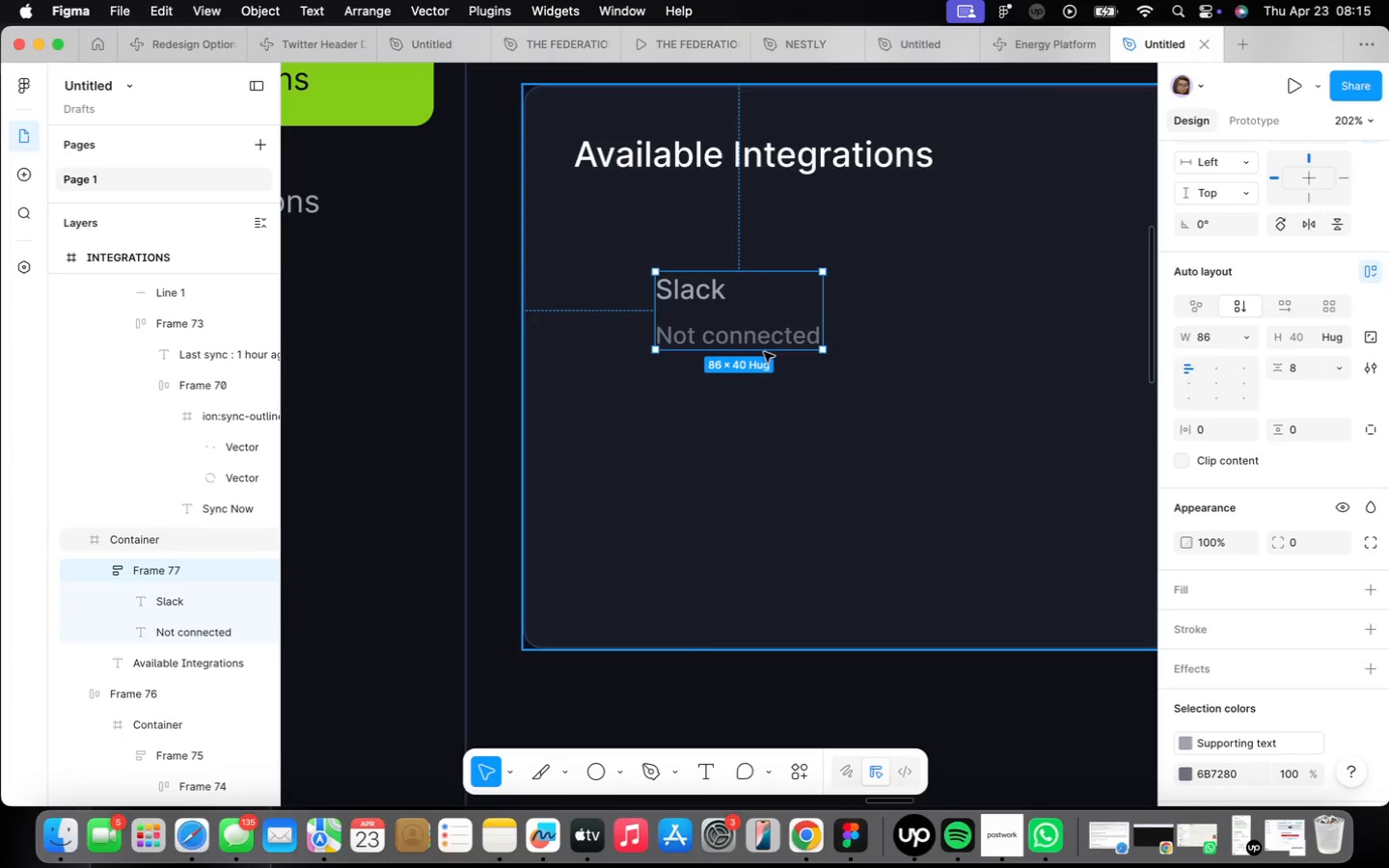 
left_click([763, 383])
 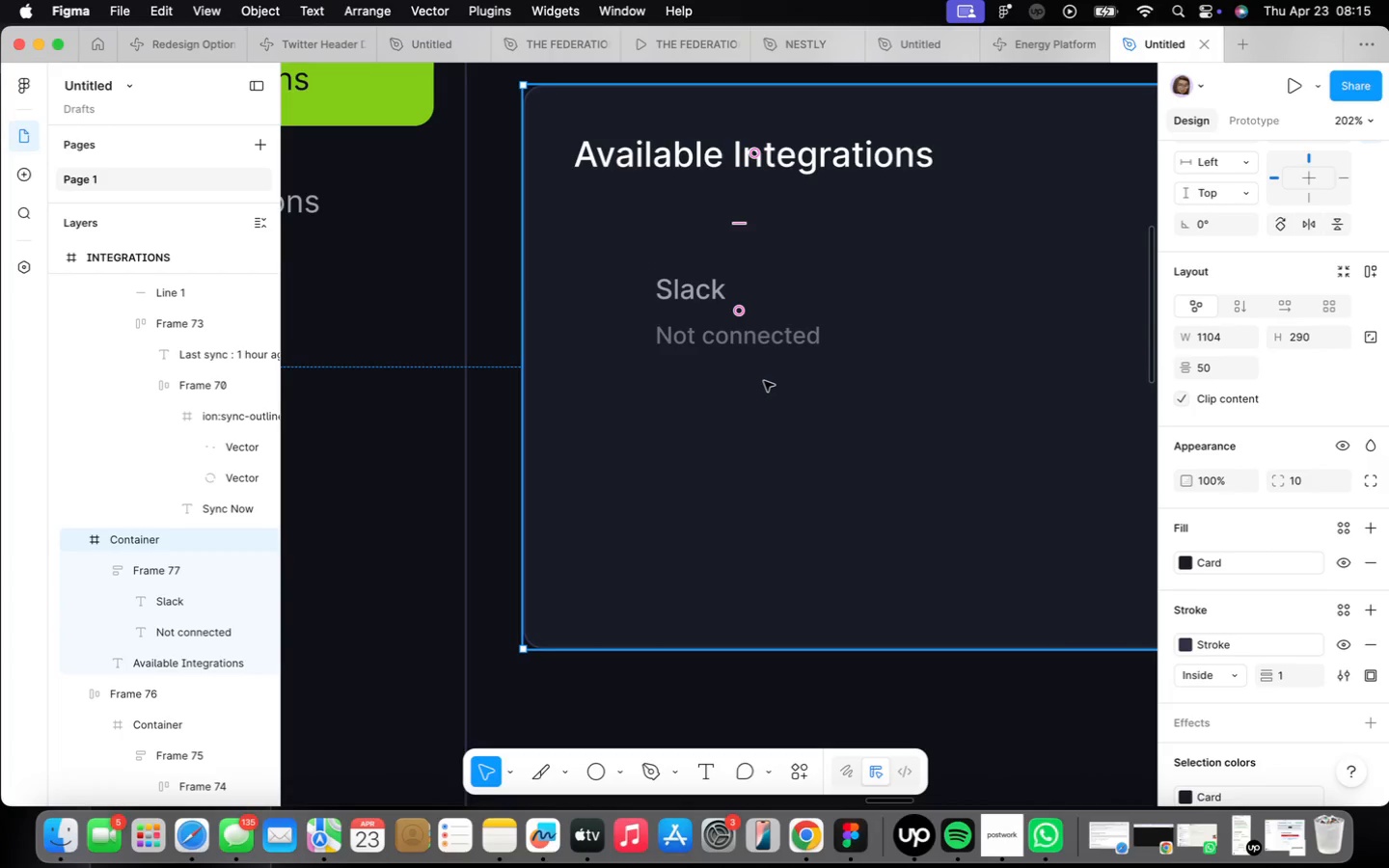 
scroll: coordinate [831, 372], scroll_direction: down, amount: 4.0
 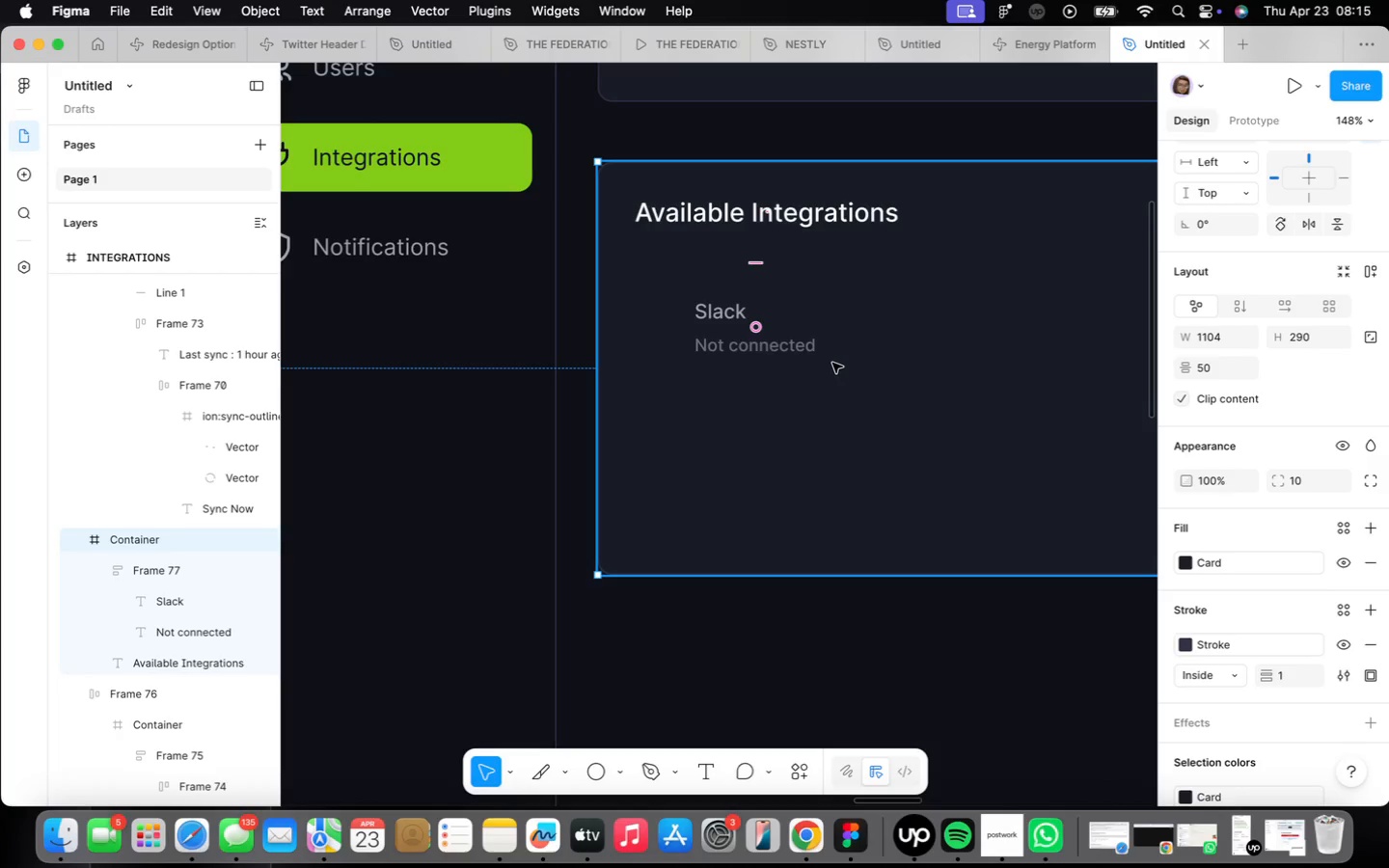 
wait(7.5)
 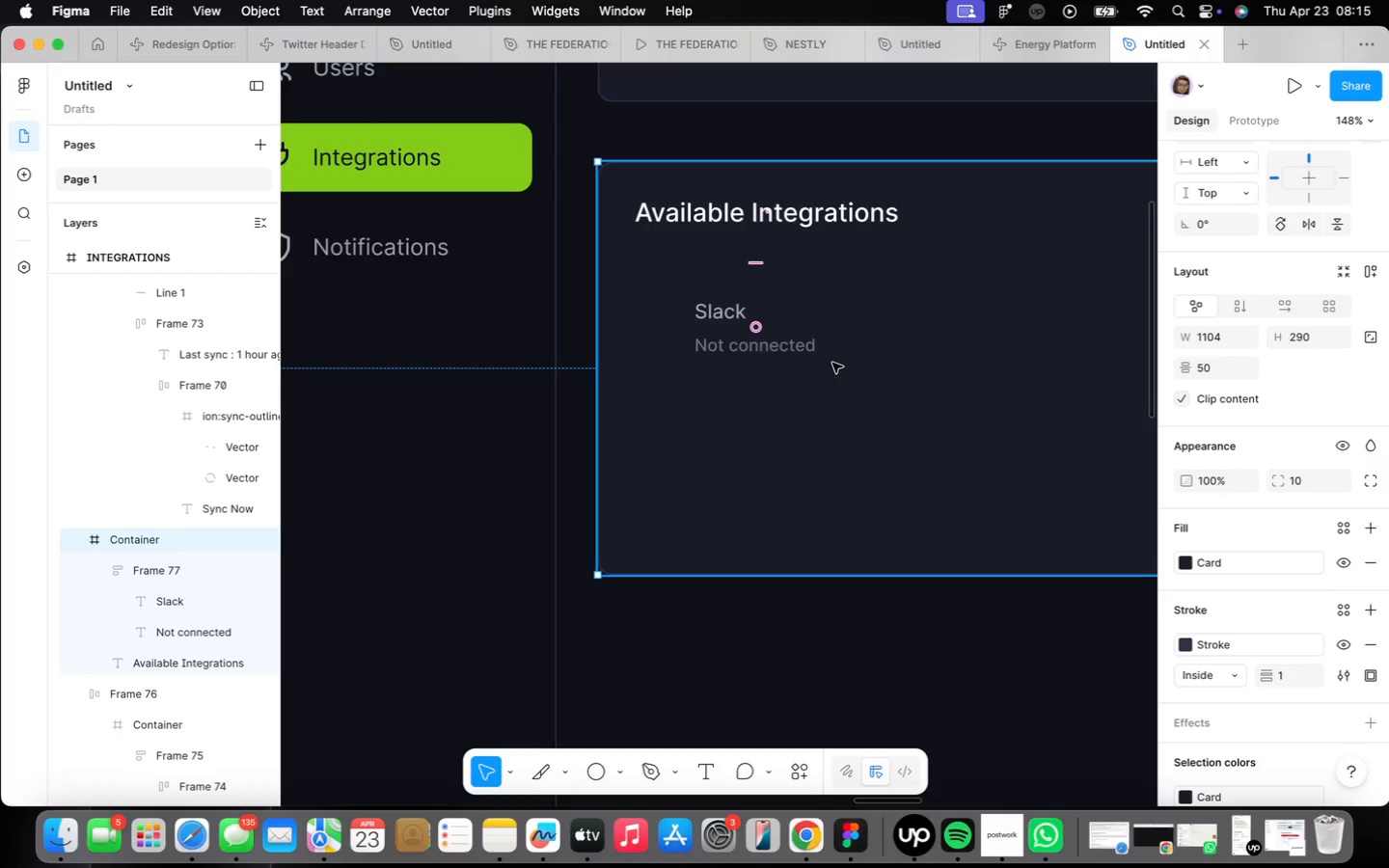 
scroll: coordinate [734, 391], scroll_direction: down, amount: 4.0
 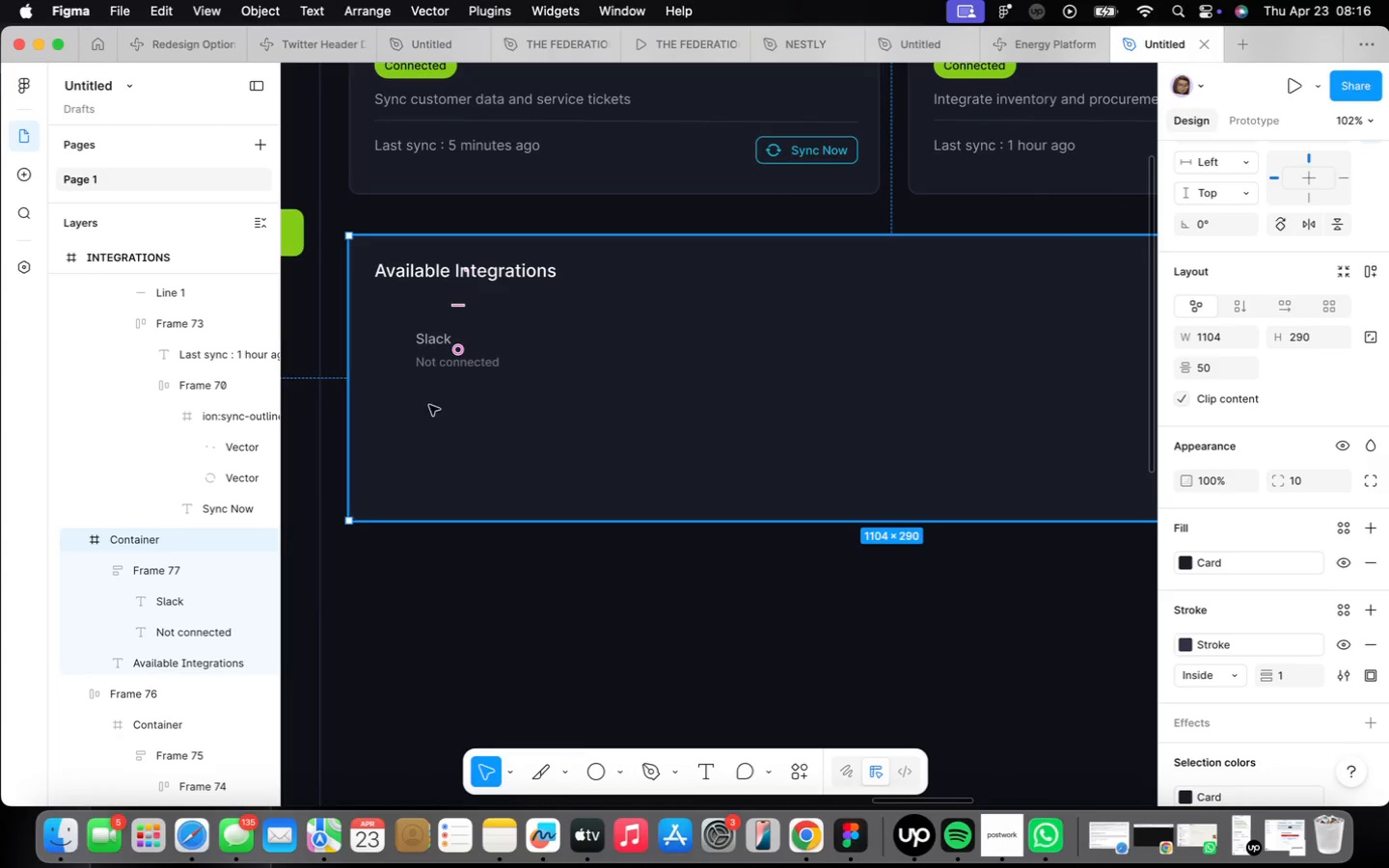 
left_click([416, 361])
 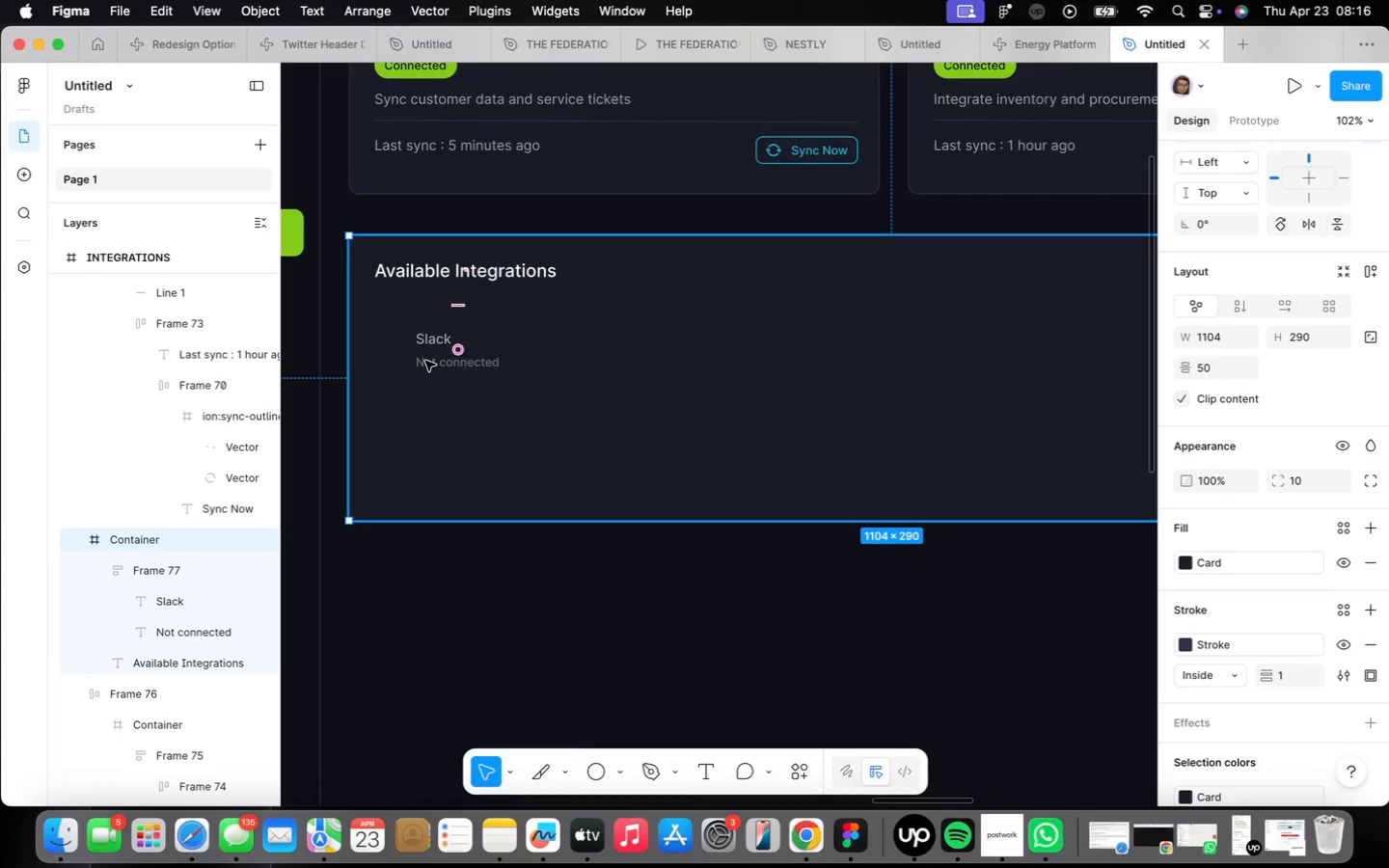 
double_click([426, 362])
 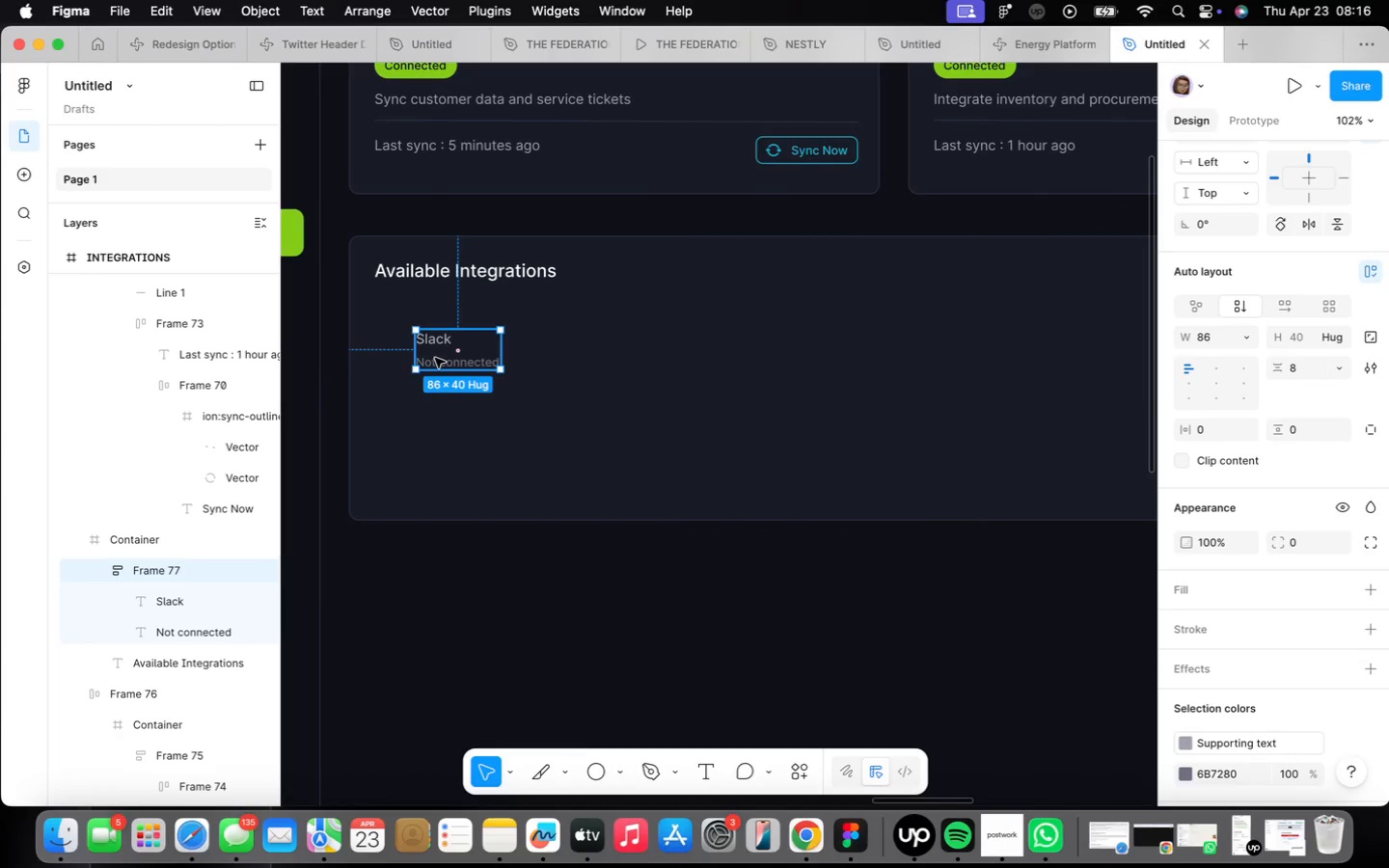 
left_click_drag(start_coordinate=[437, 358], to_coordinate=[396, 342])
 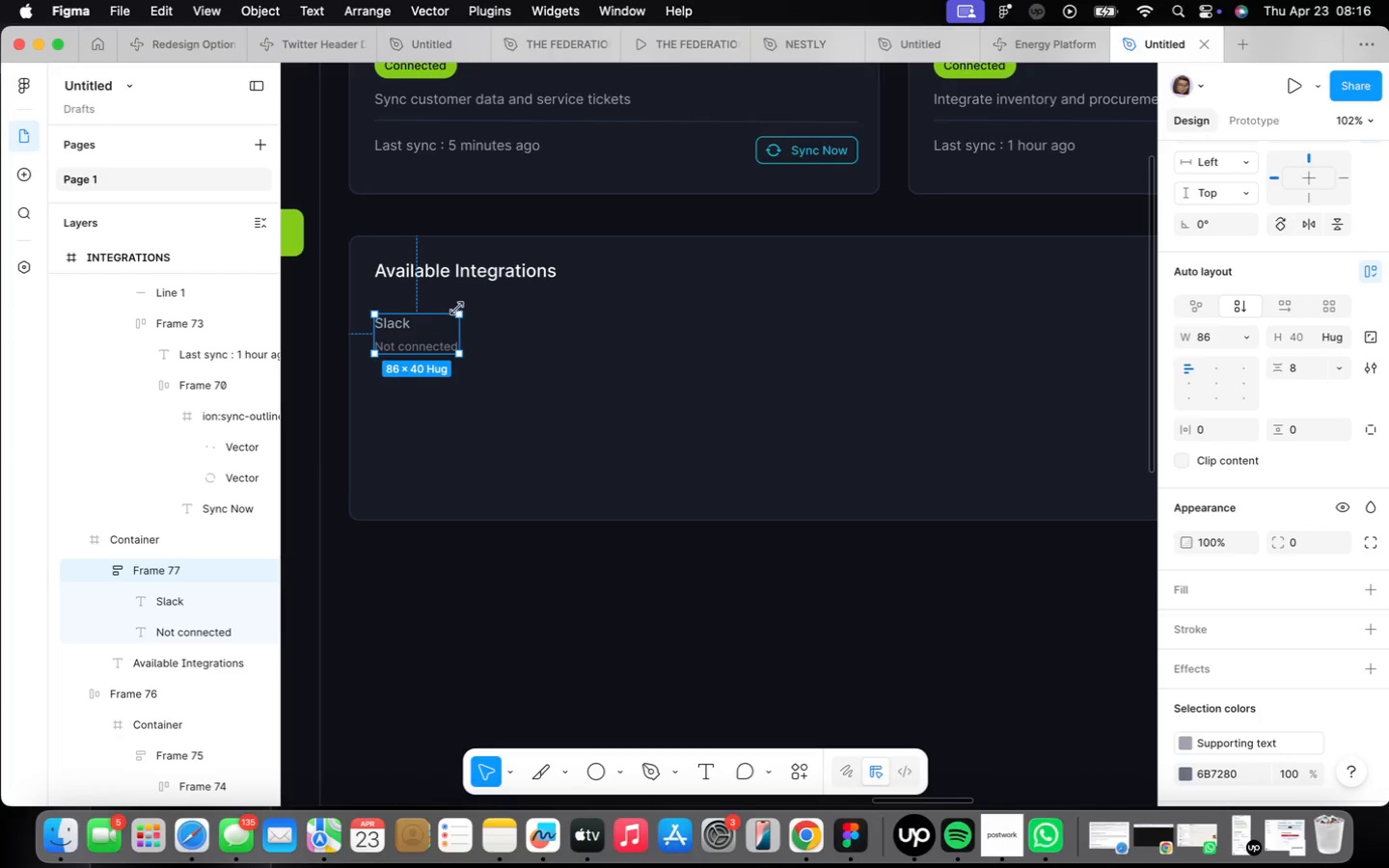 
key(Shift+ShiftLeft)
 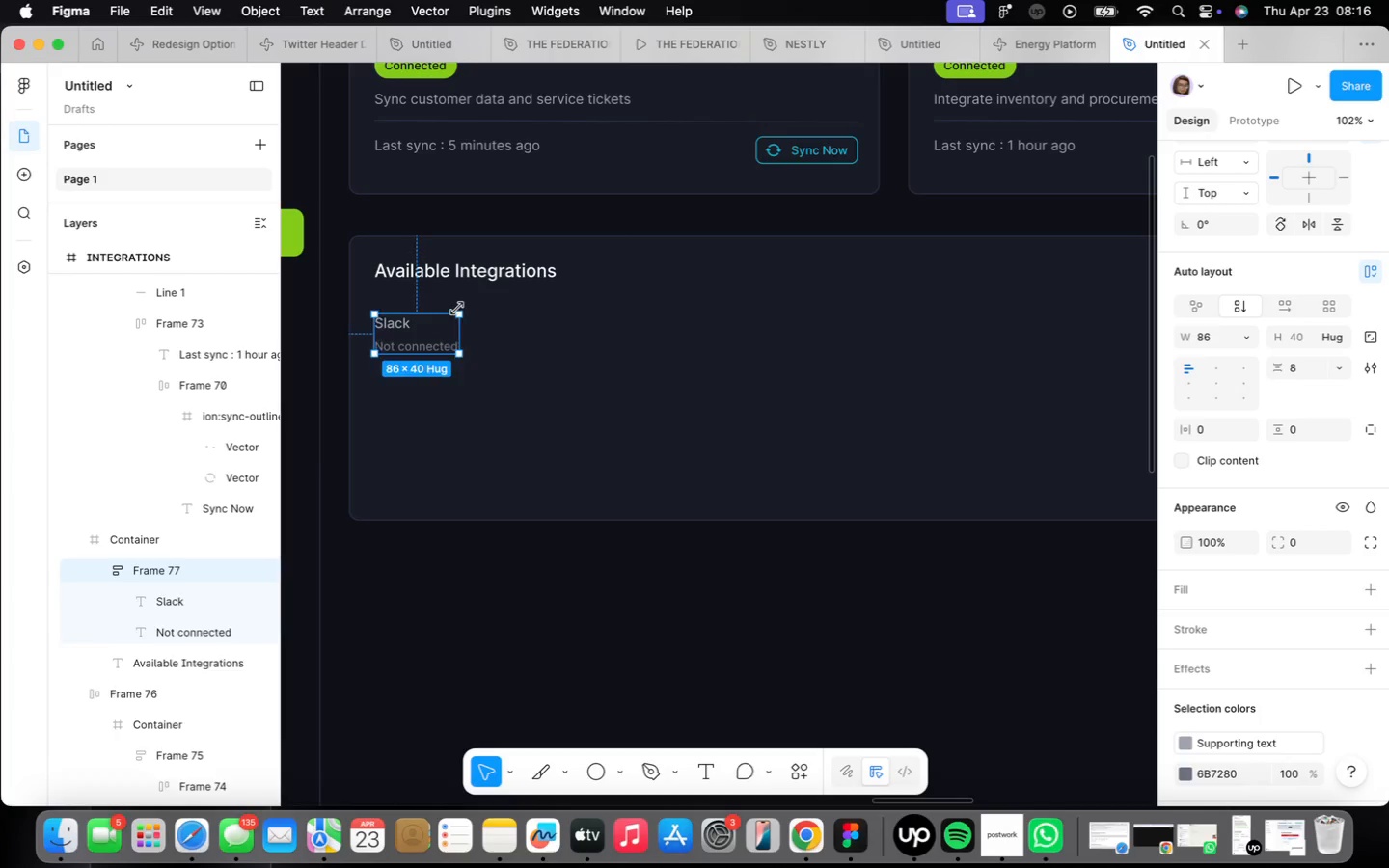 
key(Shift+A)
 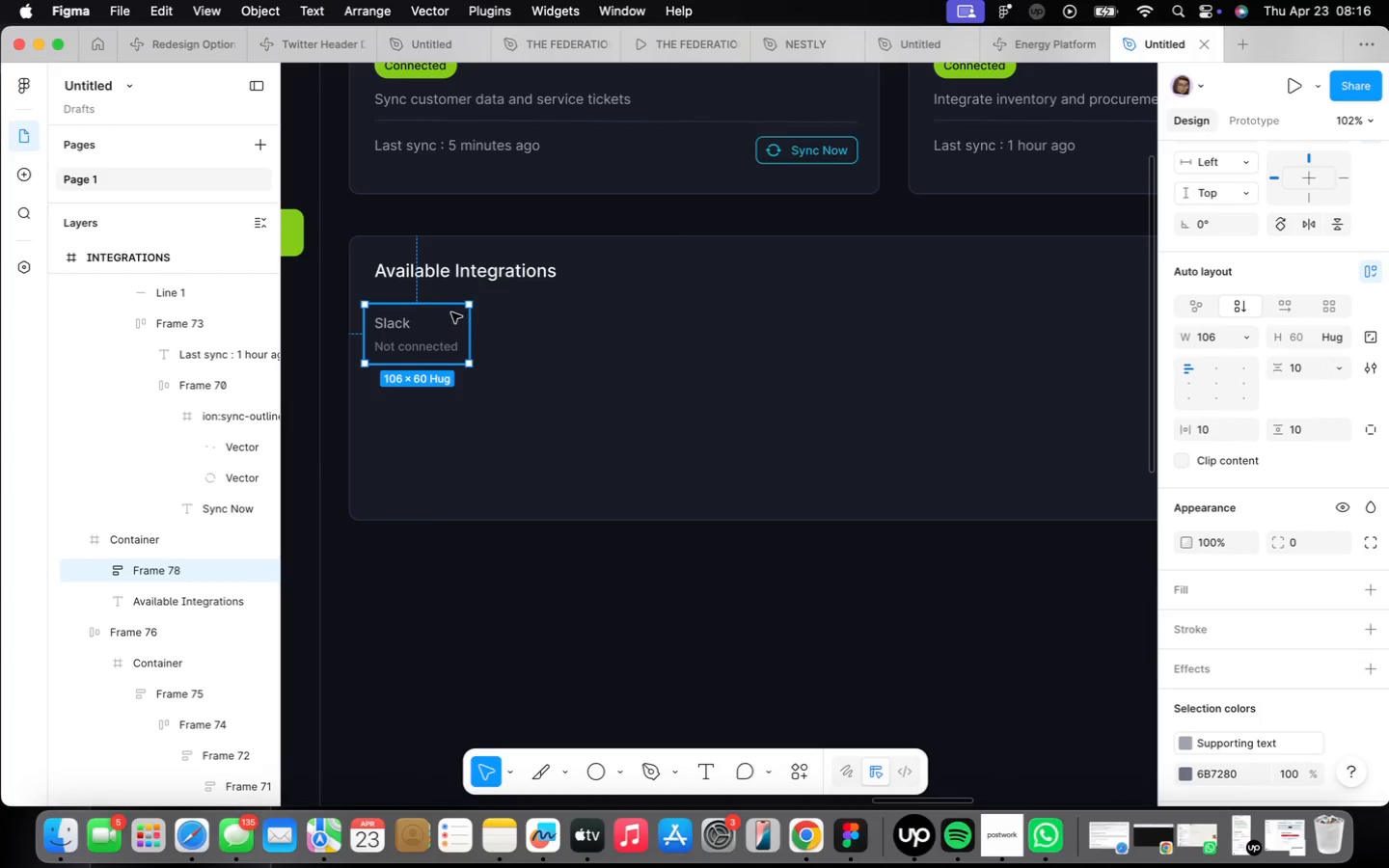 
left_click_drag(start_coordinate=[429, 335], to_coordinate=[435, 339])
 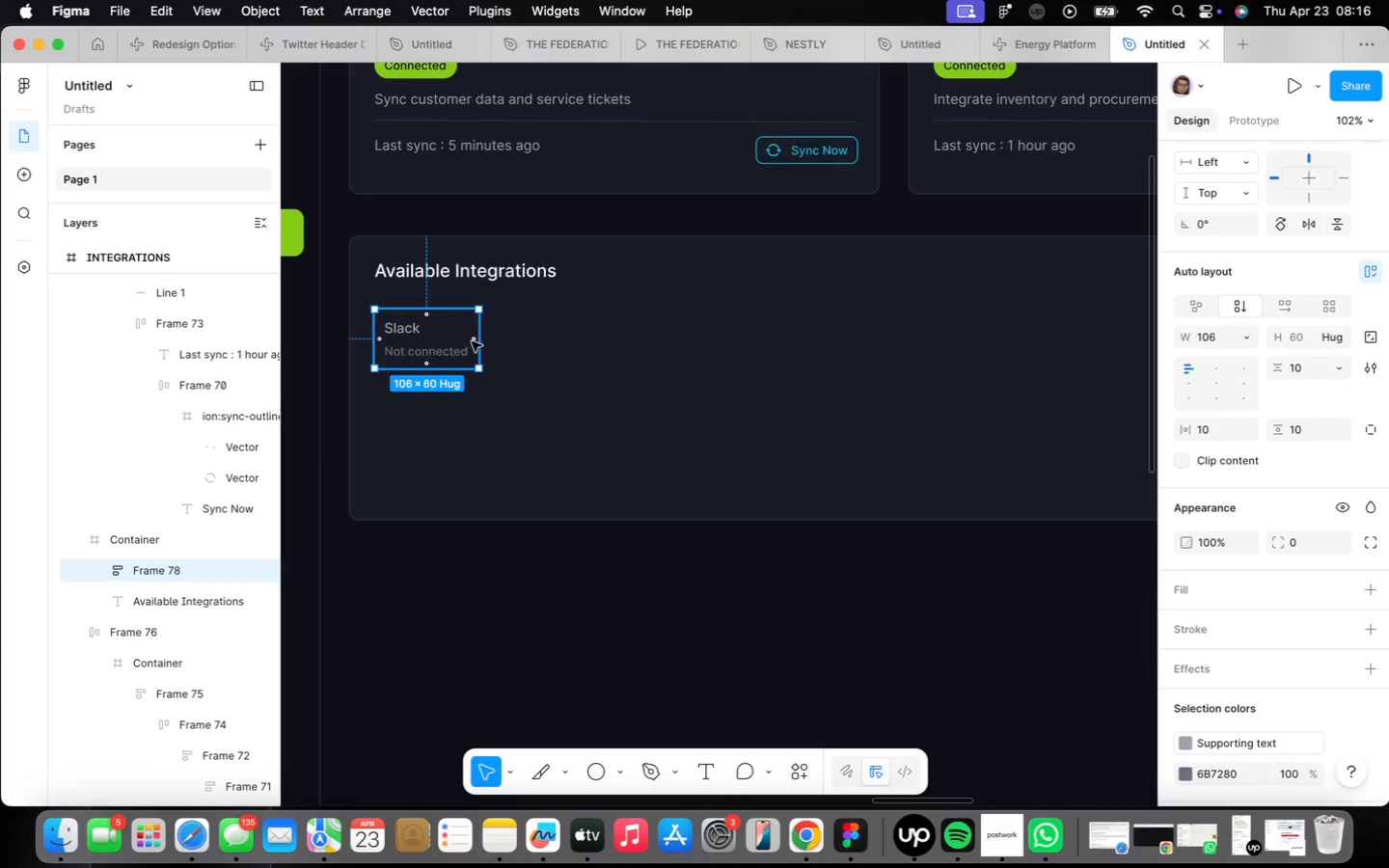 
left_click_drag(start_coordinate=[477, 341], to_coordinate=[628, 364])
 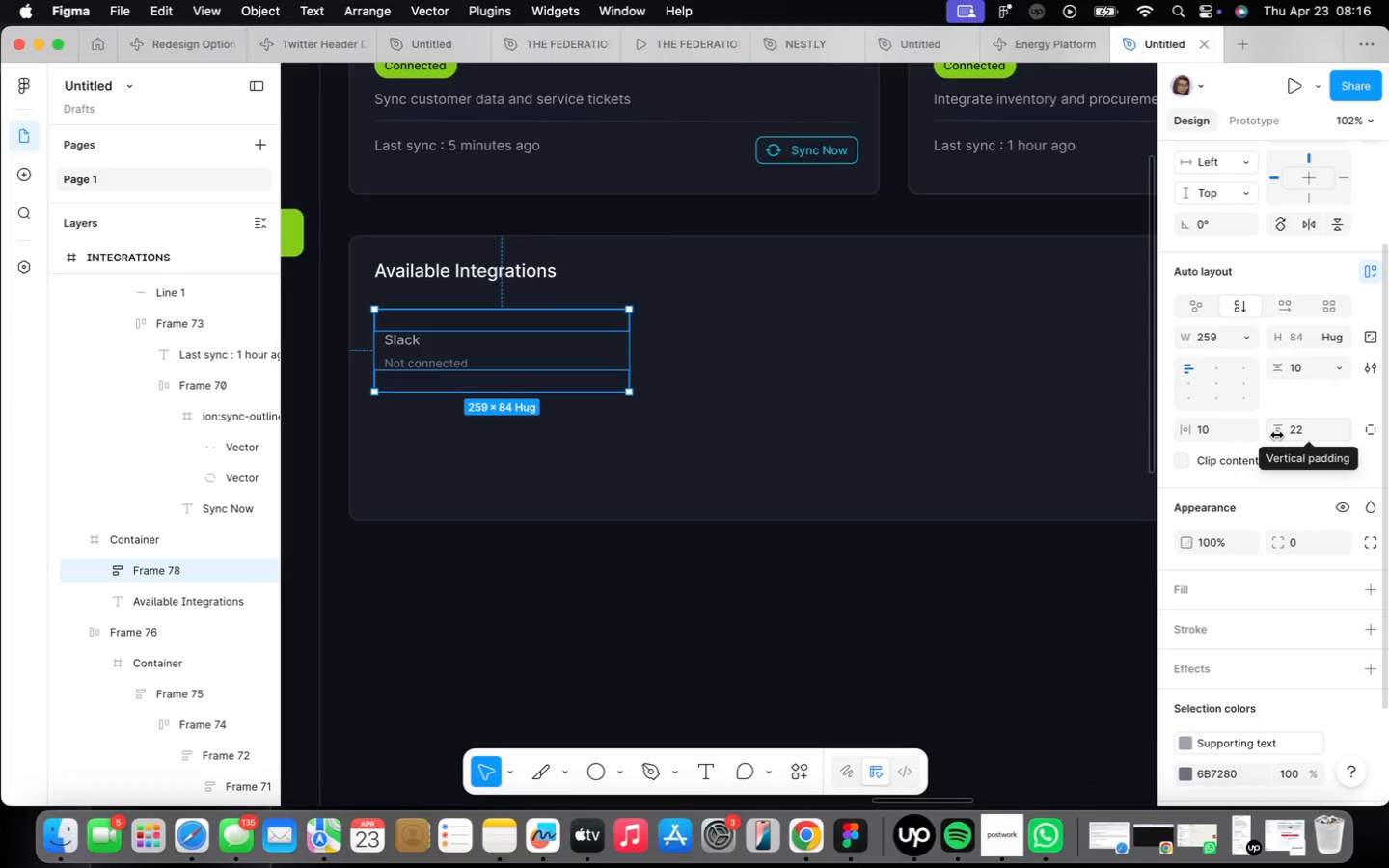 
wait(14.85)
 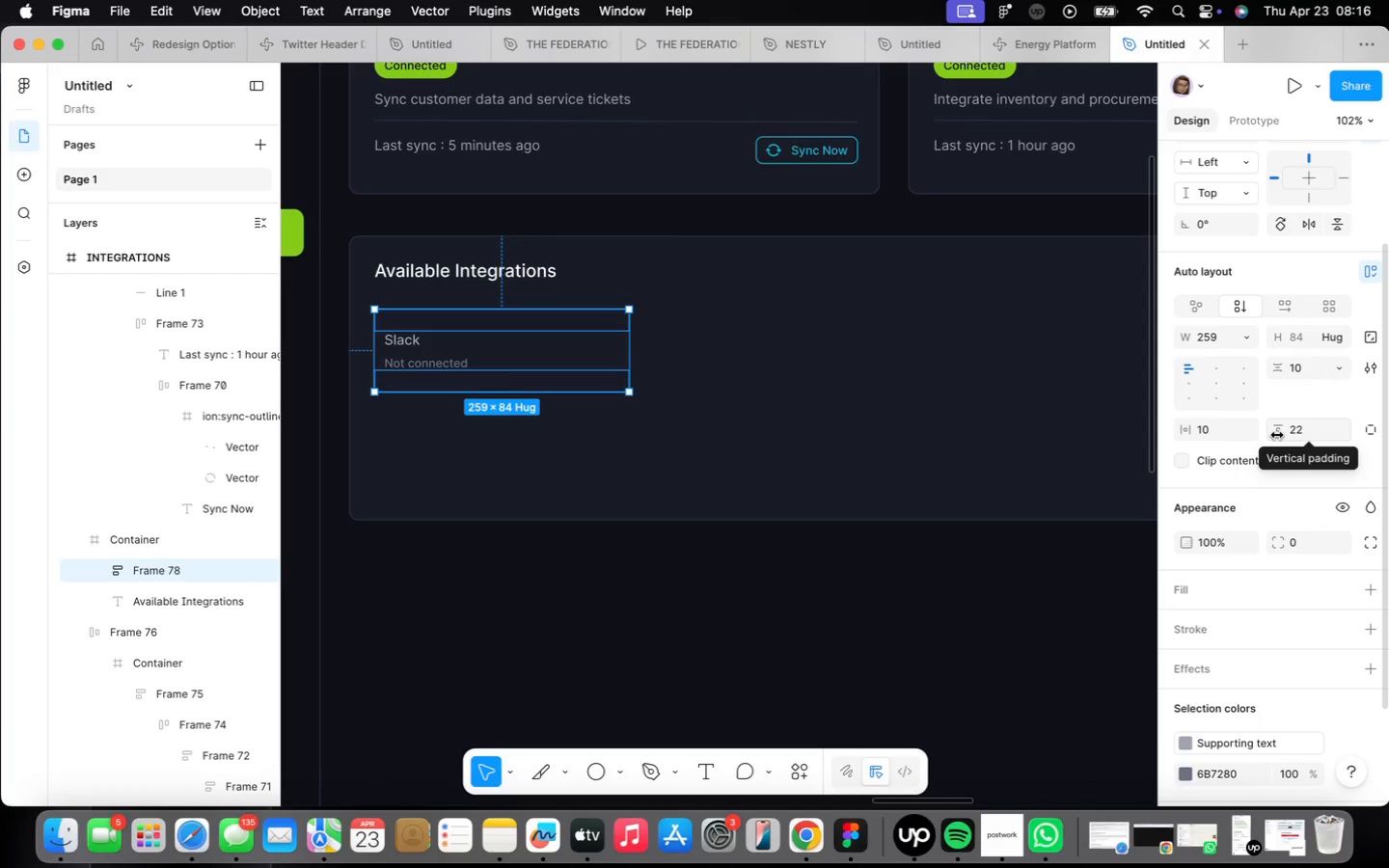 
left_click([1232, 341])
 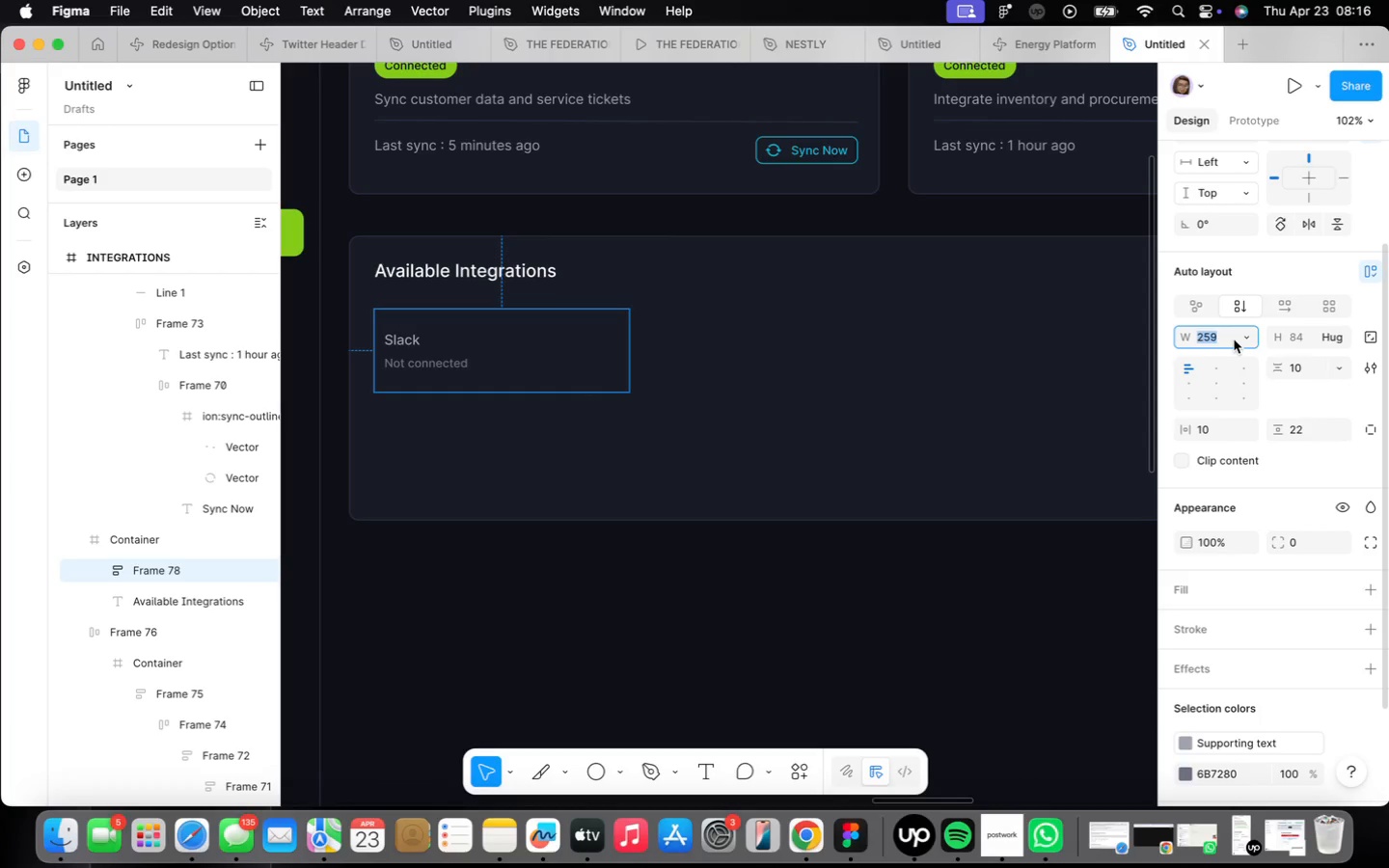 
type(340)
 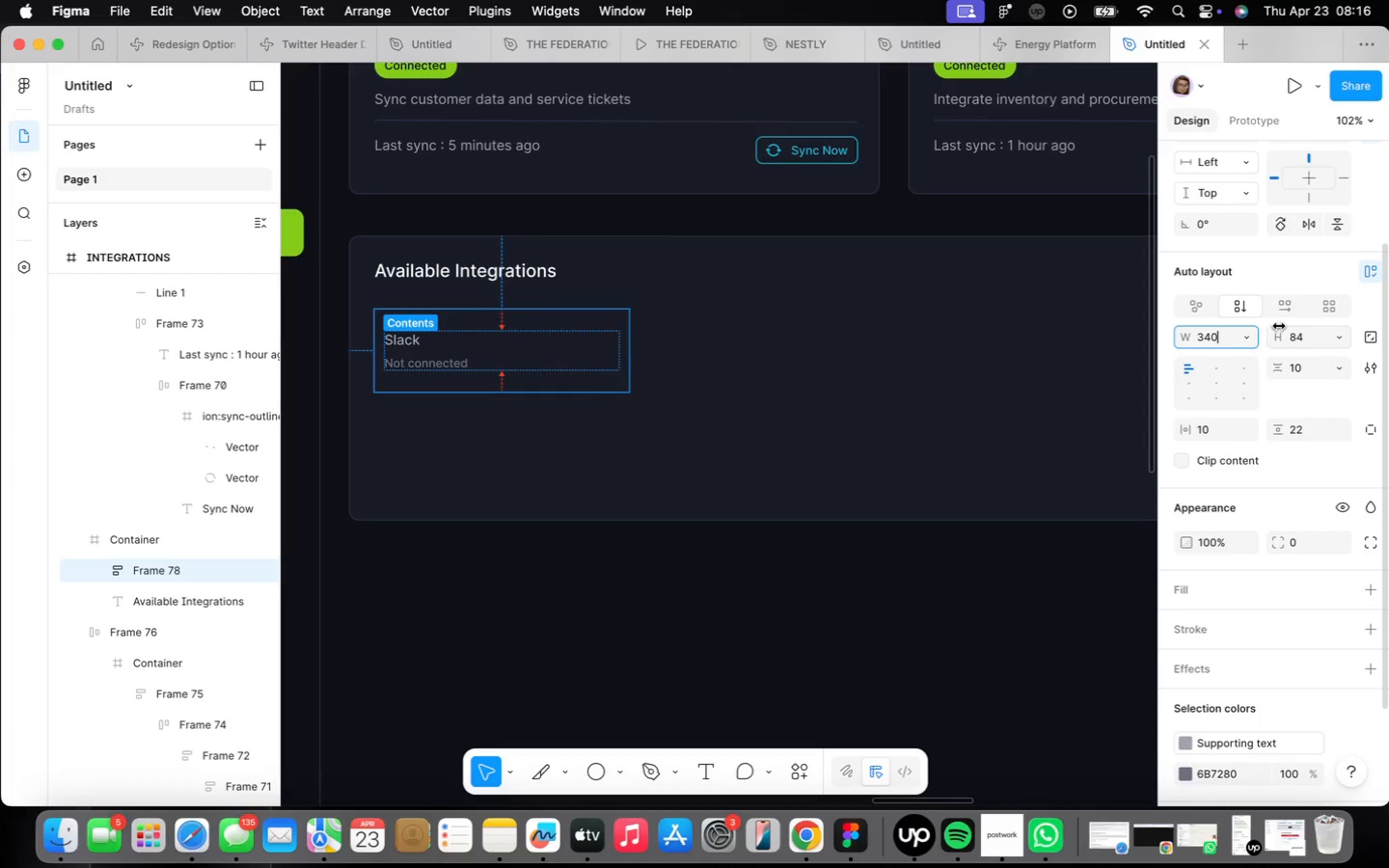 
left_click([1307, 337])
 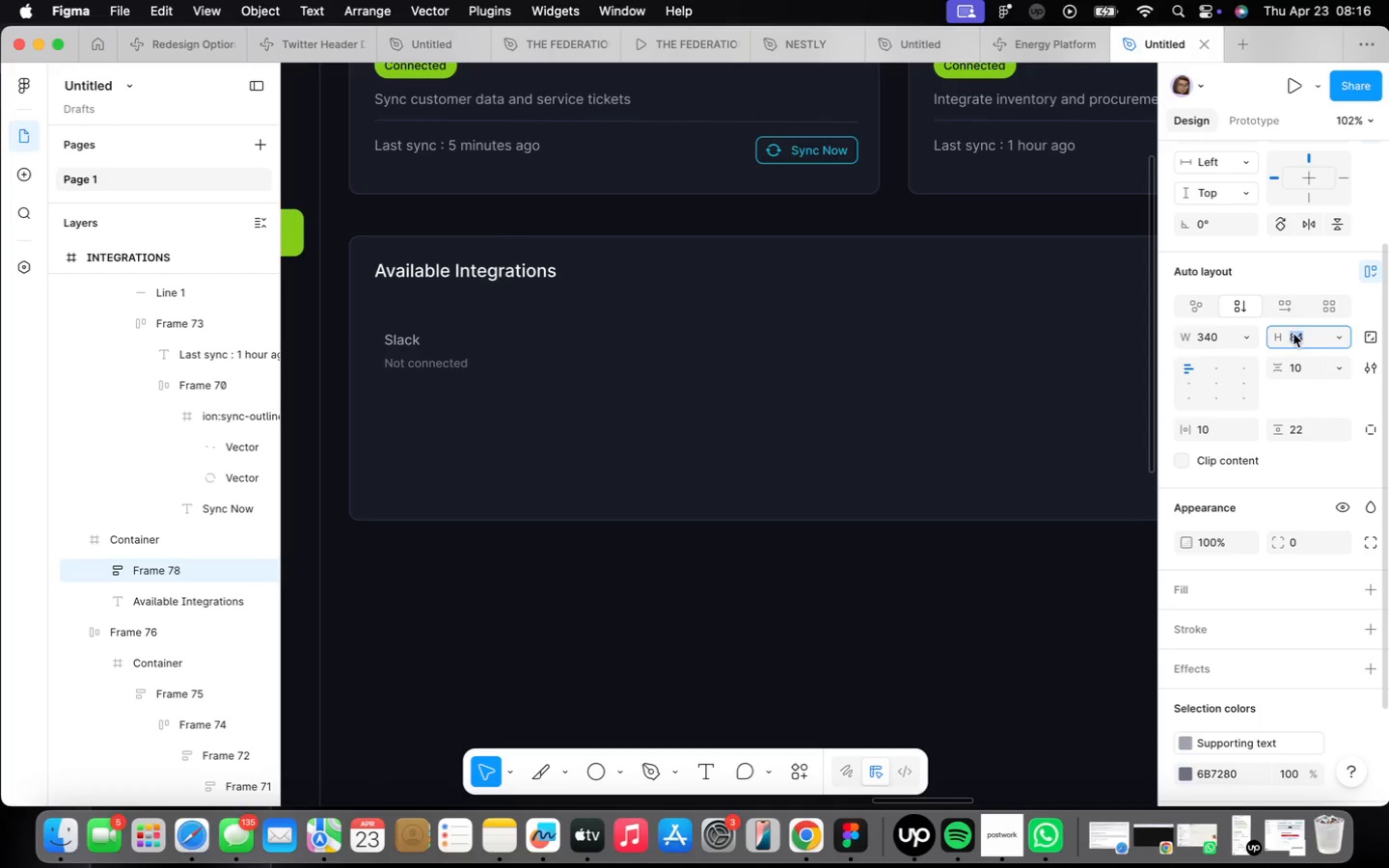 
type(74)
 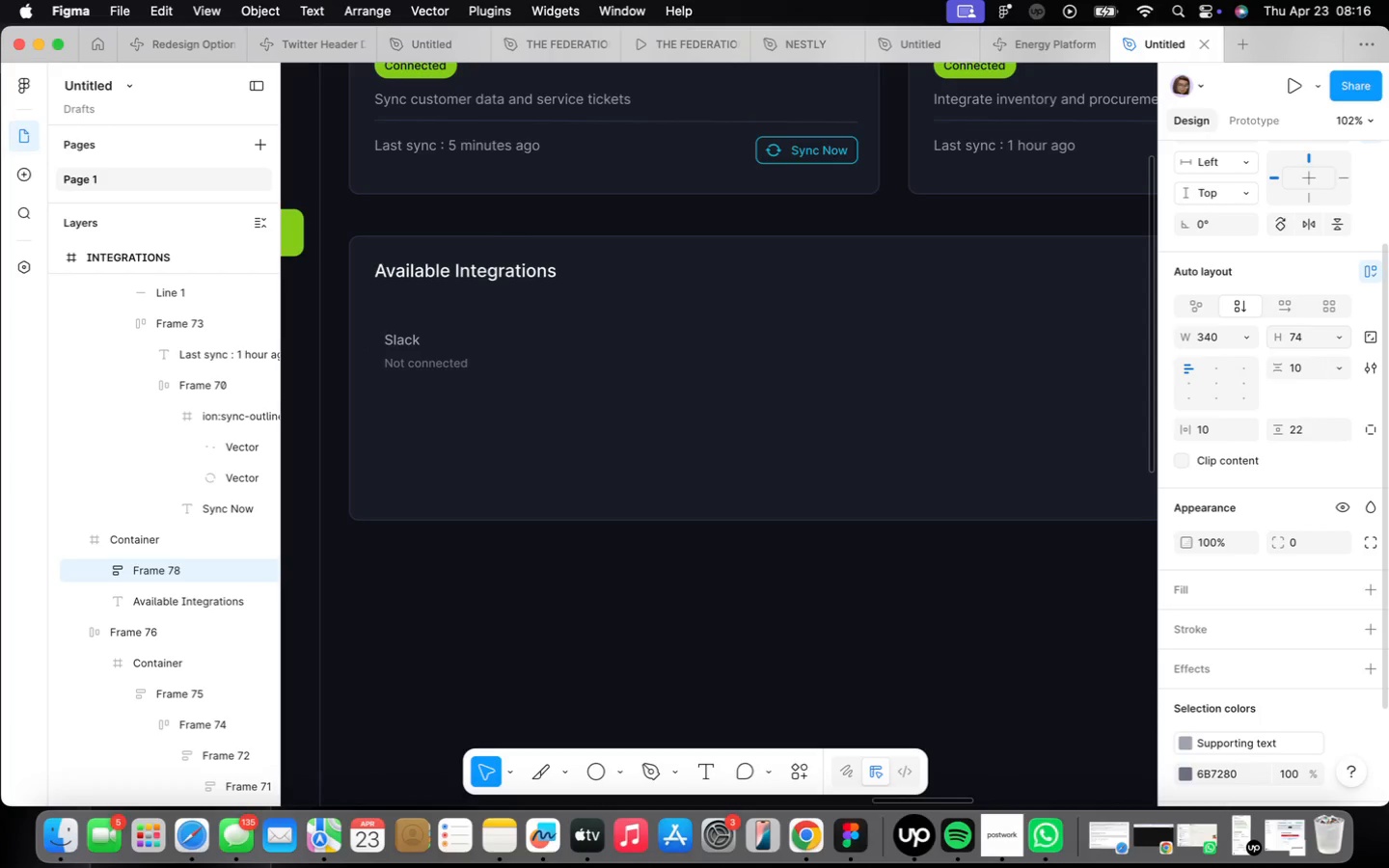 
key(Enter)
 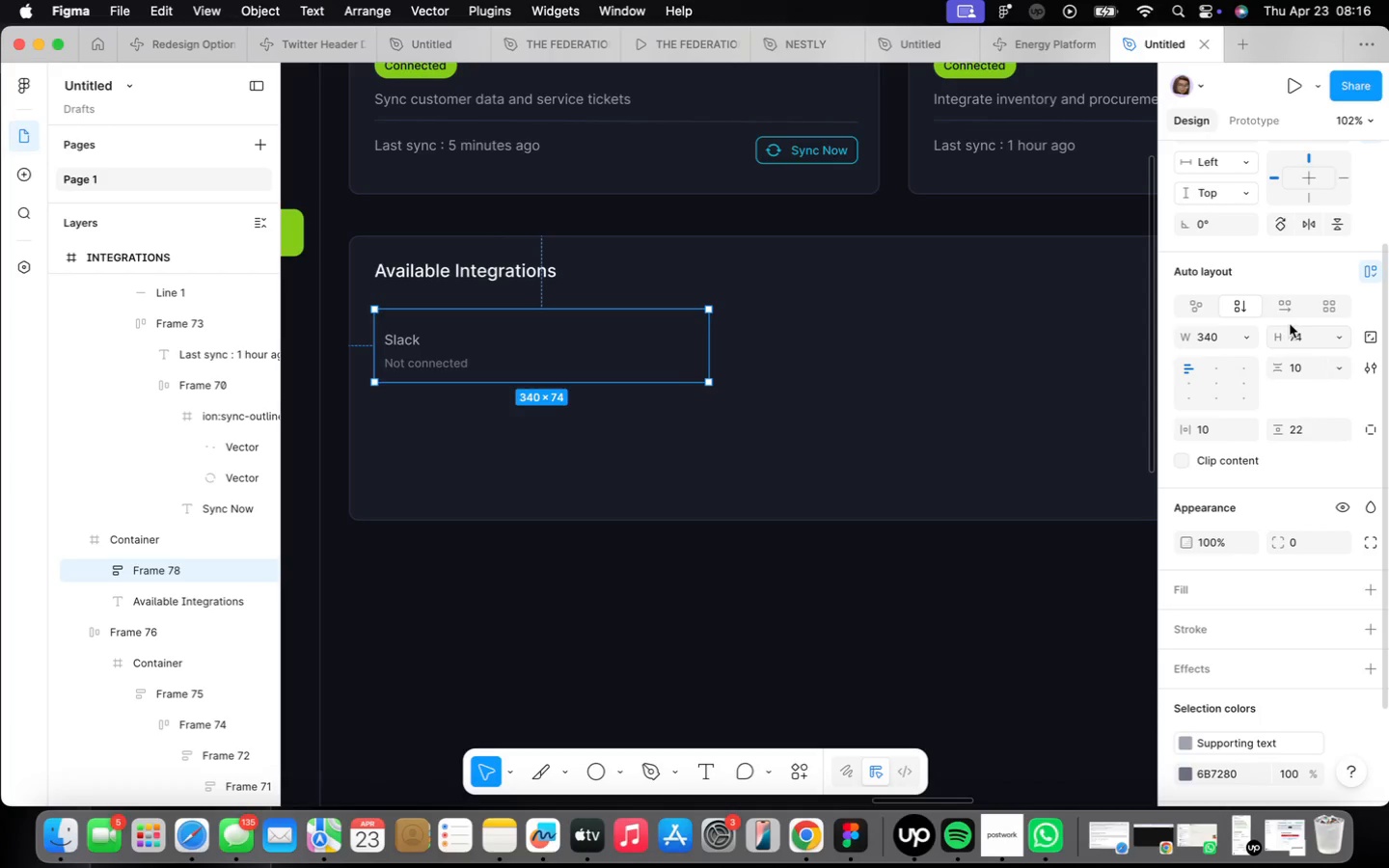 
mouse_move([1307, 319])
 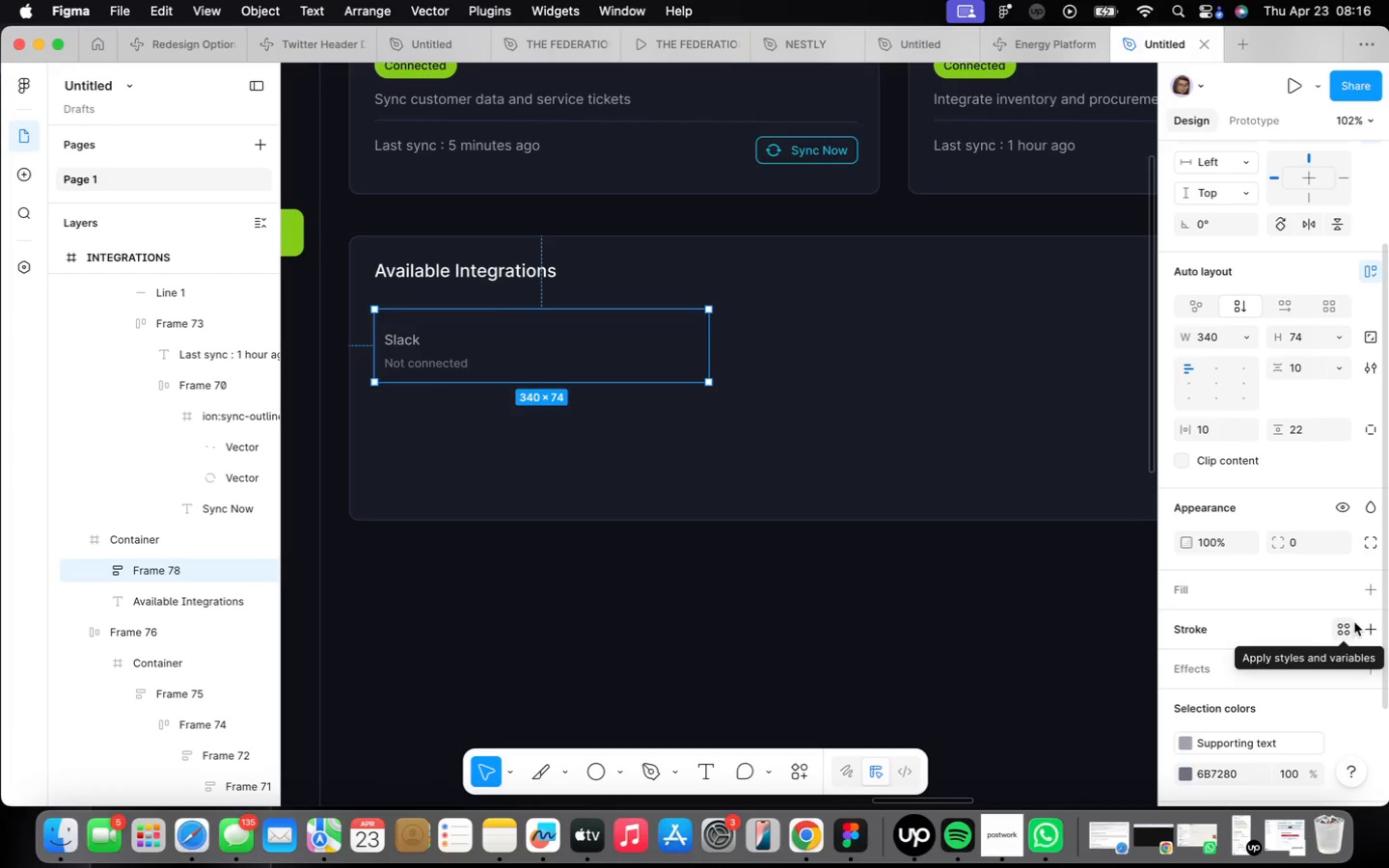 
left_click([1374, 625])
 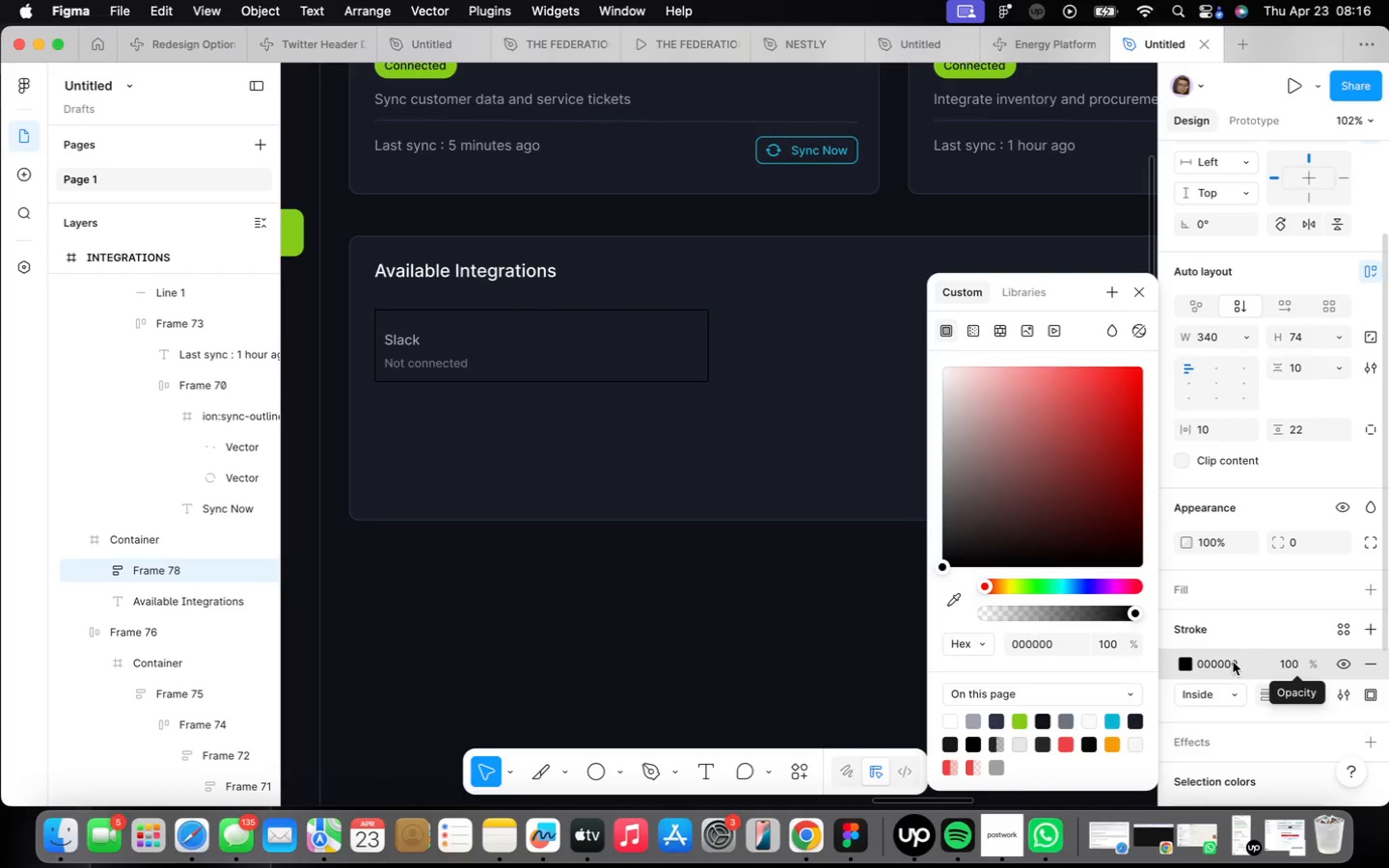 
left_click([1247, 668])
 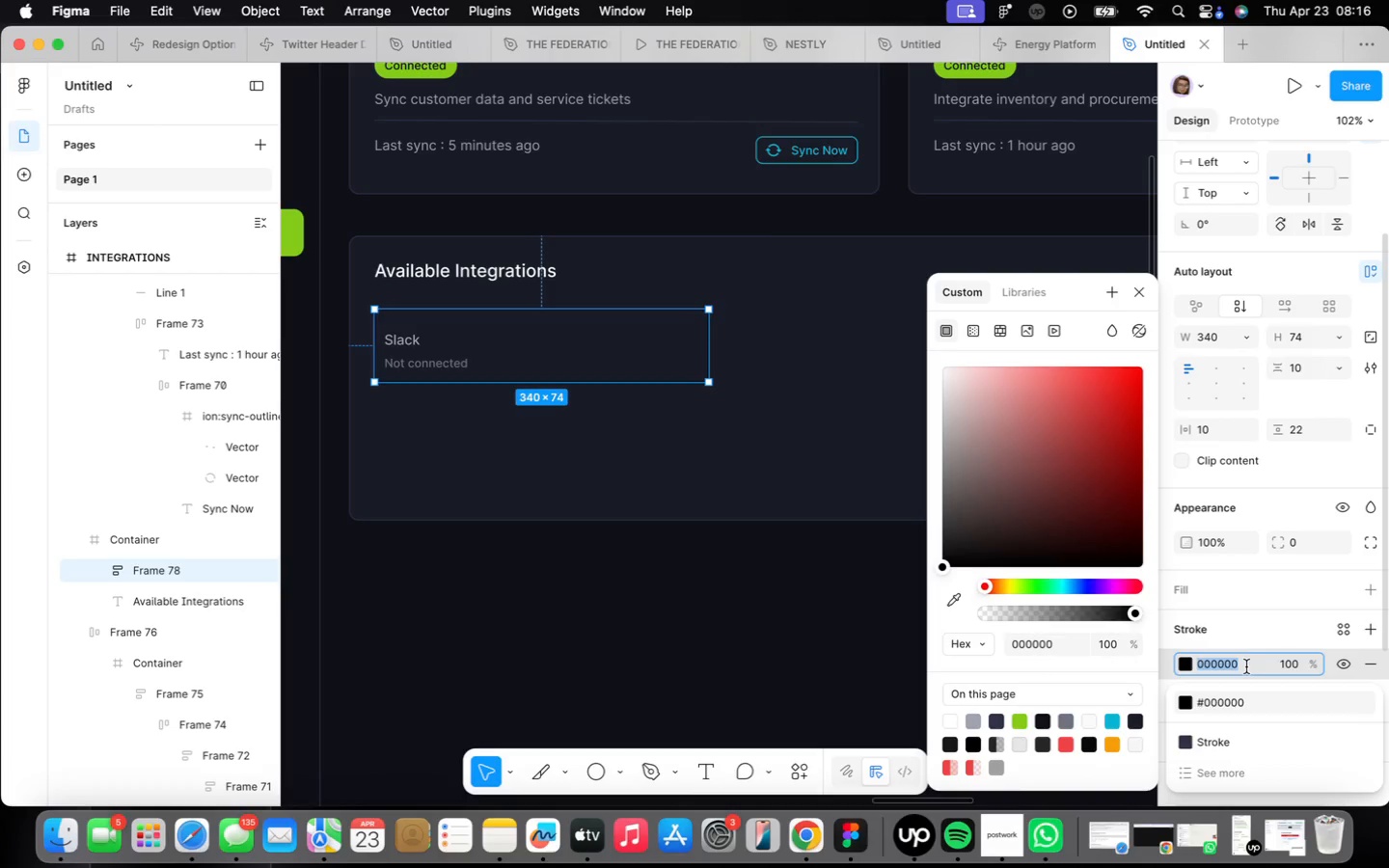 
type(23d)
 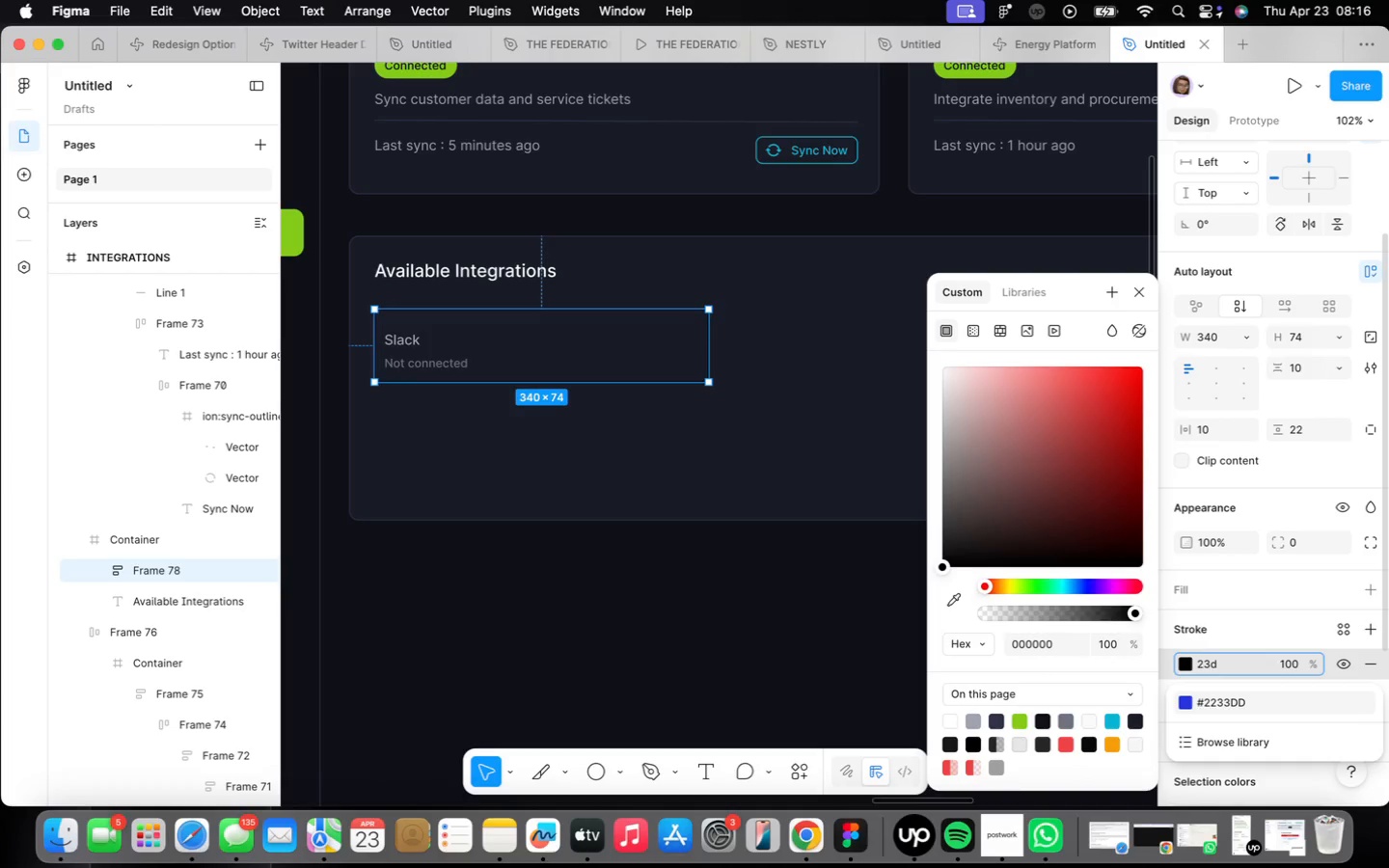 
key(Backspace)
key(Backspace)
type(d3148)
 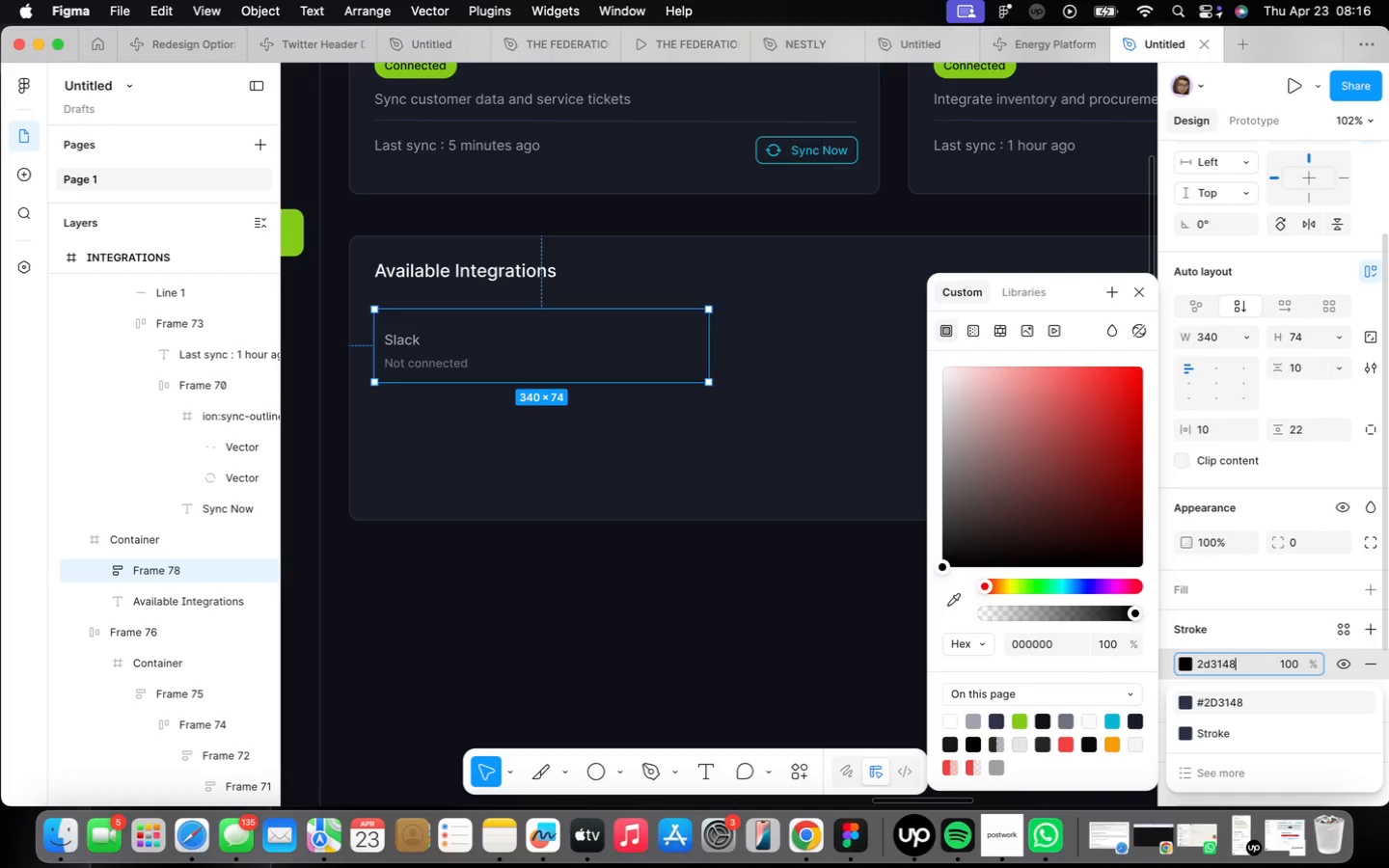 
key(Enter)
 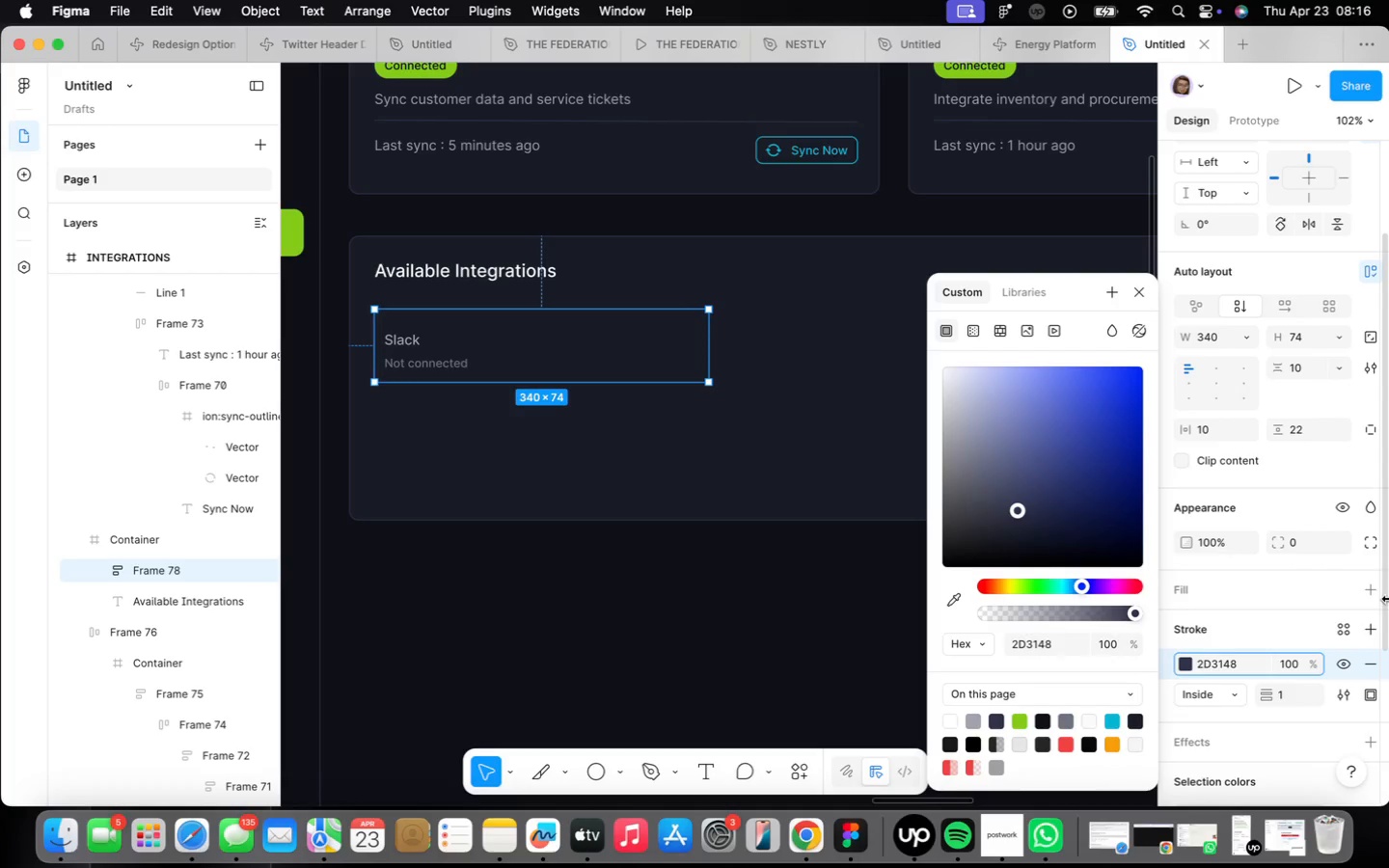 
left_click([1312, 537])
 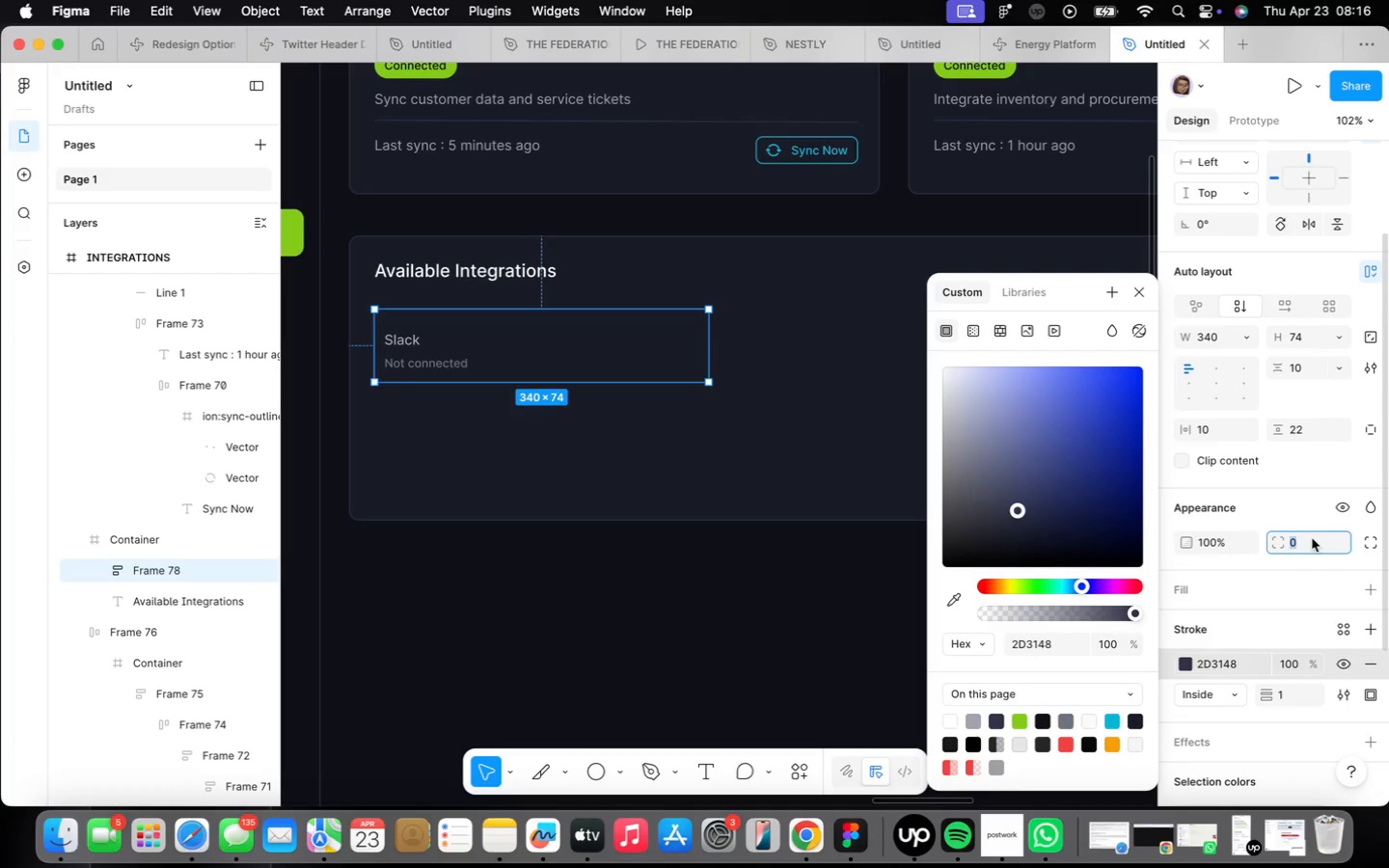 
type(10)
 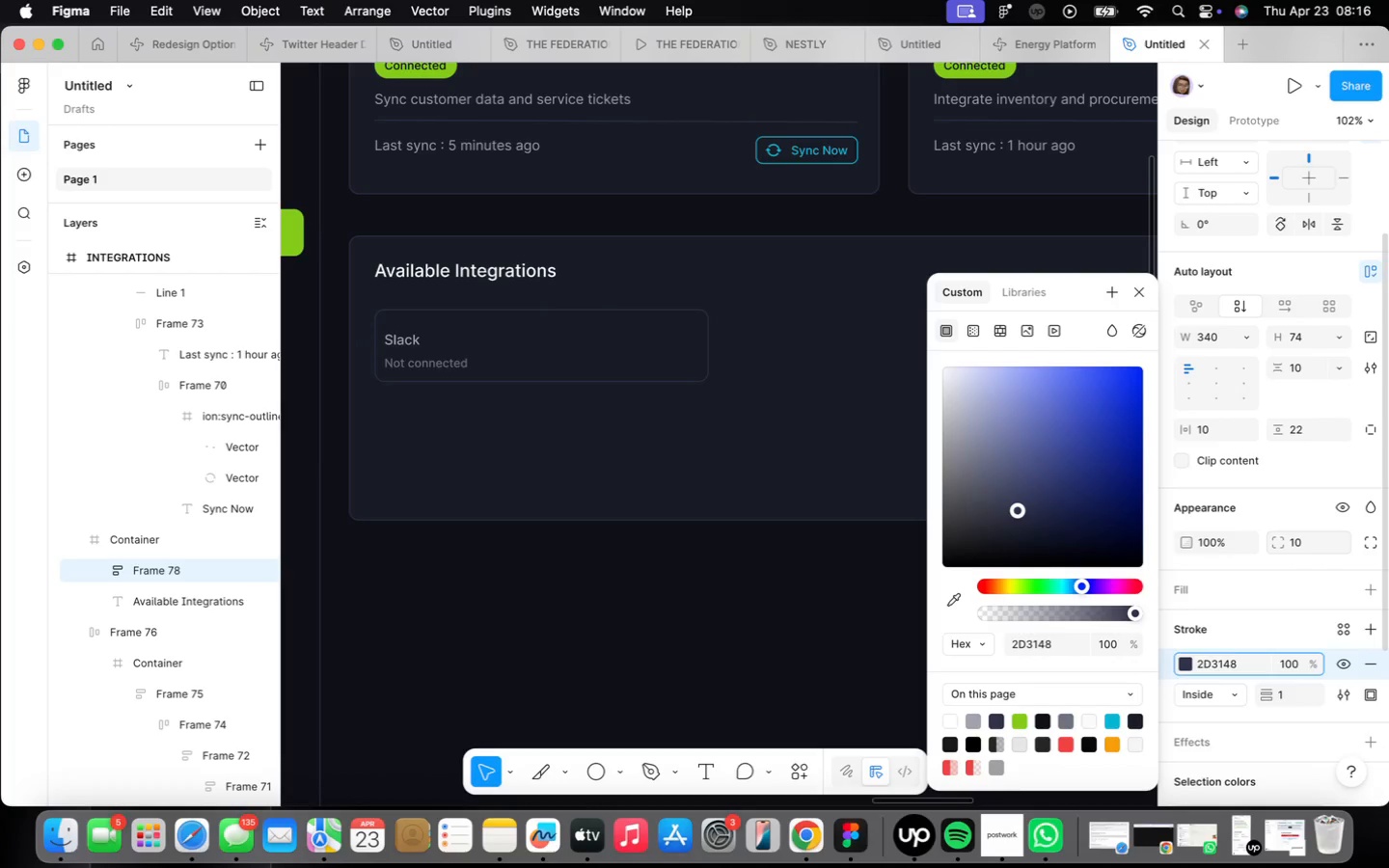 
key(Enter)
 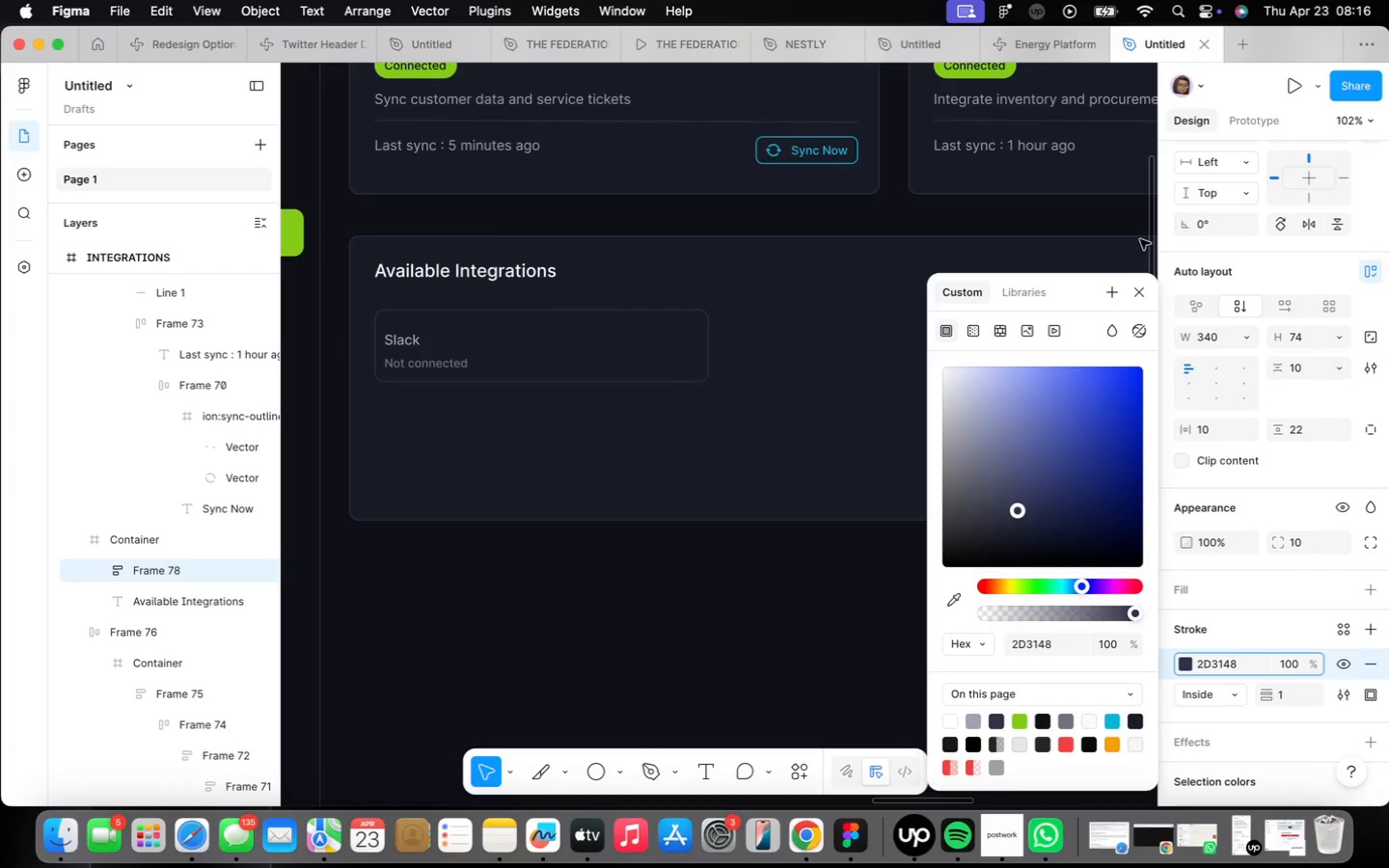 
left_click([1144, 289])
 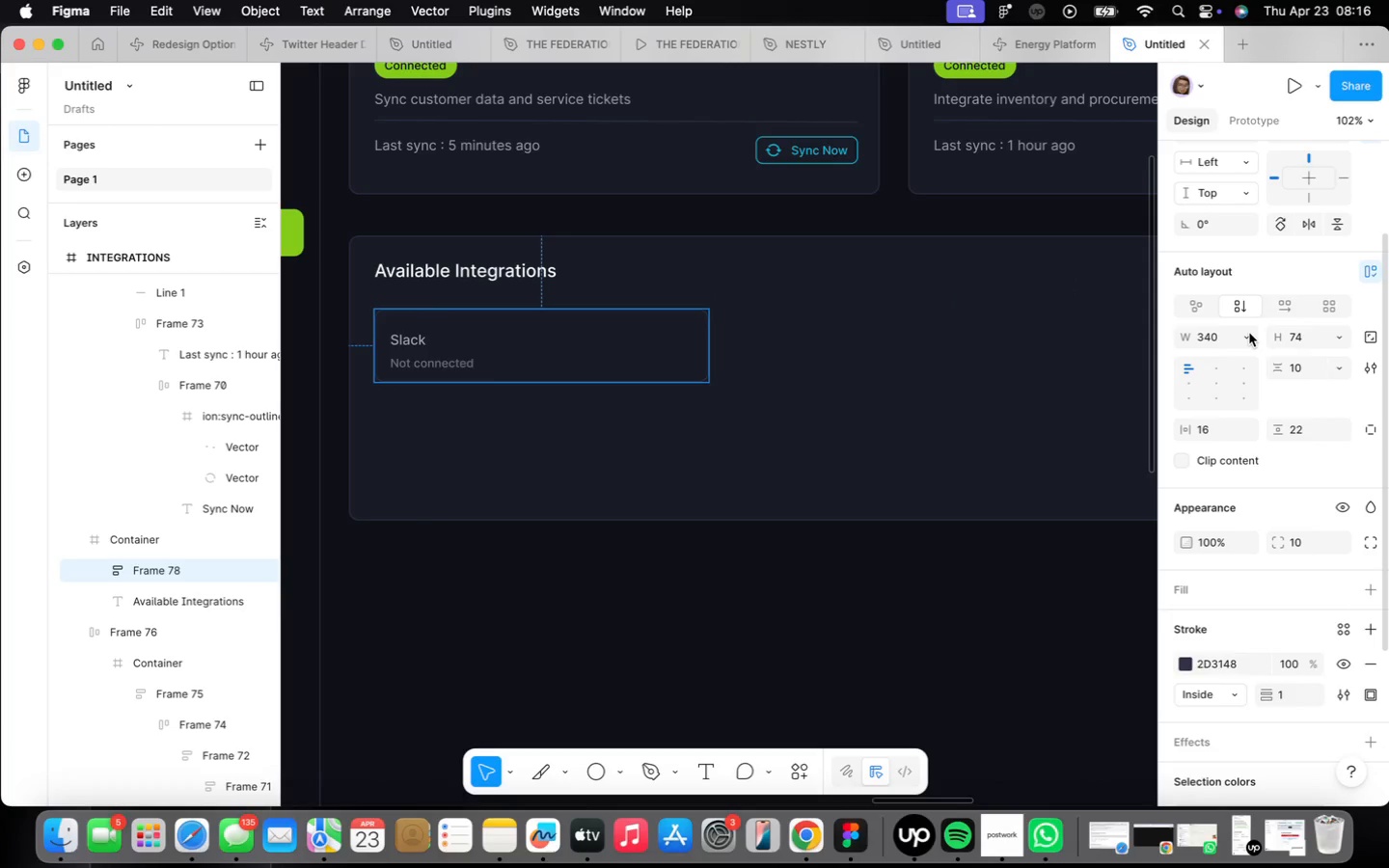 
wait(5.95)
 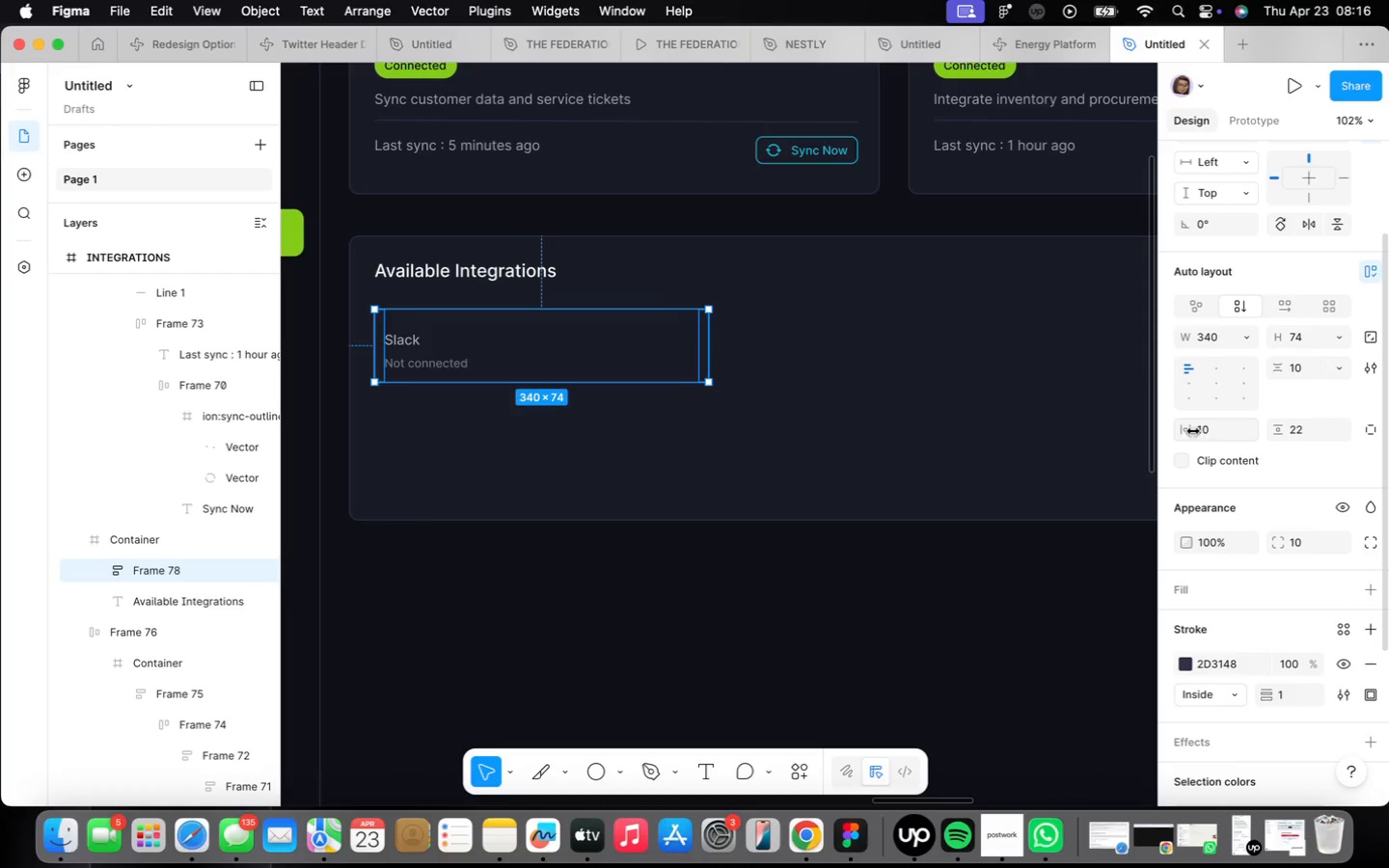 
left_click([945, 436])
 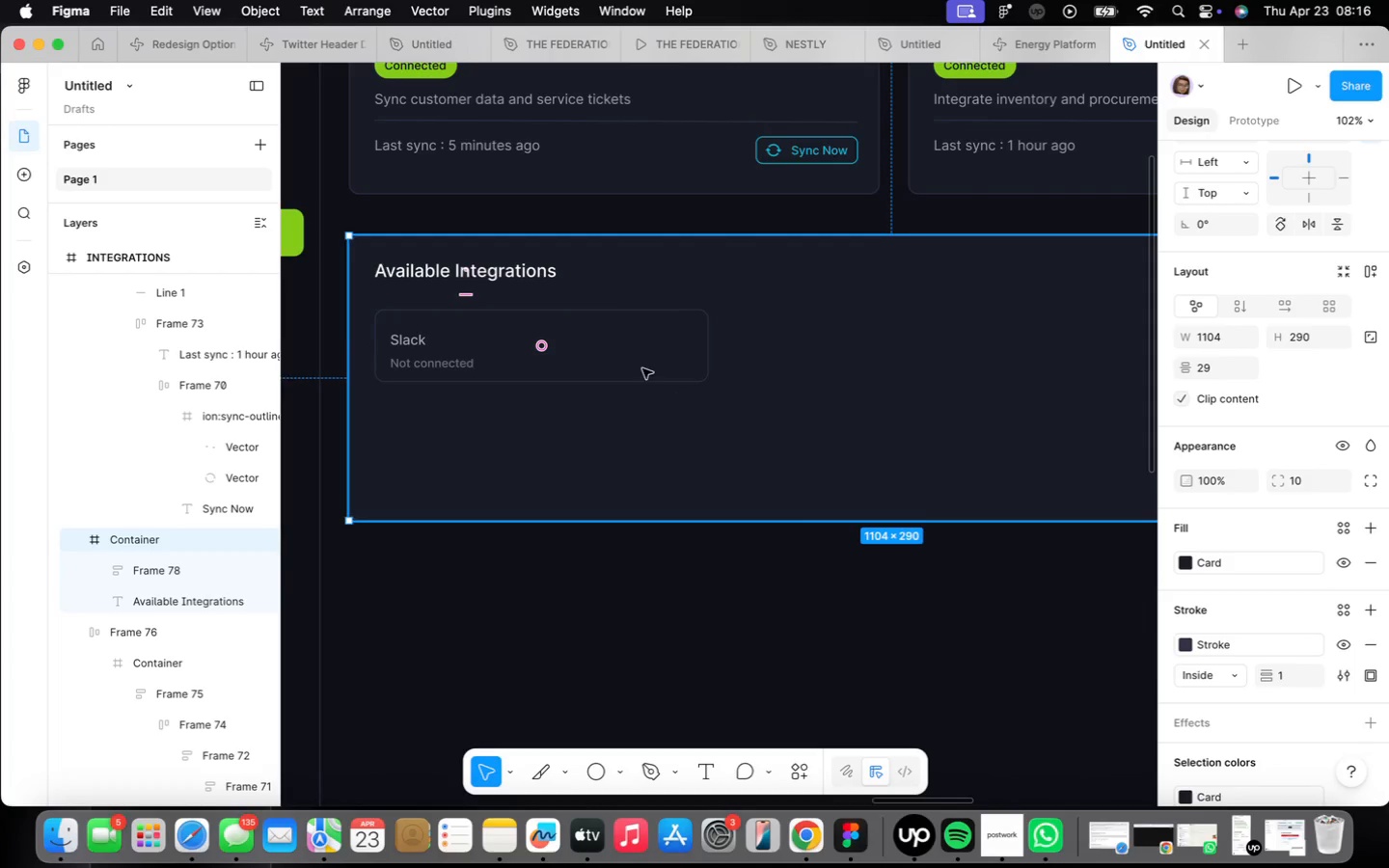 
scroll: coordinate [383, 312], scroll_direction: up, amount: 11.0
 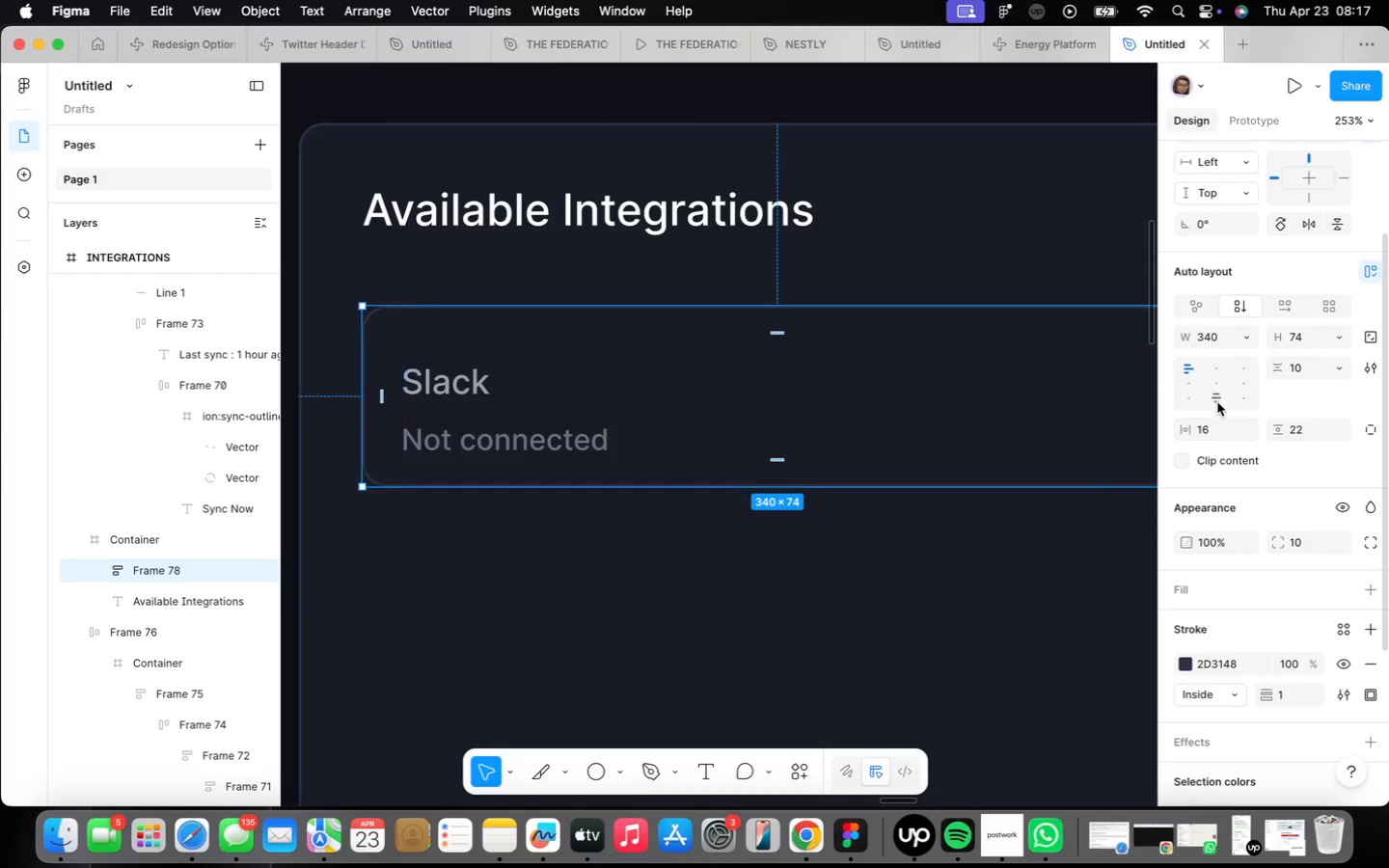 
left_click([1188, 386])
 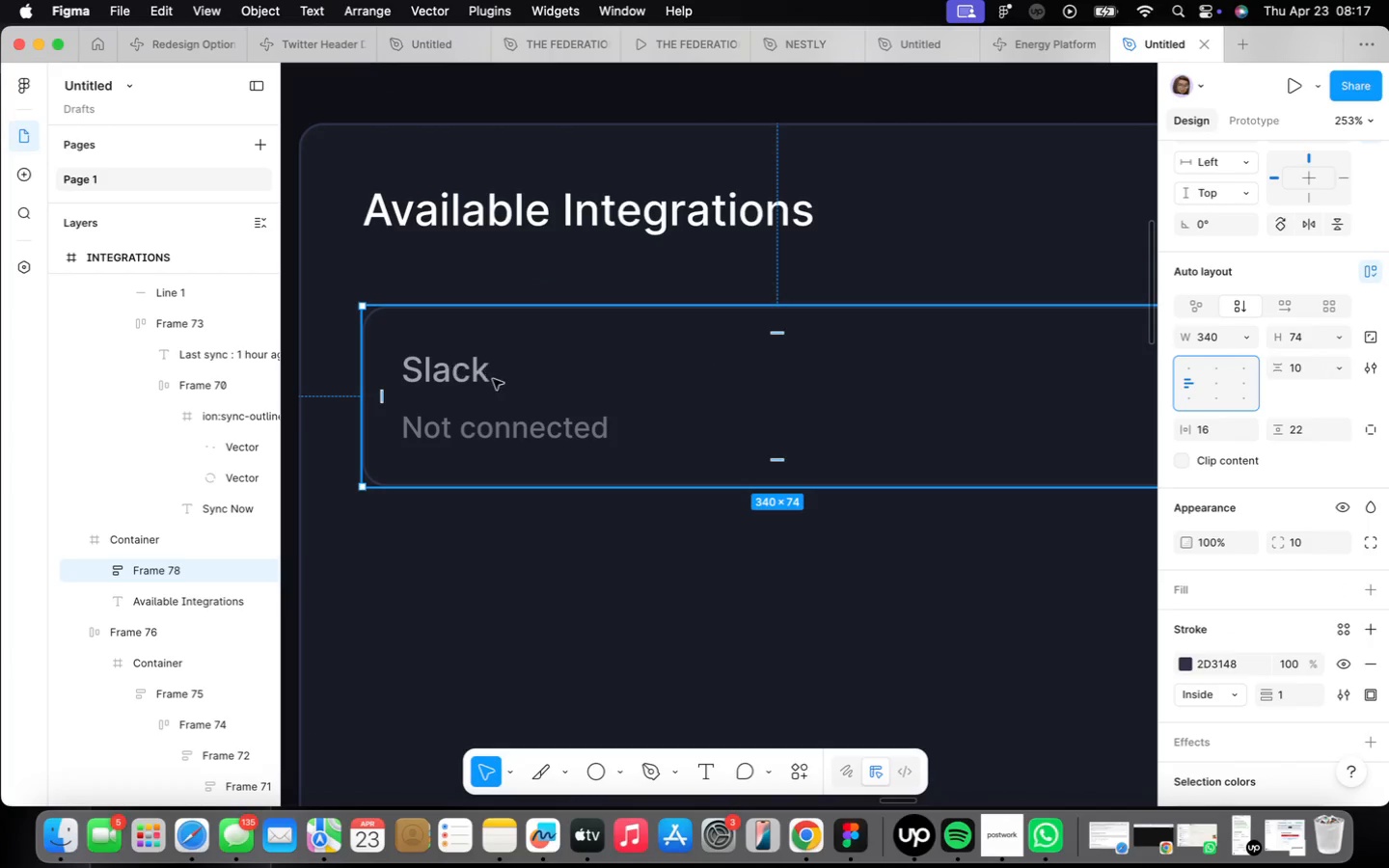 
scroll: coordinate [478, 385], scroll_direction: down, amount: 14.0
 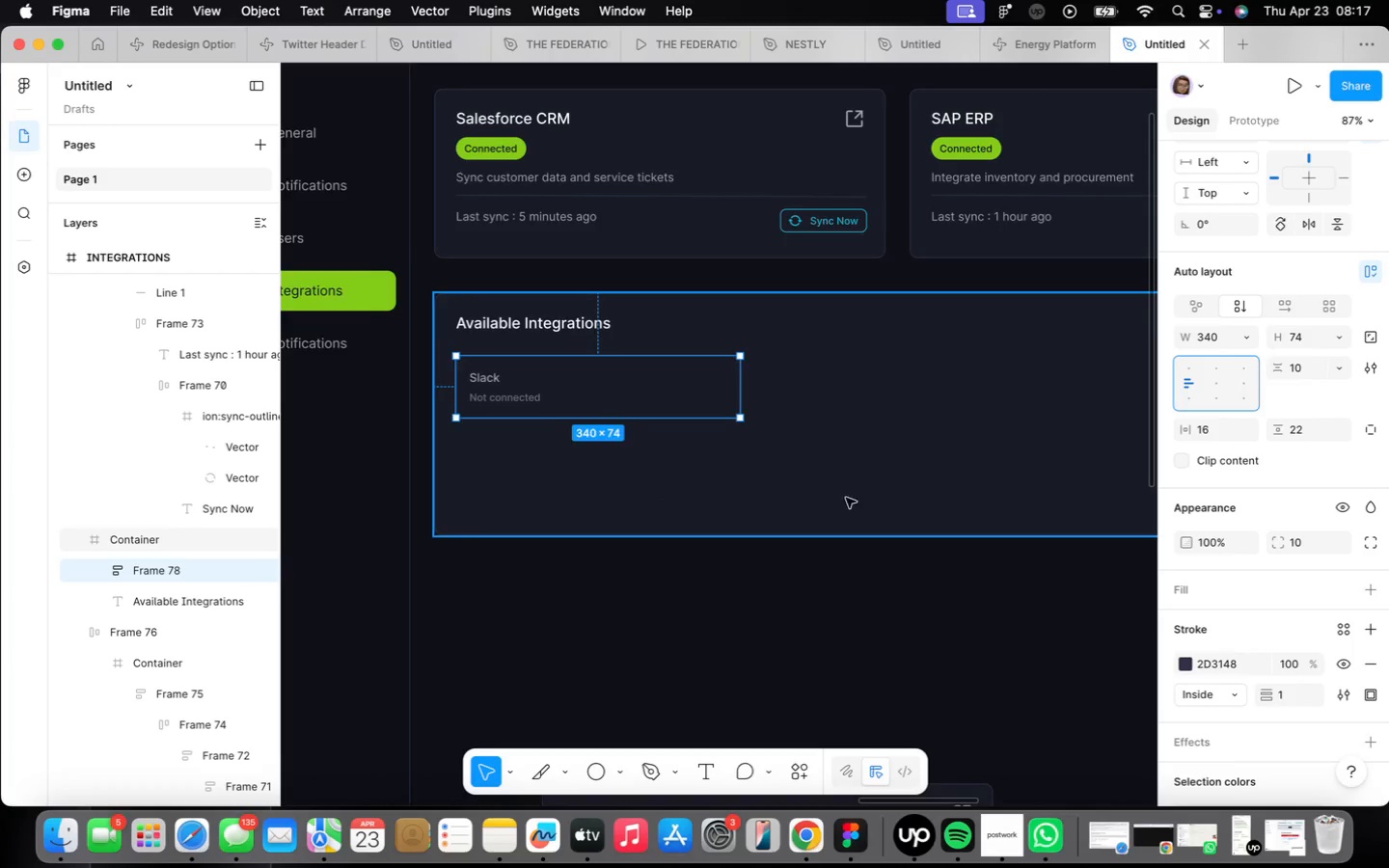 
wait(6.38)
 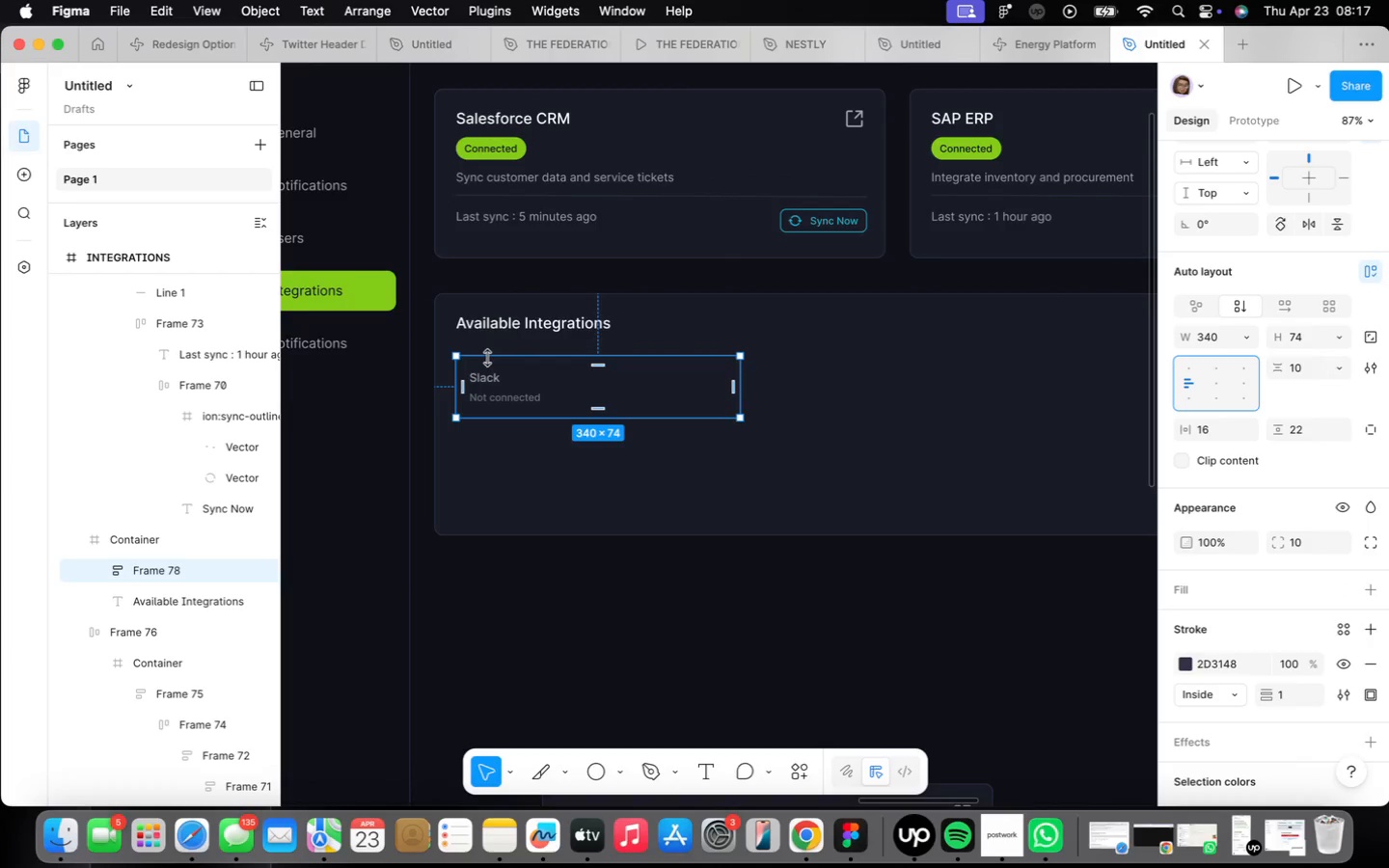 
scroll: coordinate [536, 369], scroll_direction: down, amount: 4.0
 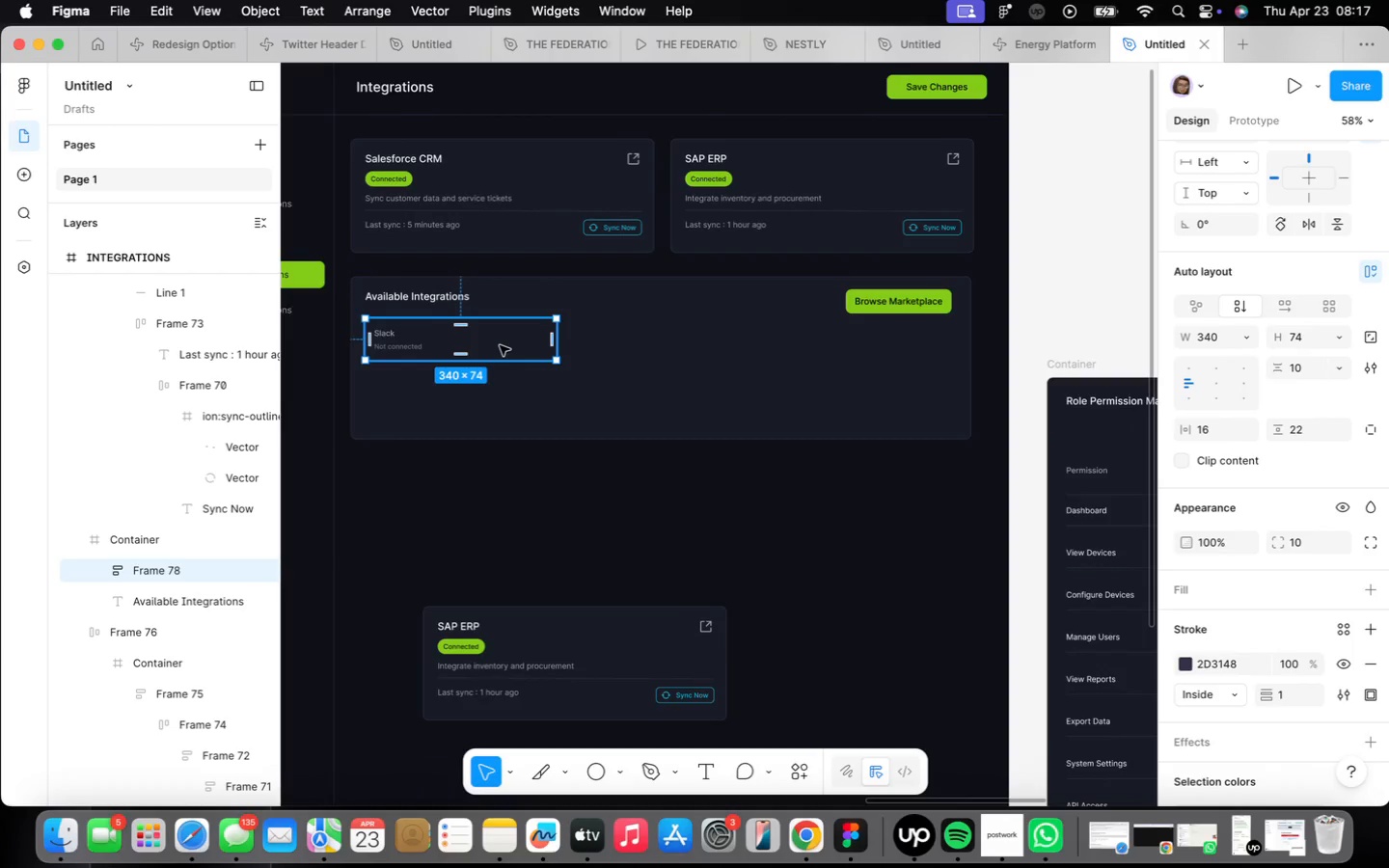 
left_click_drag(start_coordinate=[500, 345], to_coordinate=[701, 345])
 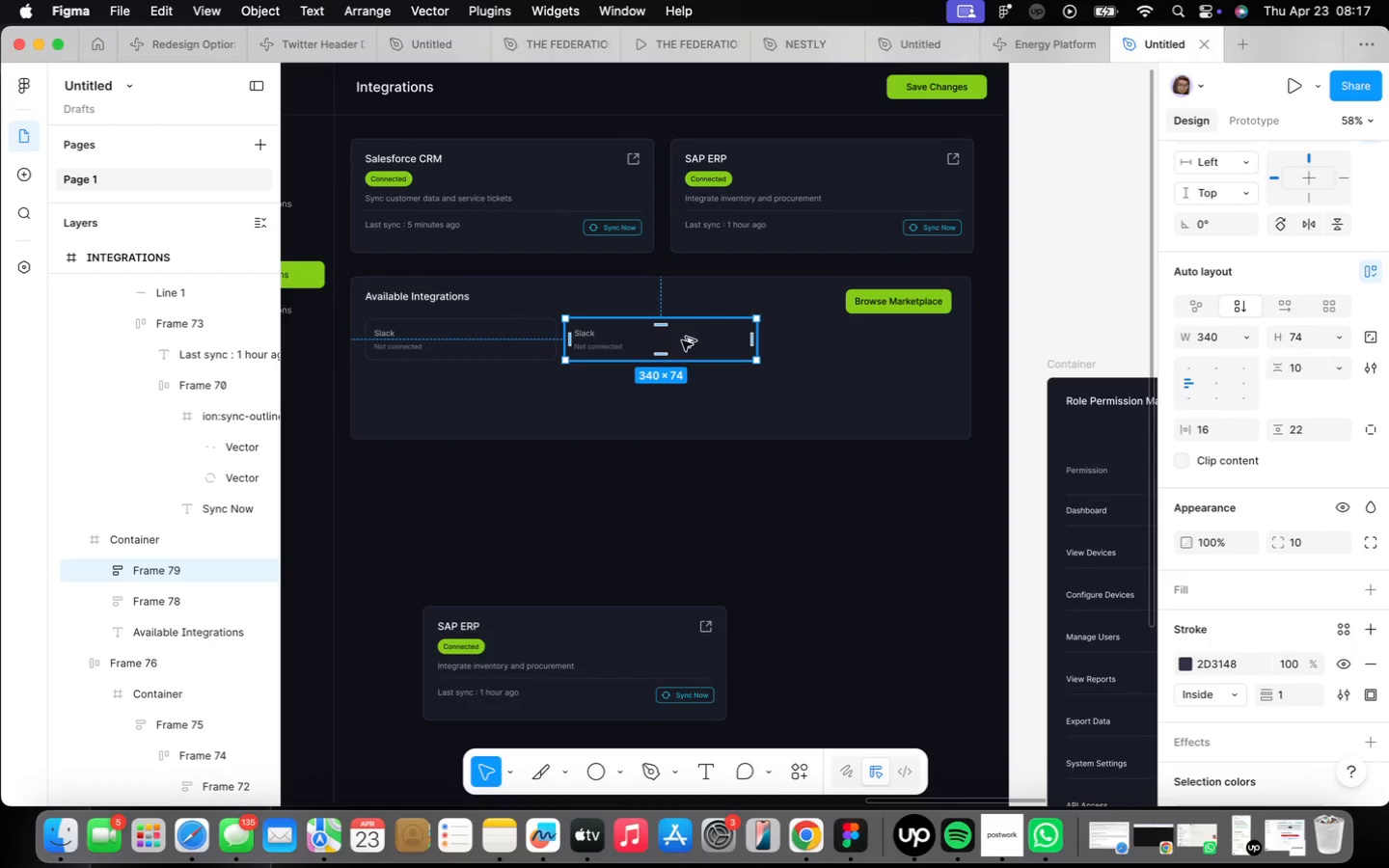 
hold_key(key=OptionLeft, duration=1.77)
 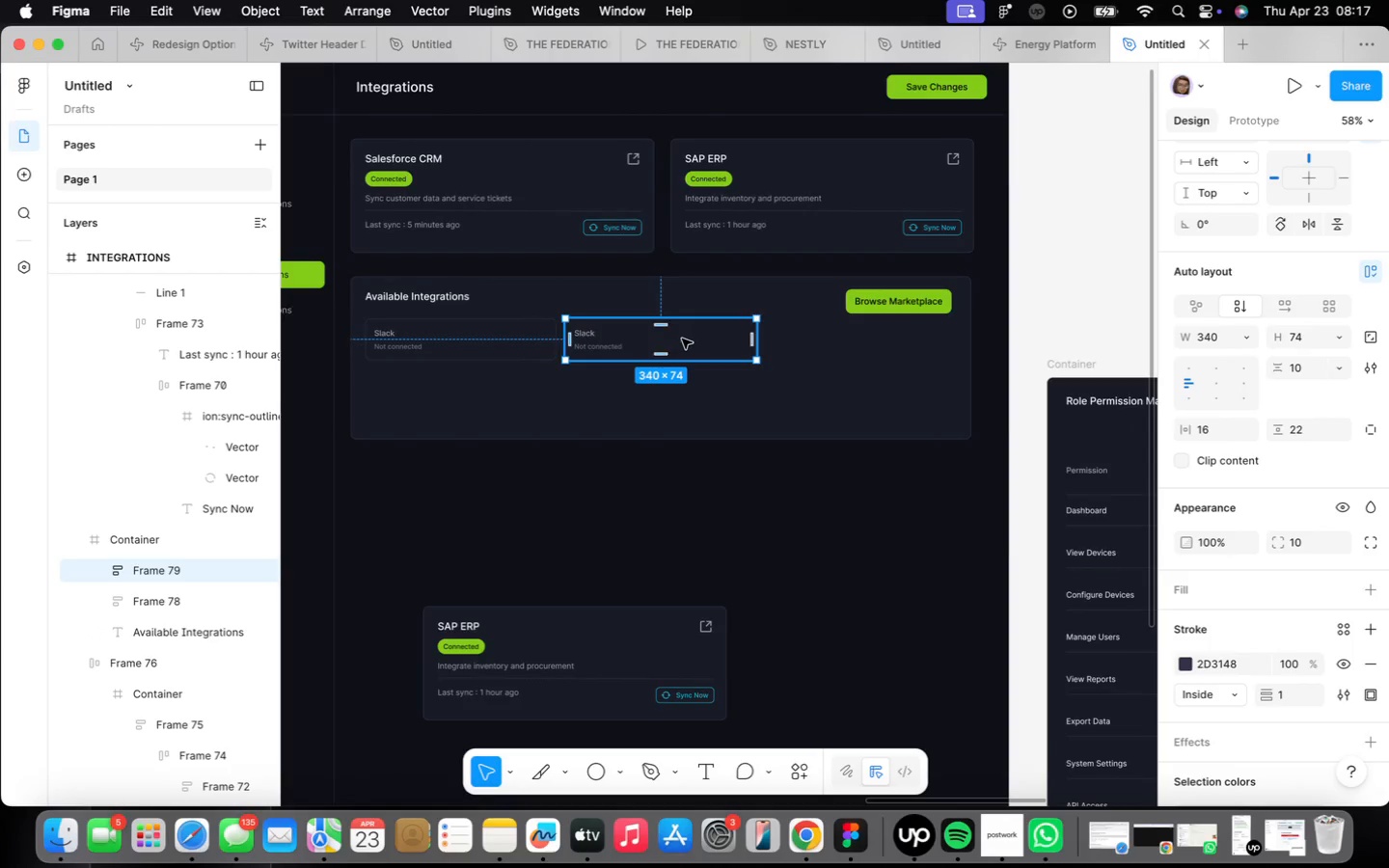 
hold_key(key=OptionLeft, duration=3.42)
left_click_drag(start_coordinate=[682, 340], to_coordinate=[885, 340])
 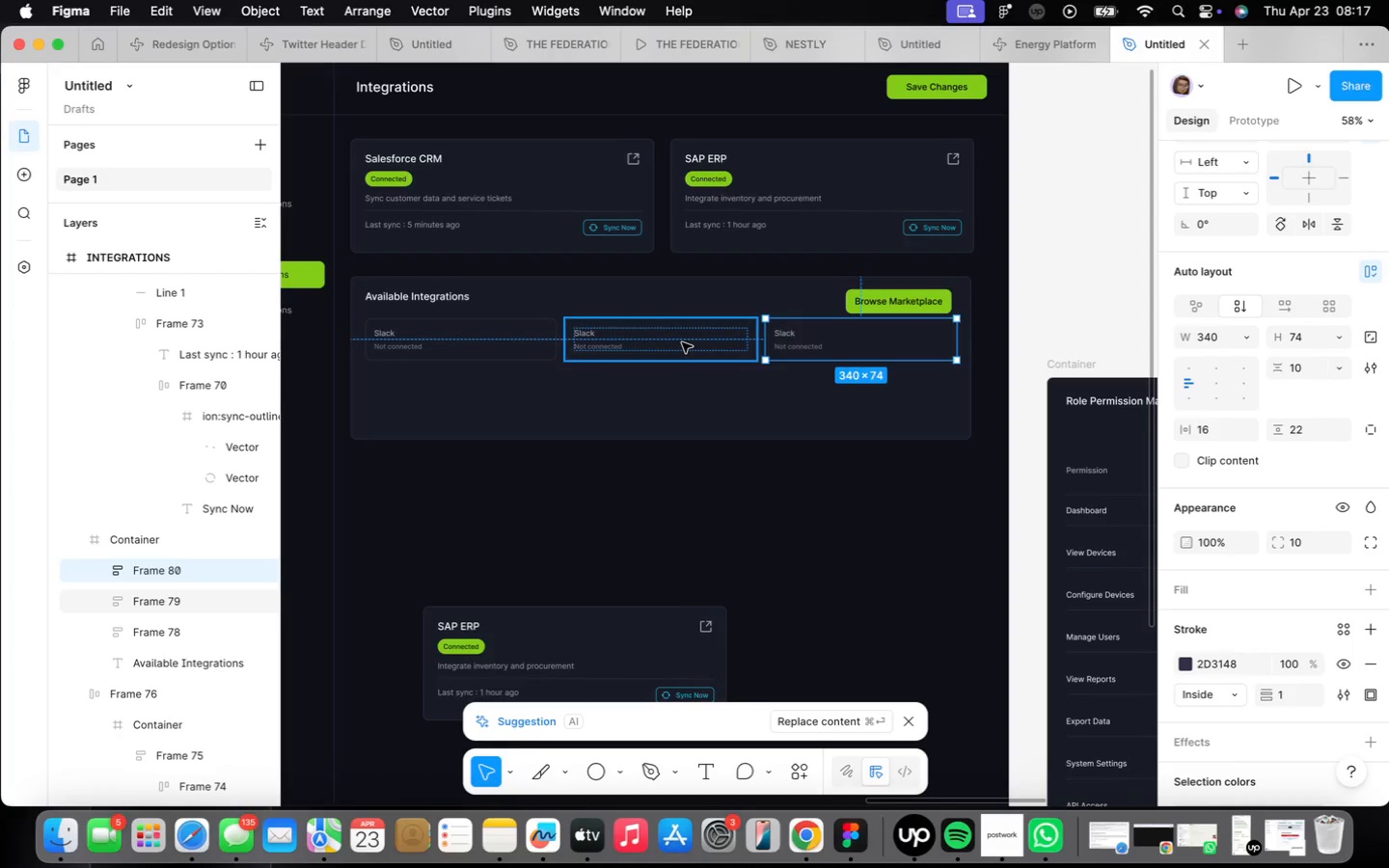 
hold_key(key=ShiftLeft, duration=1.05)
left_click([682, 342])
 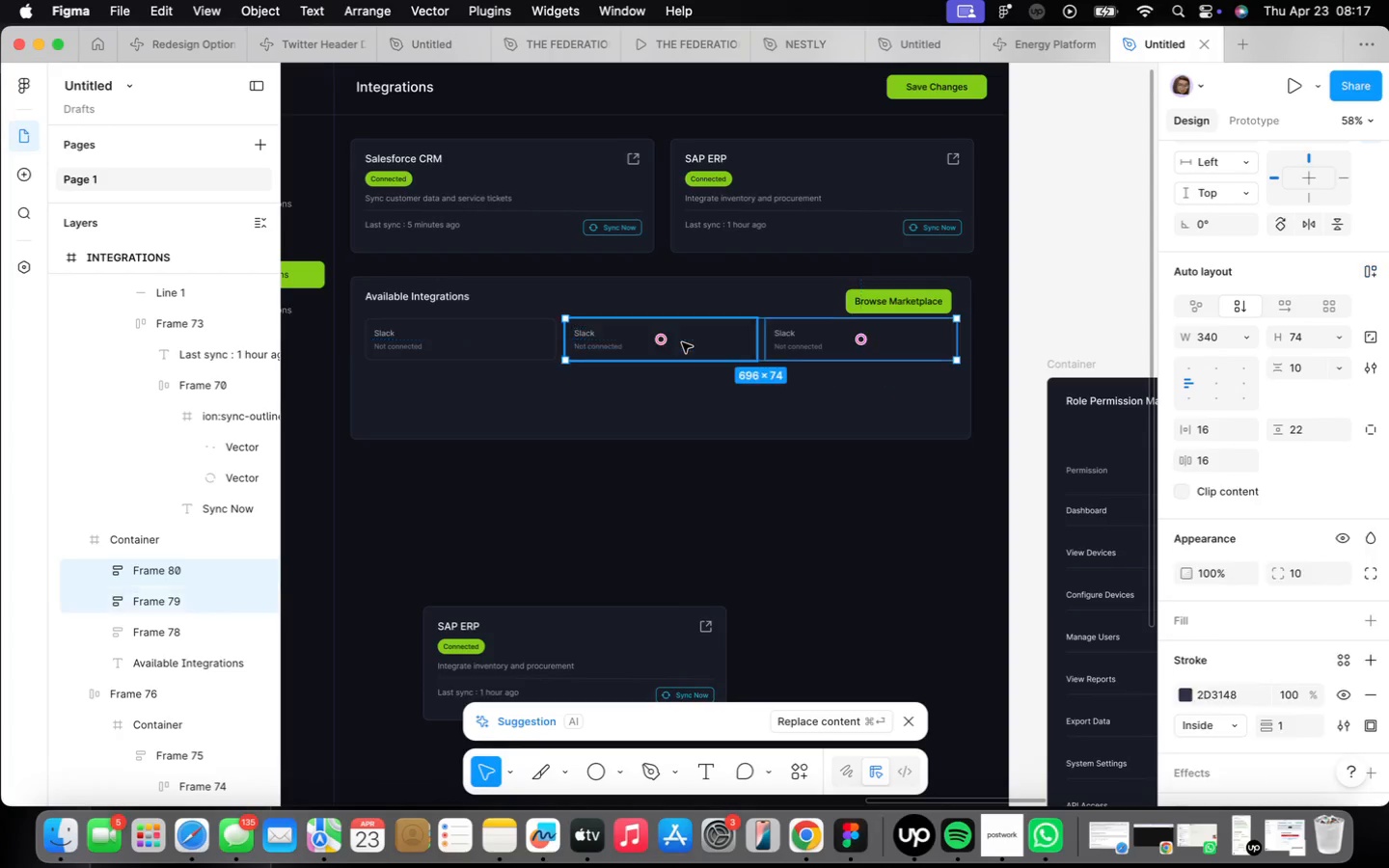 
left_click([513, 346])
 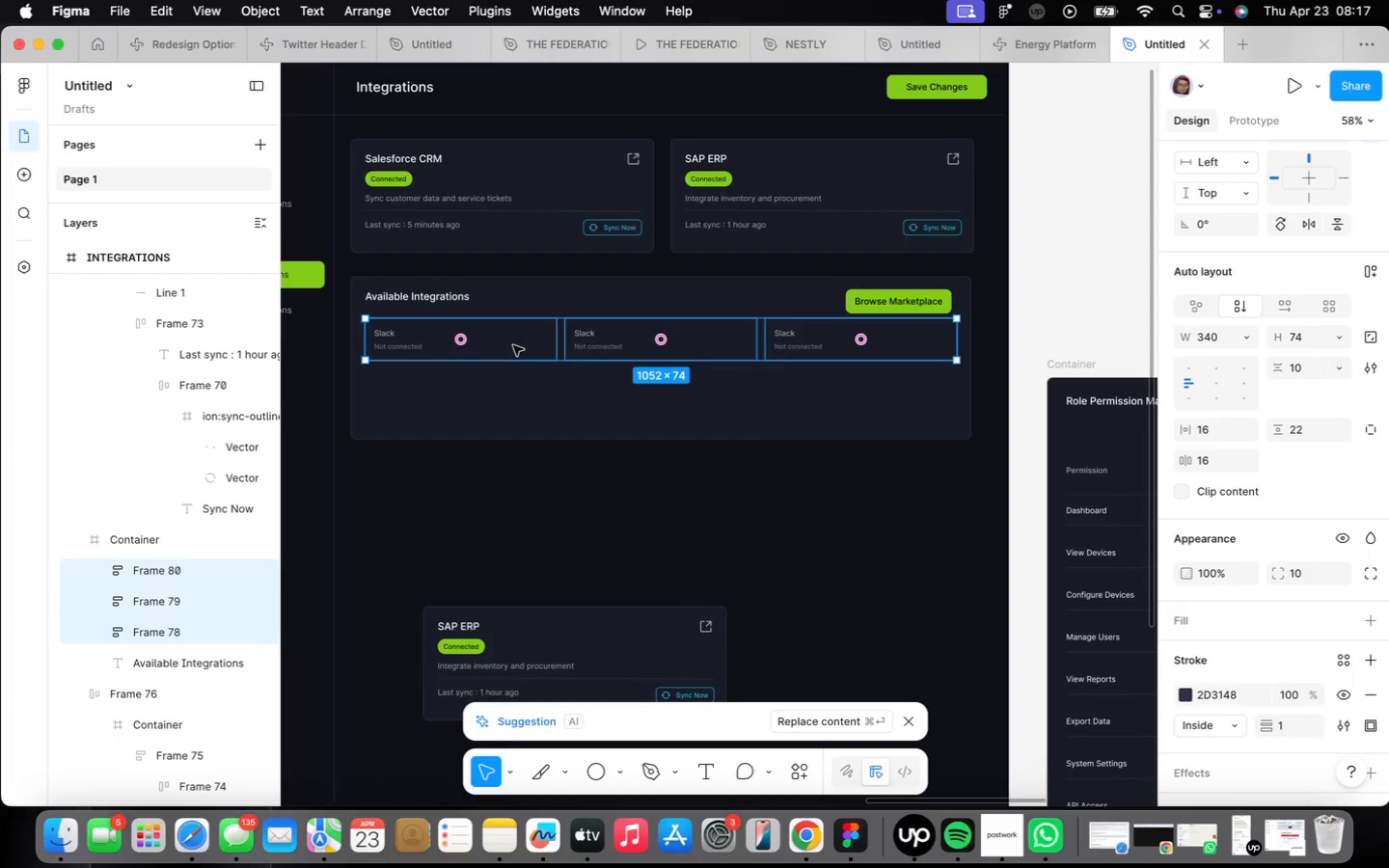 
hold_key(key=ArrowDown, duration=0.86)
 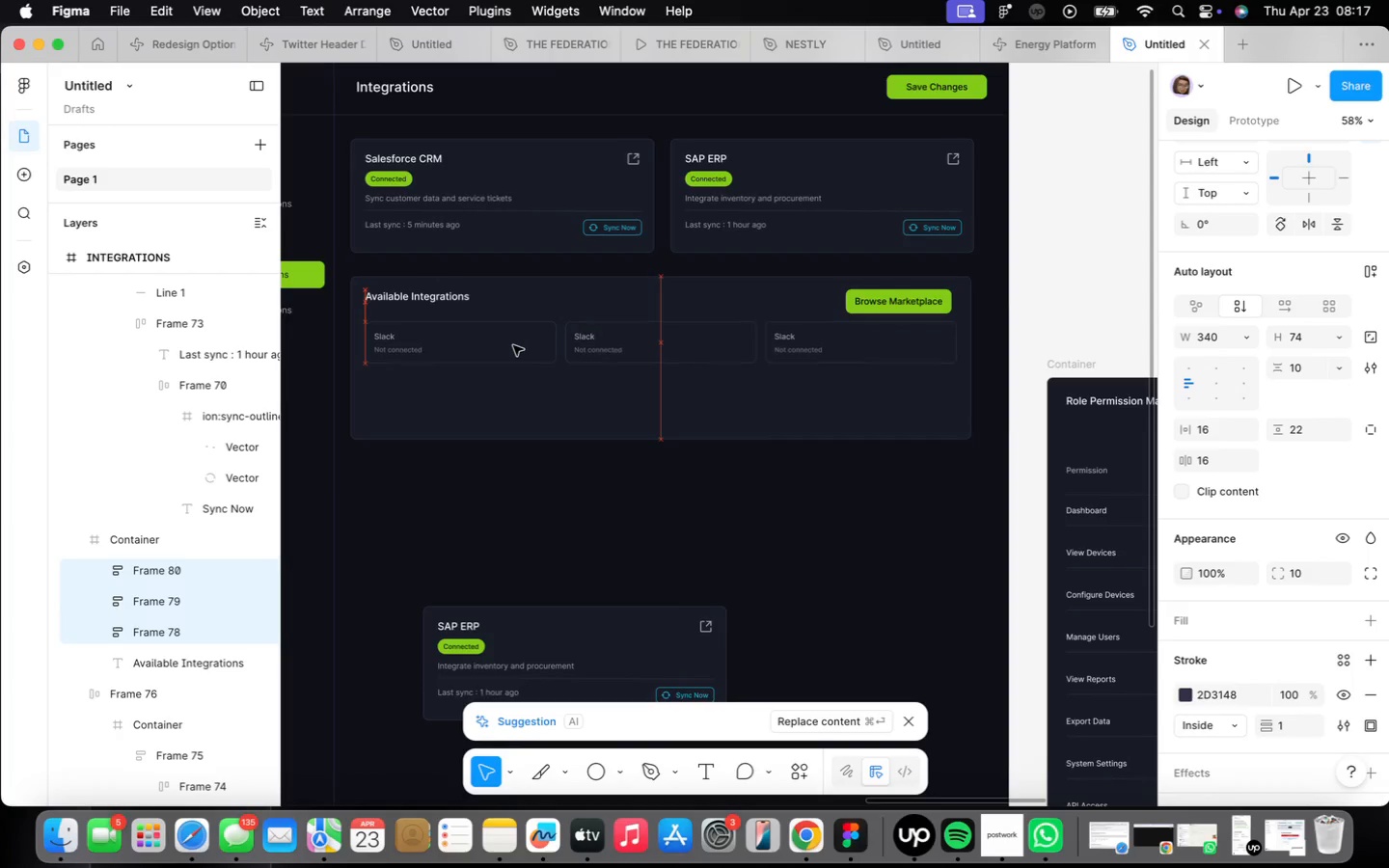 
hold_key(key=ArrowDown, duration=0.48)
 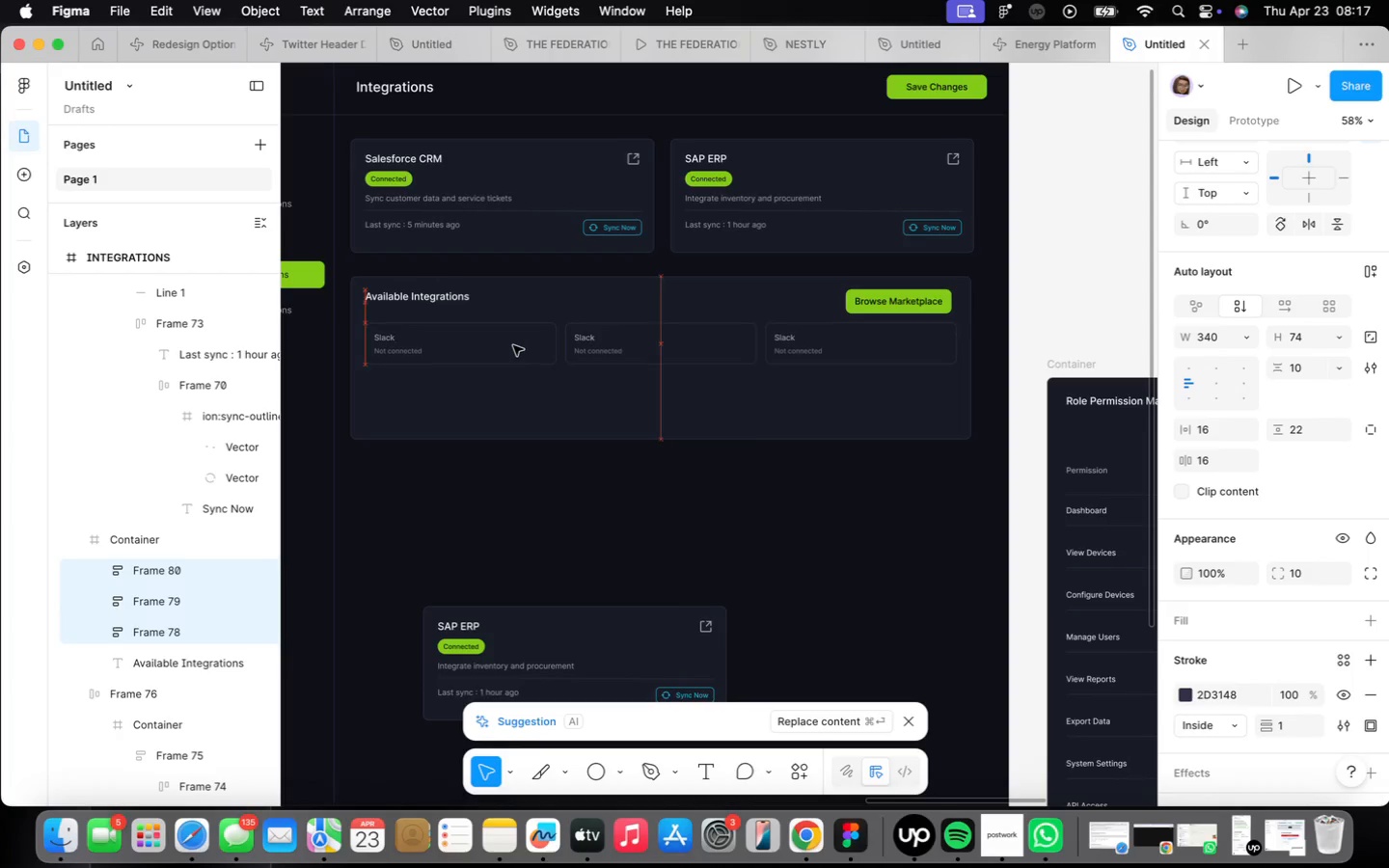 
key(ArrowDown)
 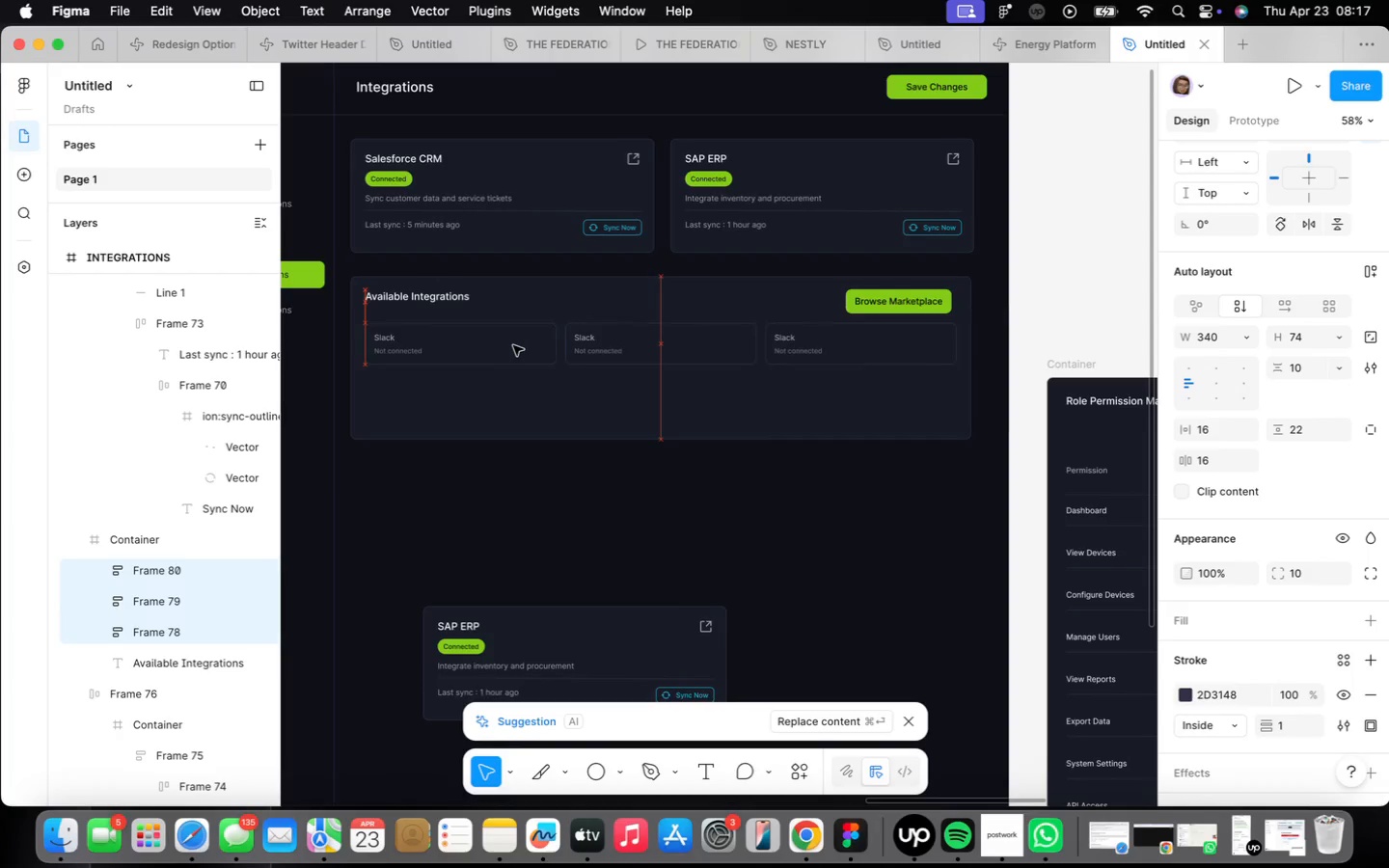 
hold_key(key=ArrowDown, duration=1.0)
 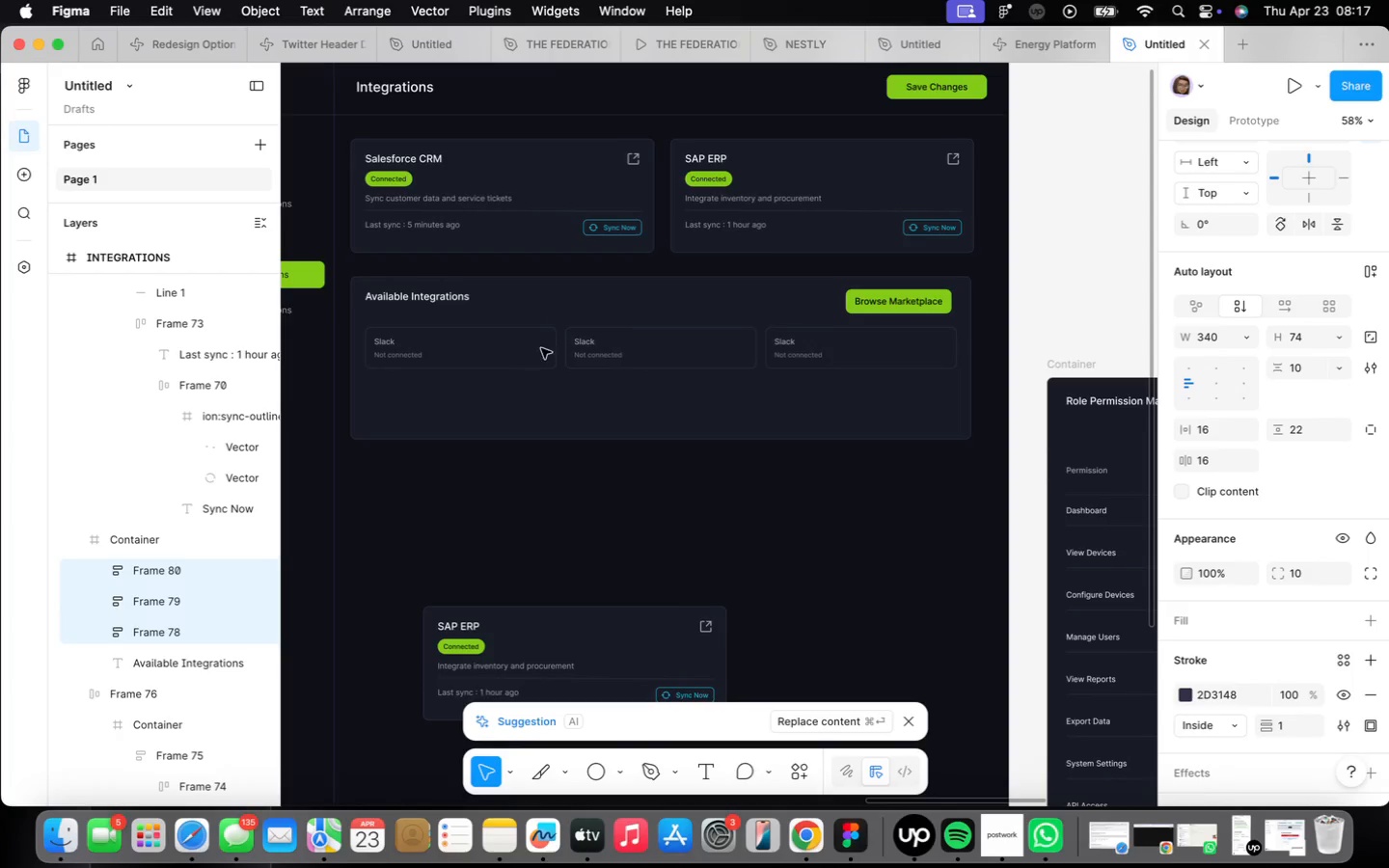 
hold_key(key=OptionLeft, duration=2.17)
 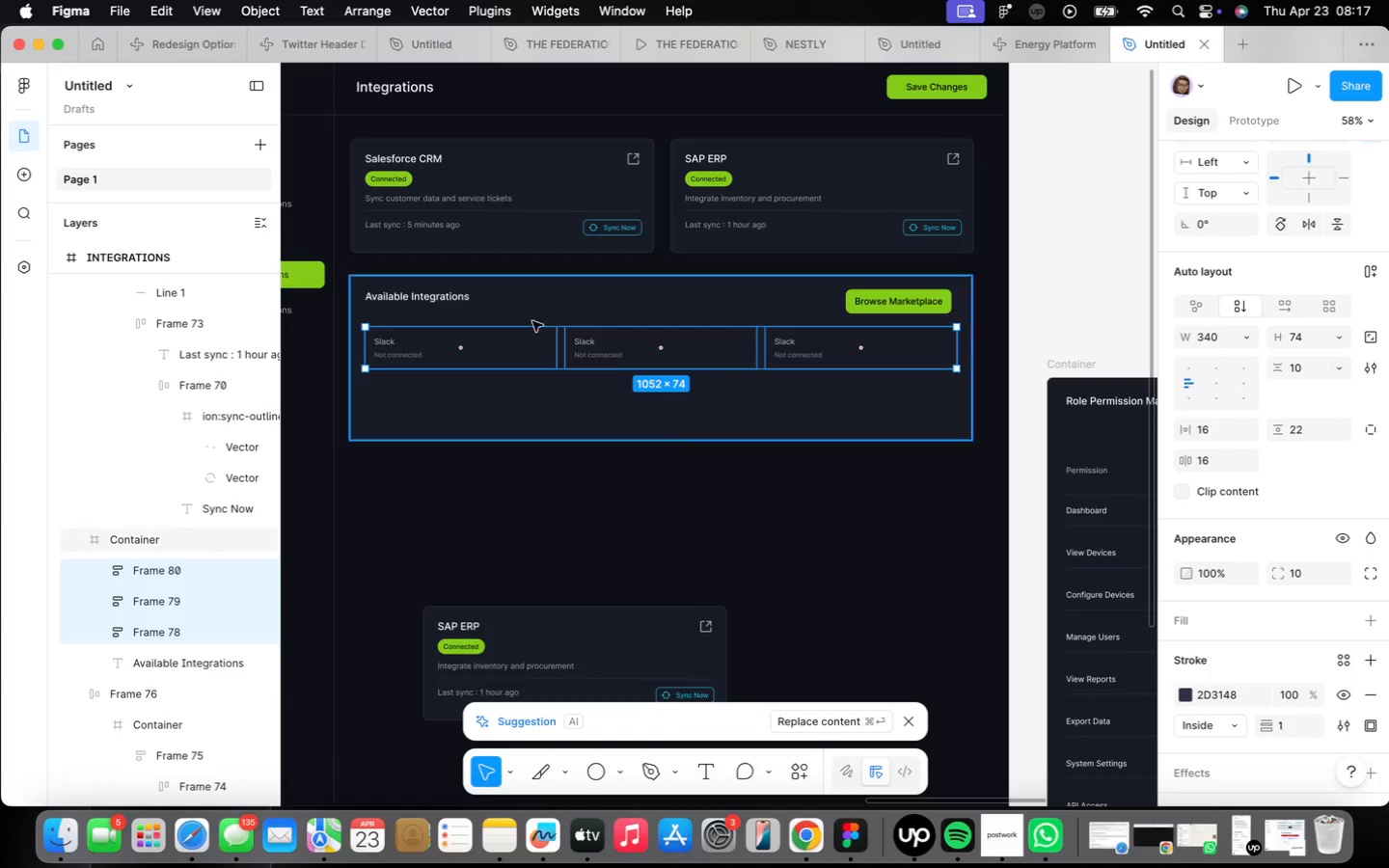 
scroll: coordinate [563, 346], scroll_direction: up, amount: 16.0
 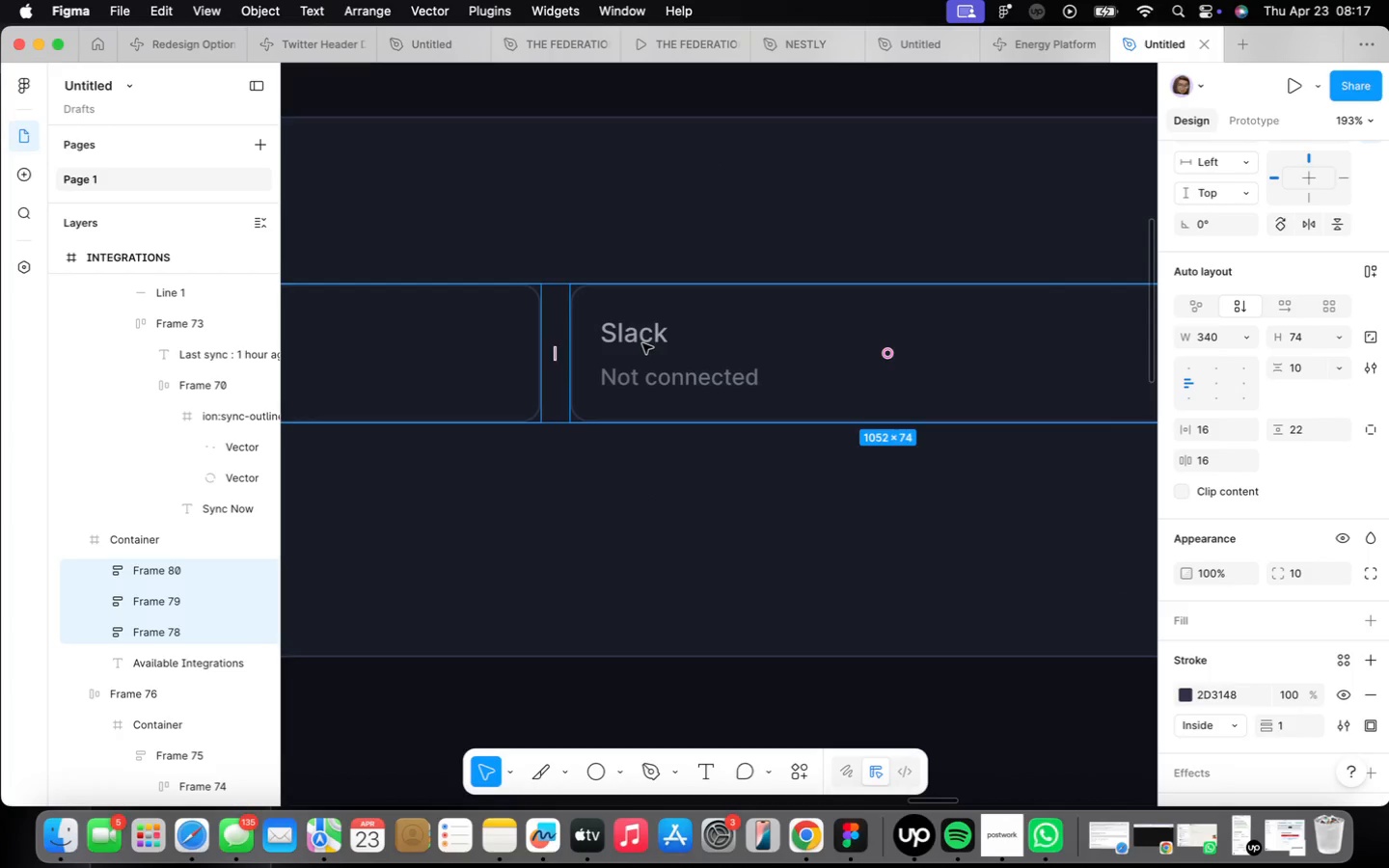 
double_click([643, 344])
 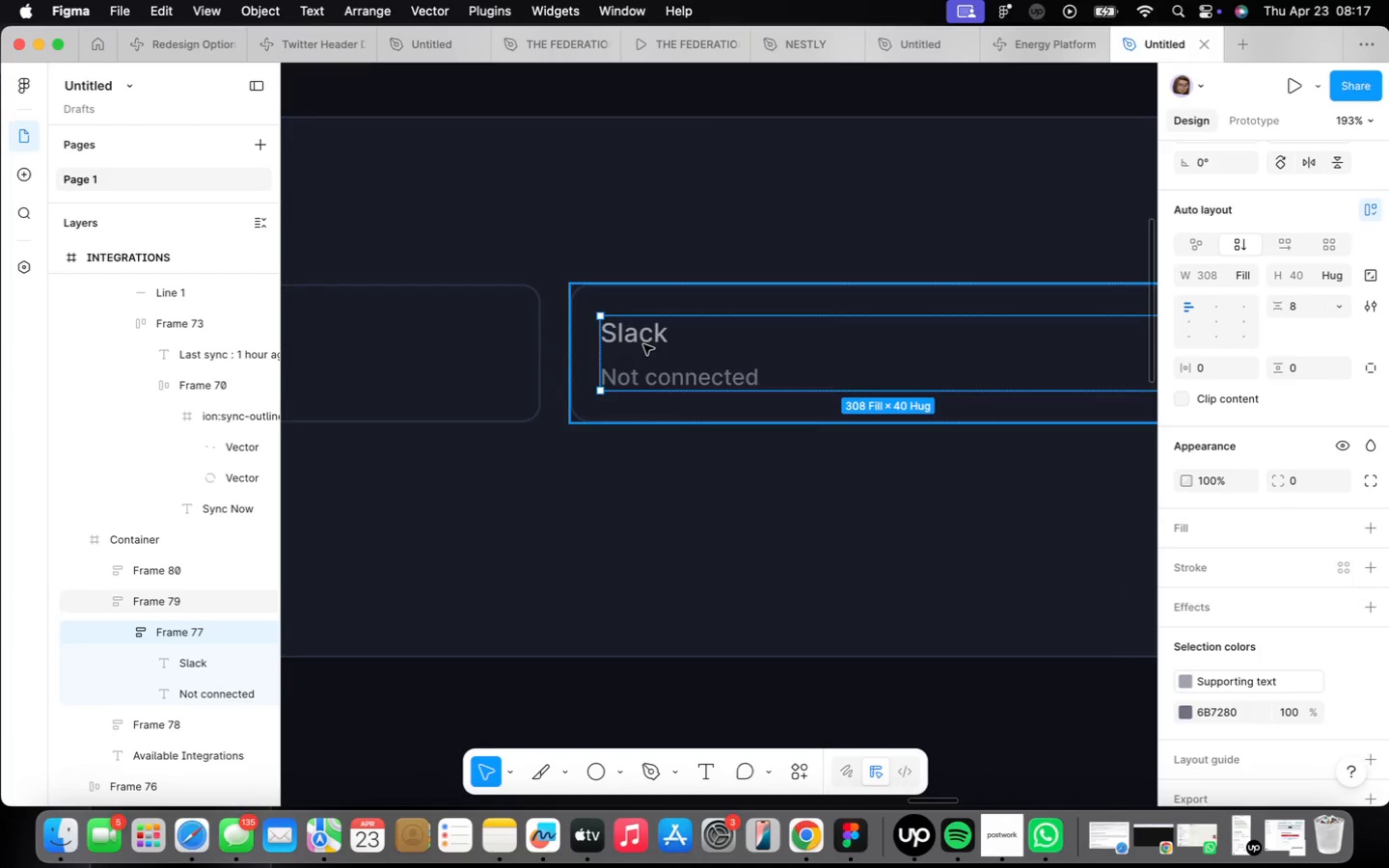 
triple_click([643, 344])
 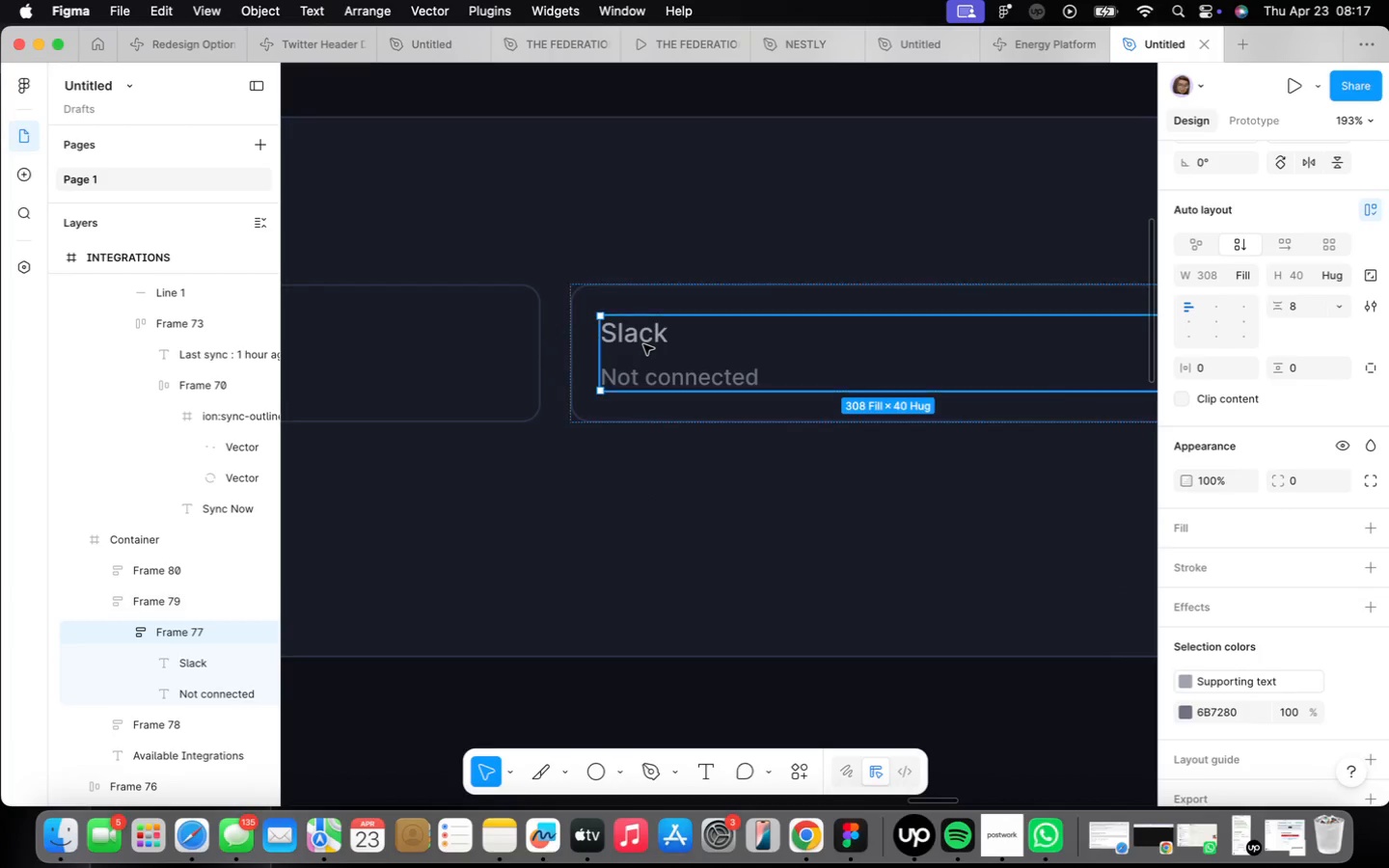 
triple_click([643, 344])
 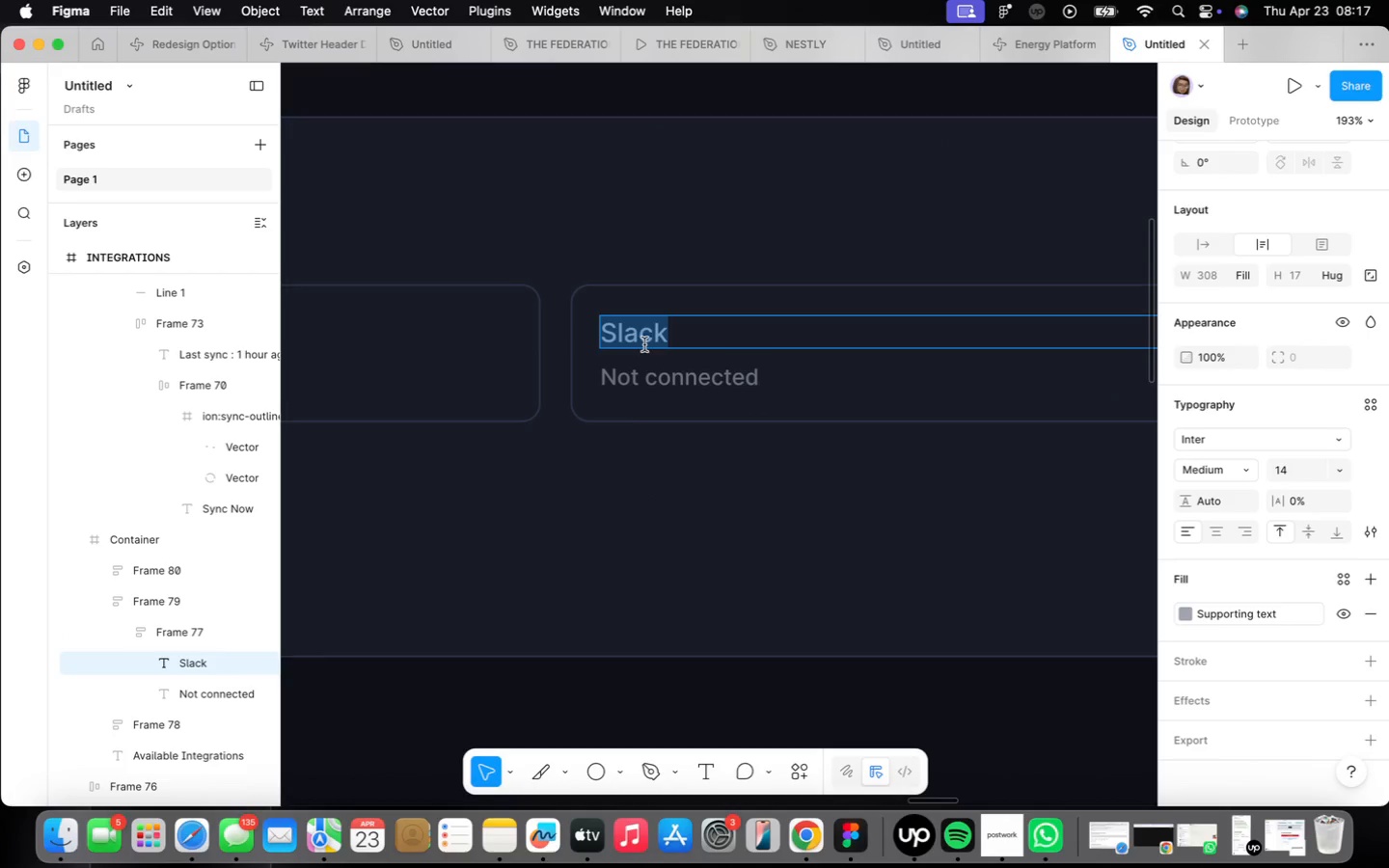 
triple_click([644, 344])
 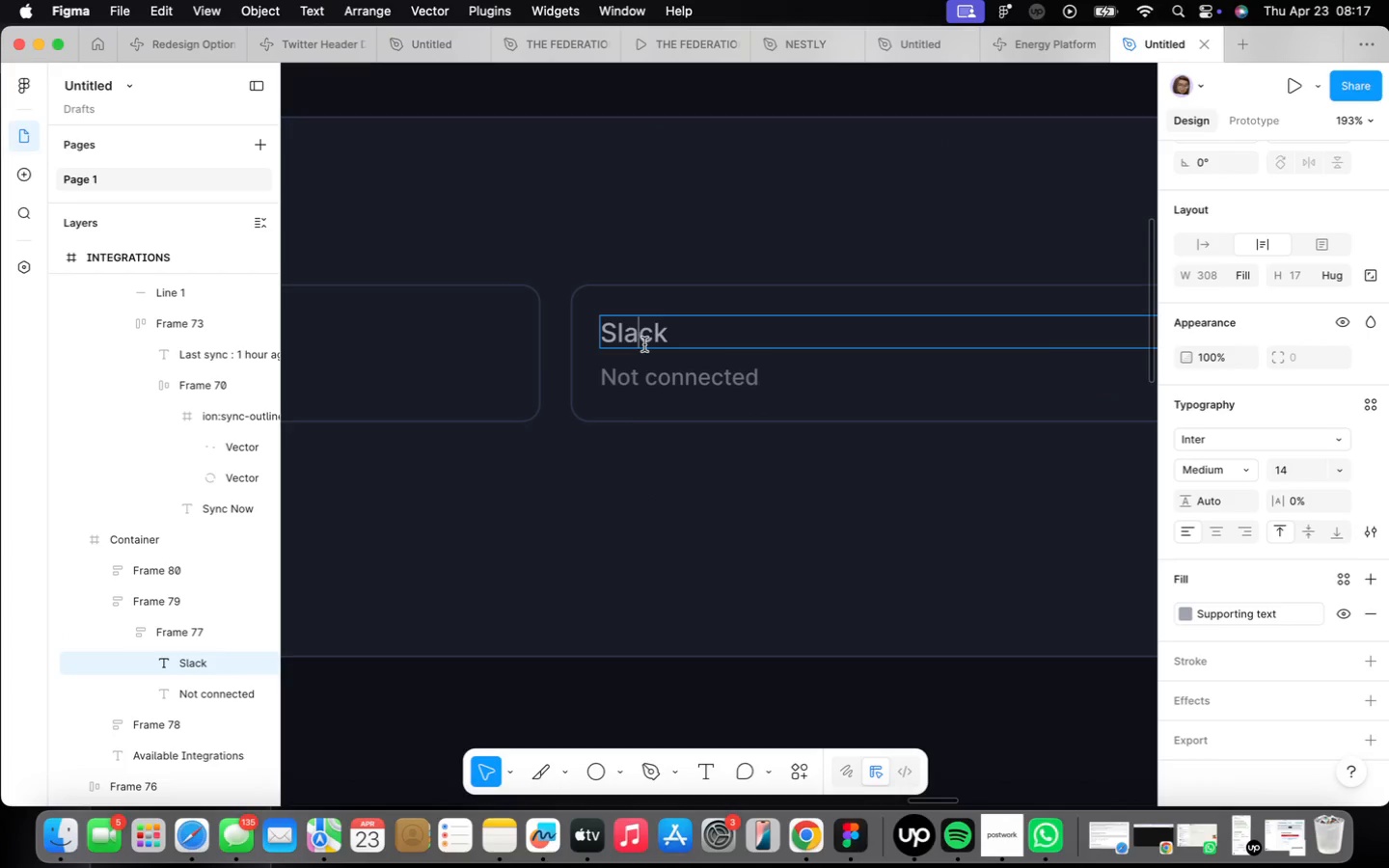 
triple_click([647, 345])
 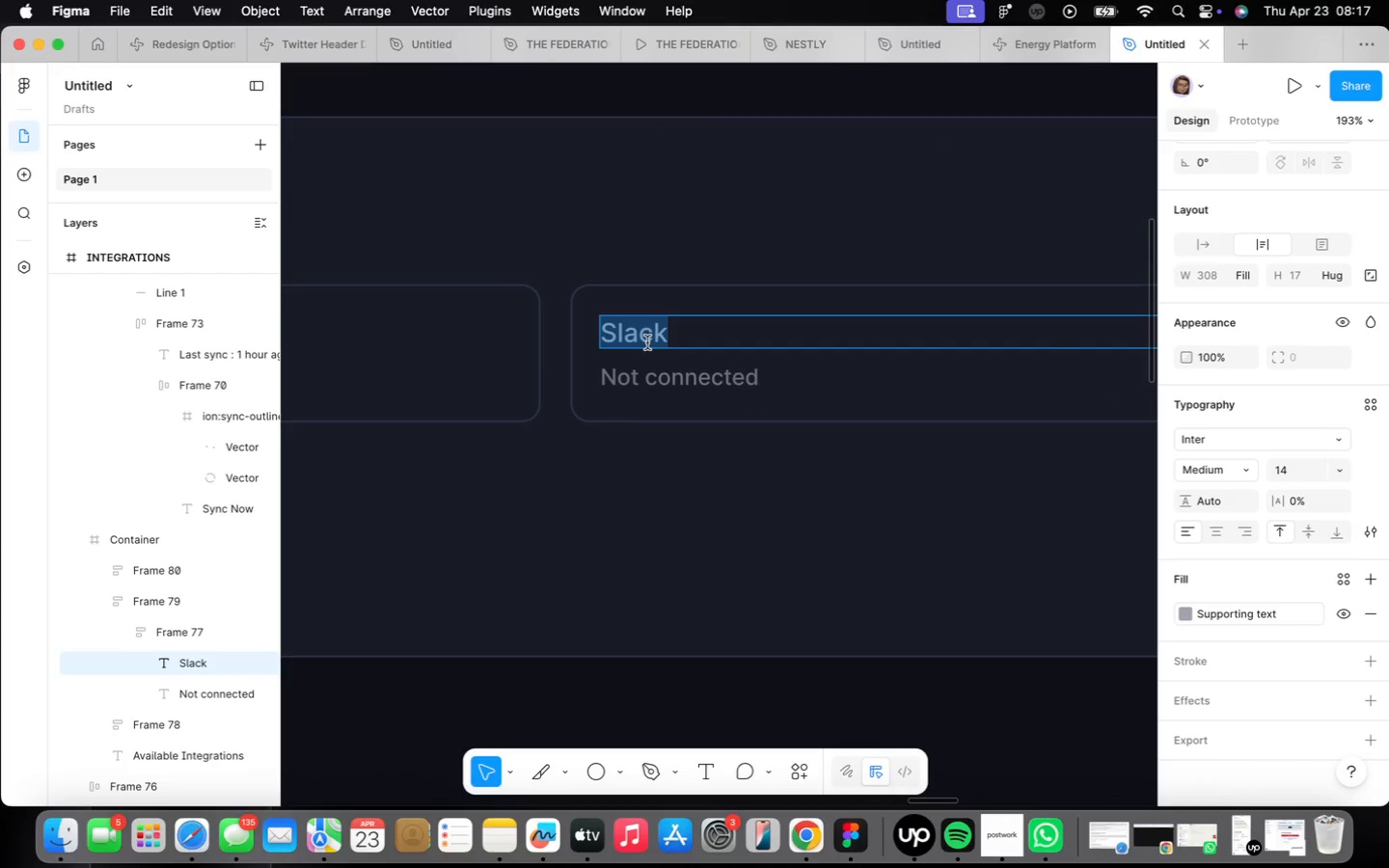 
type(Microd)
key(Backspace)
type(si)
key(Backspace)
type(oft )
 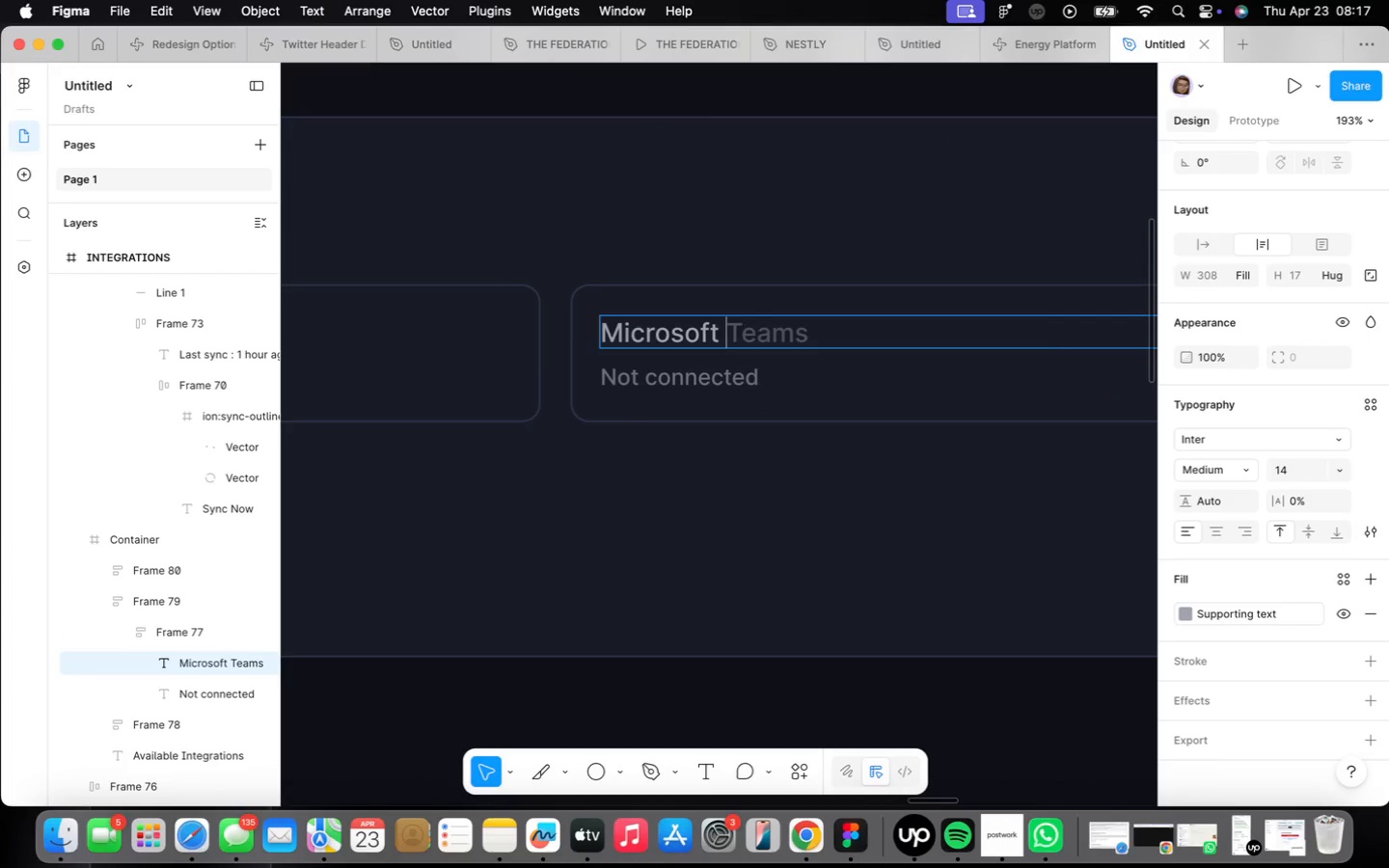 
key(ArrowRight)
 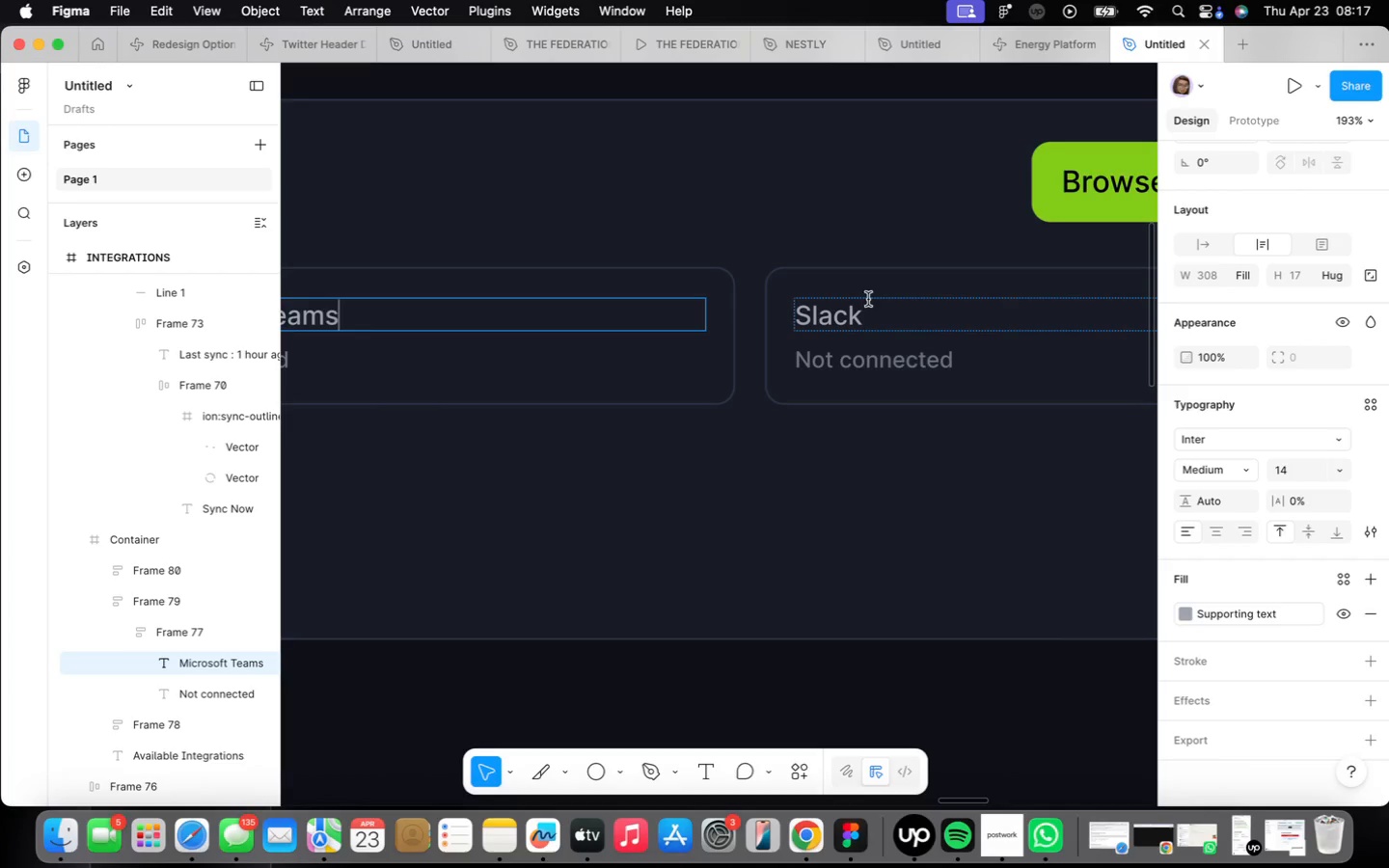 
double_click([825, 329])
 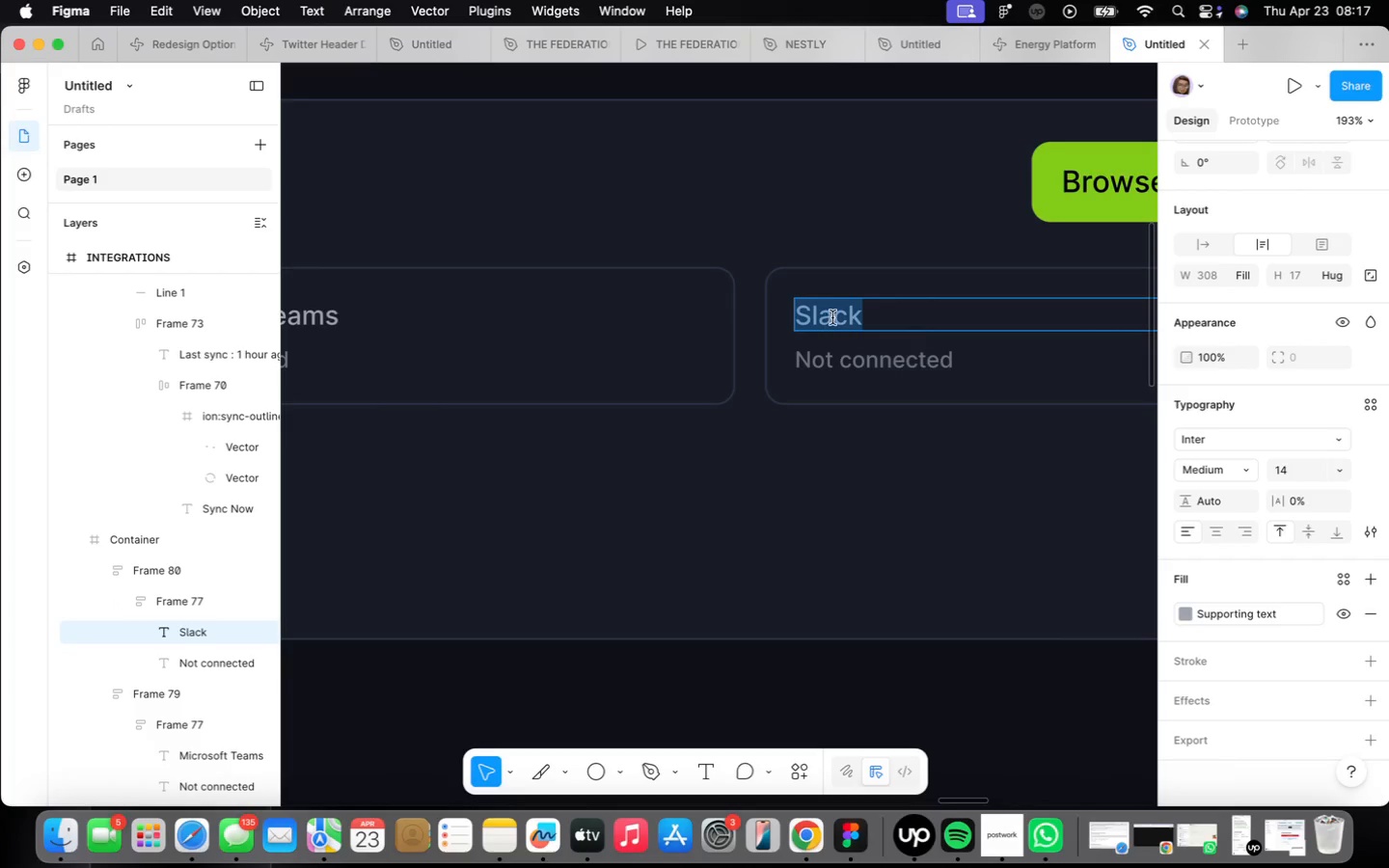 
type(Zapier)
 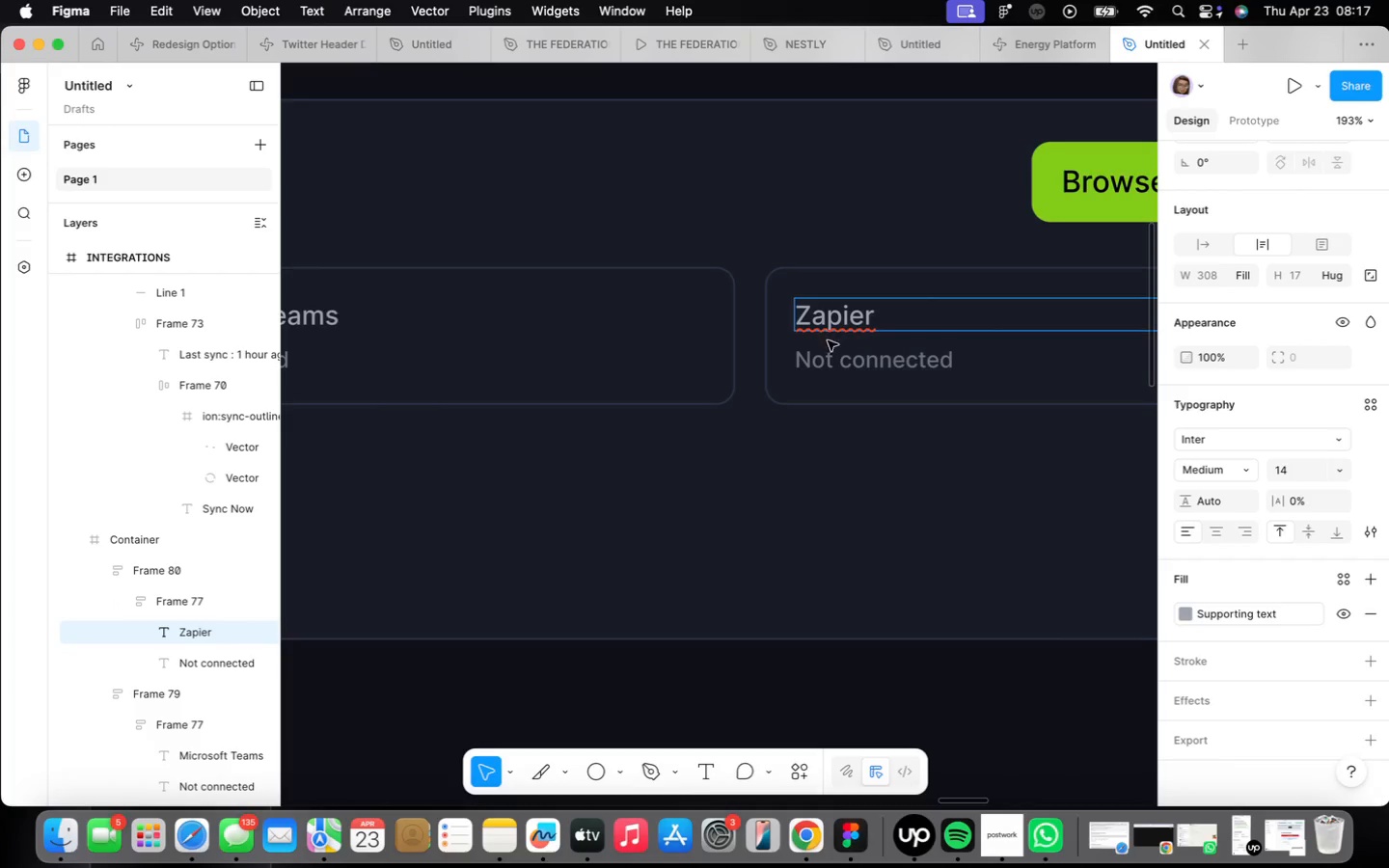 
scroll: coordinate [783, 369], scroll_direction: down, amount: 6.0
 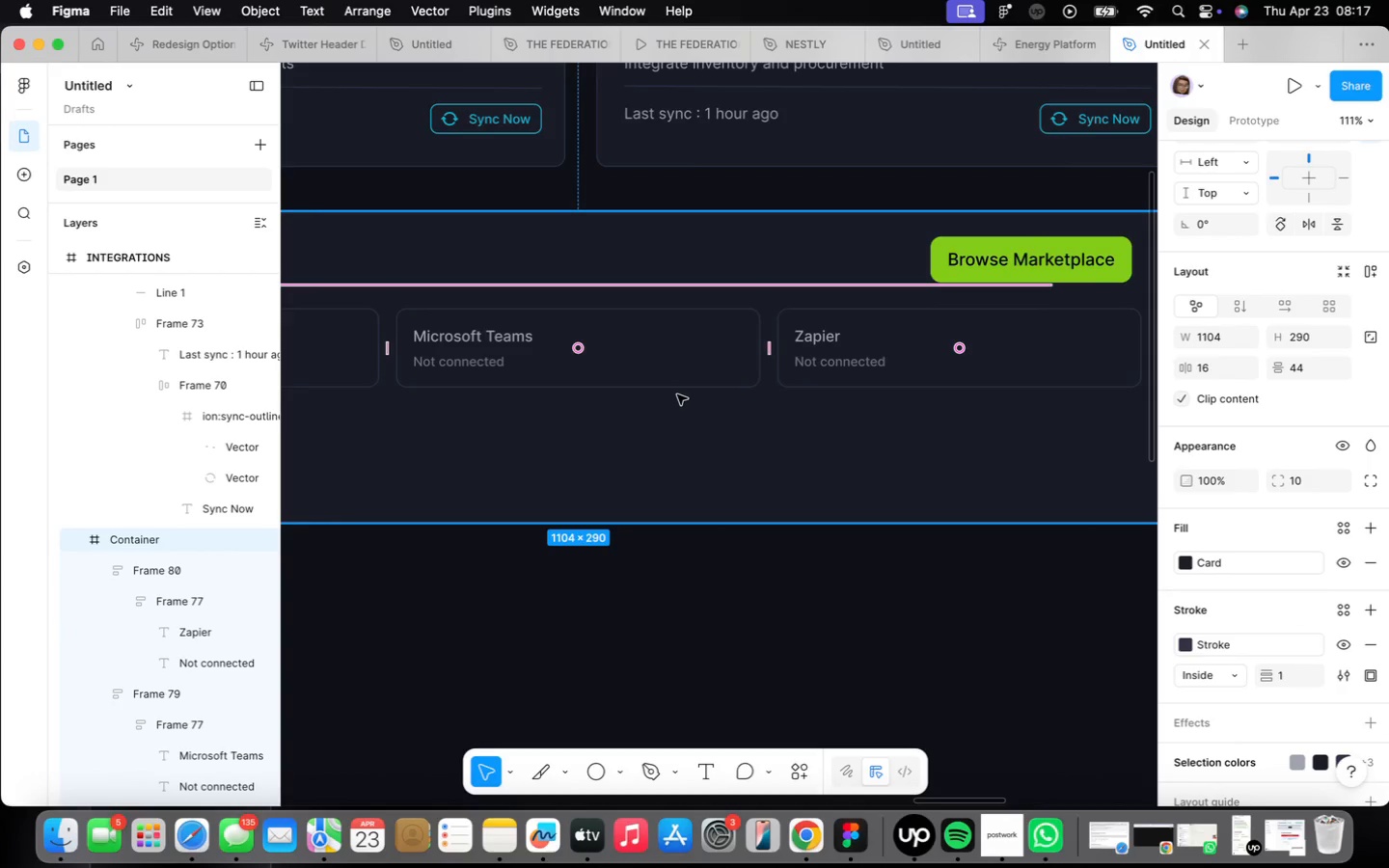 
double_click([677, 381])
 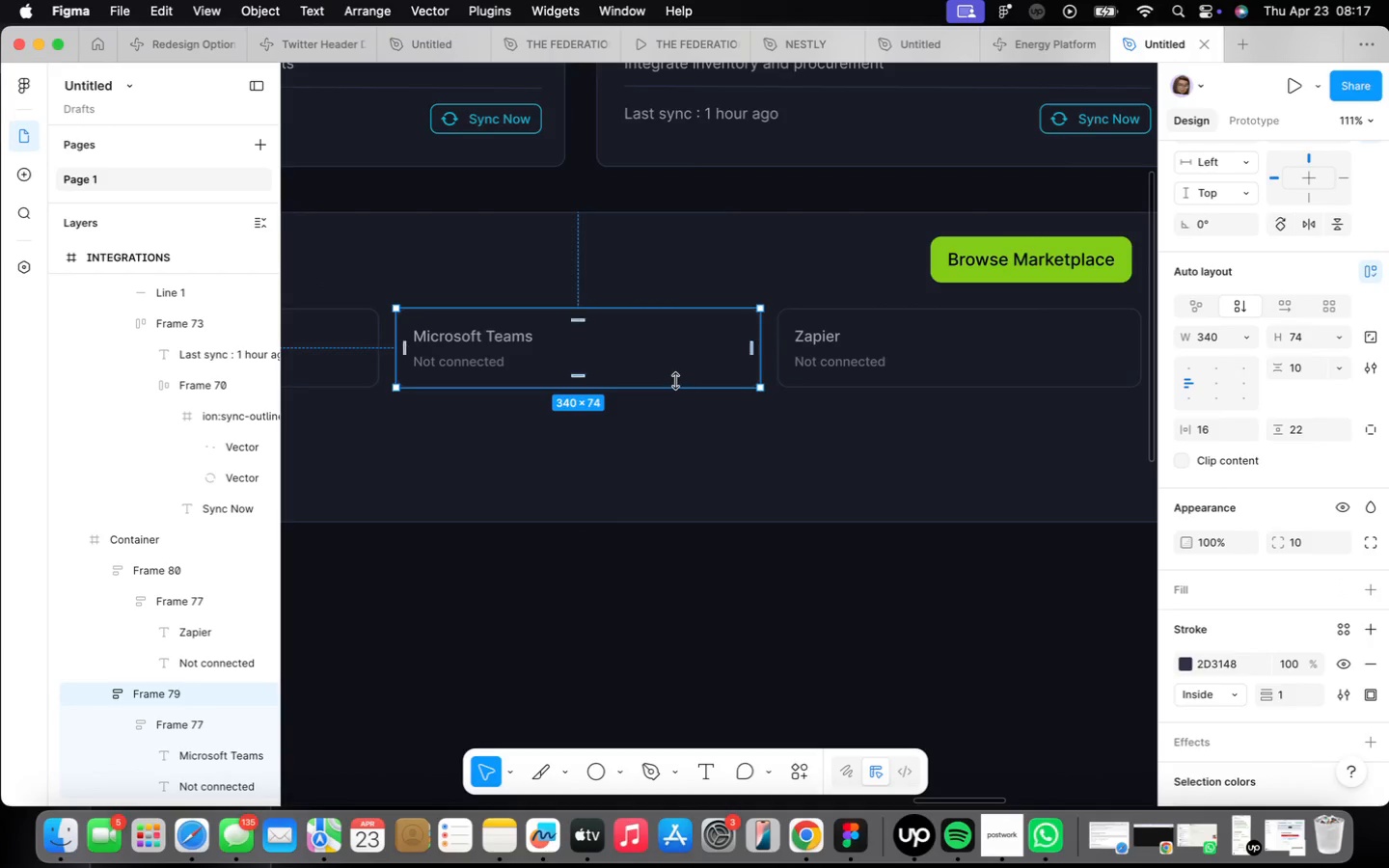 
scroll: coordinate [675, 381], scroll_direction: down, amount: 8.0
 